 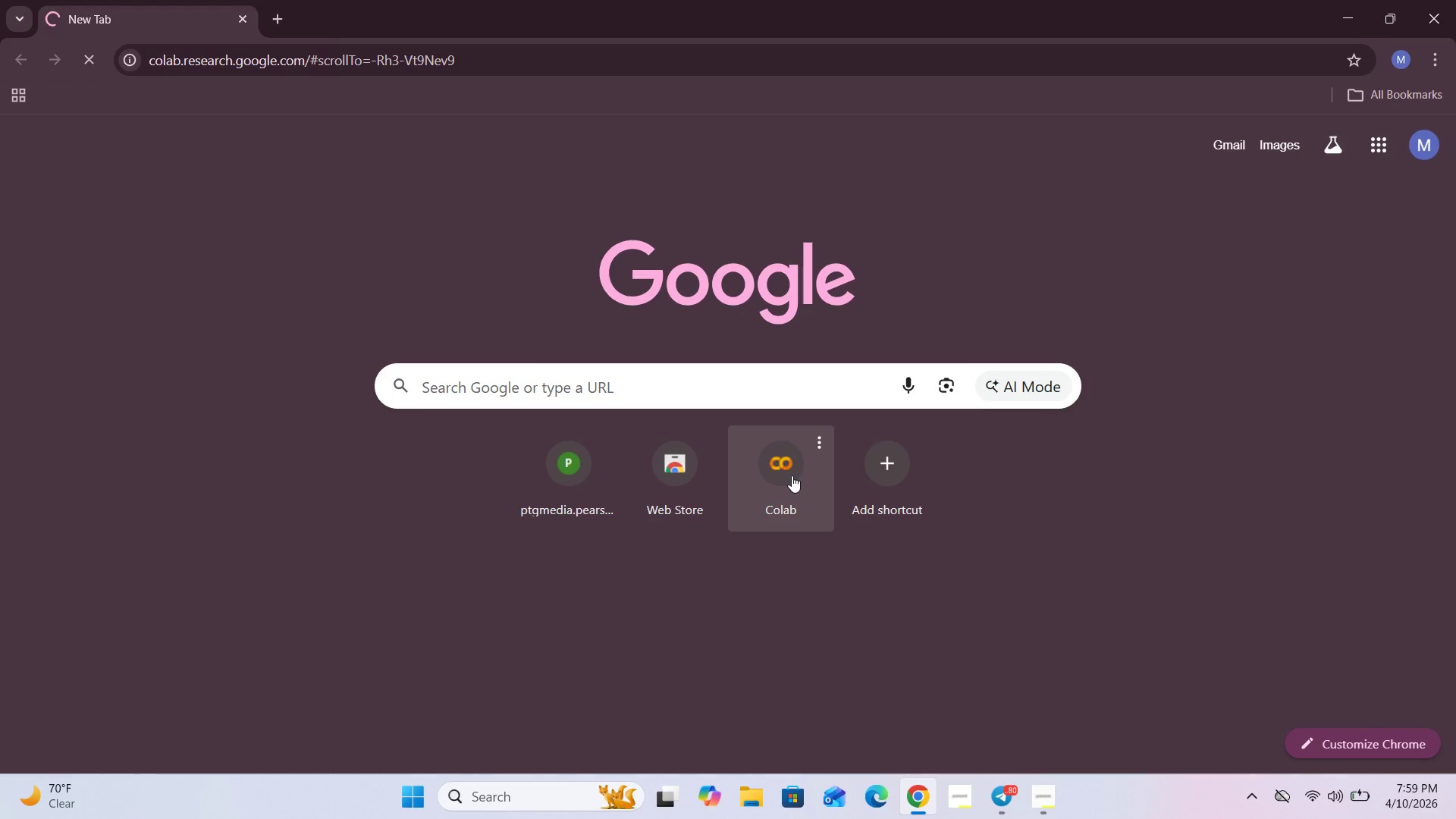 
left_click([598, 402])
 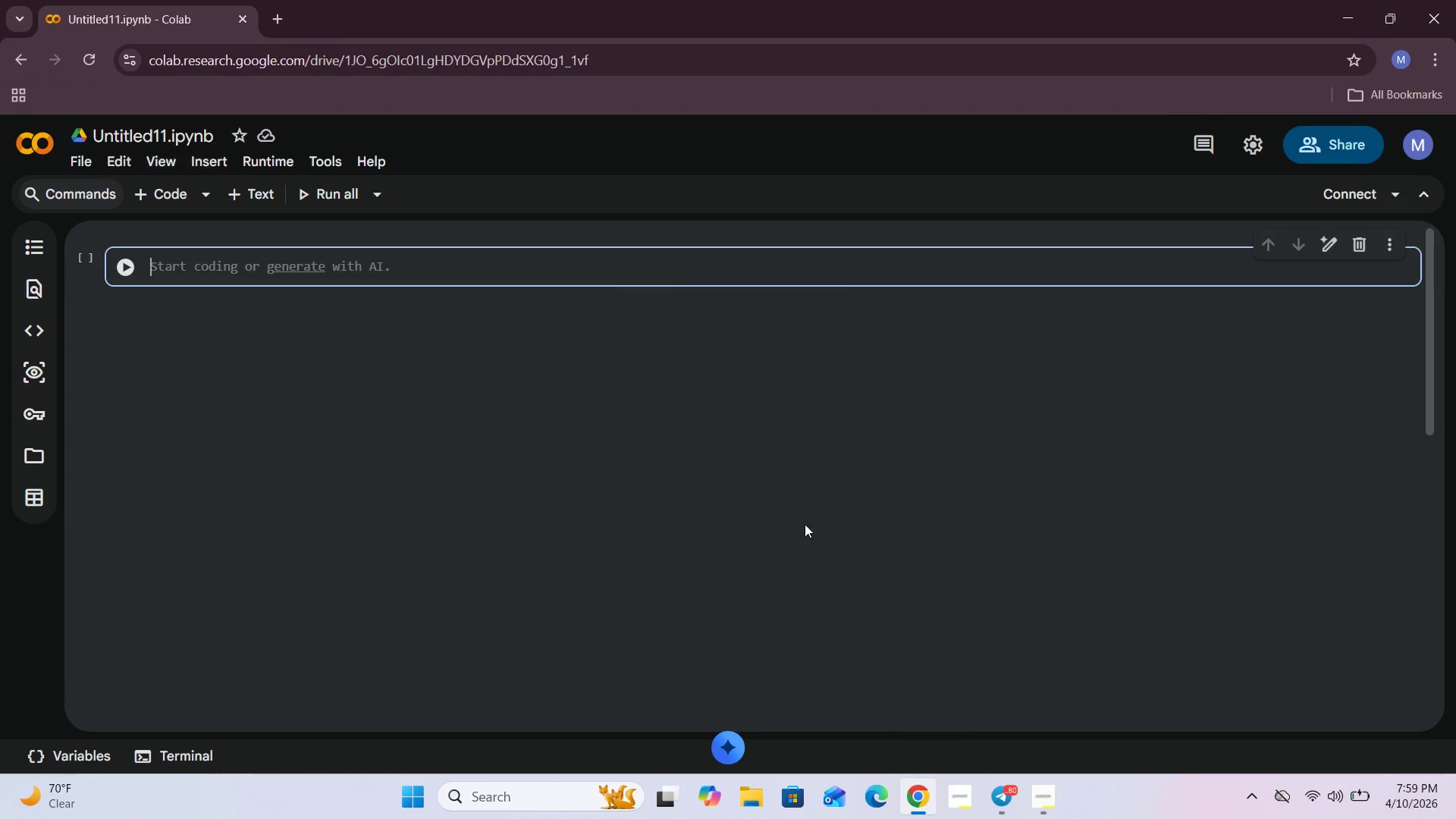 
wait(11.94)
 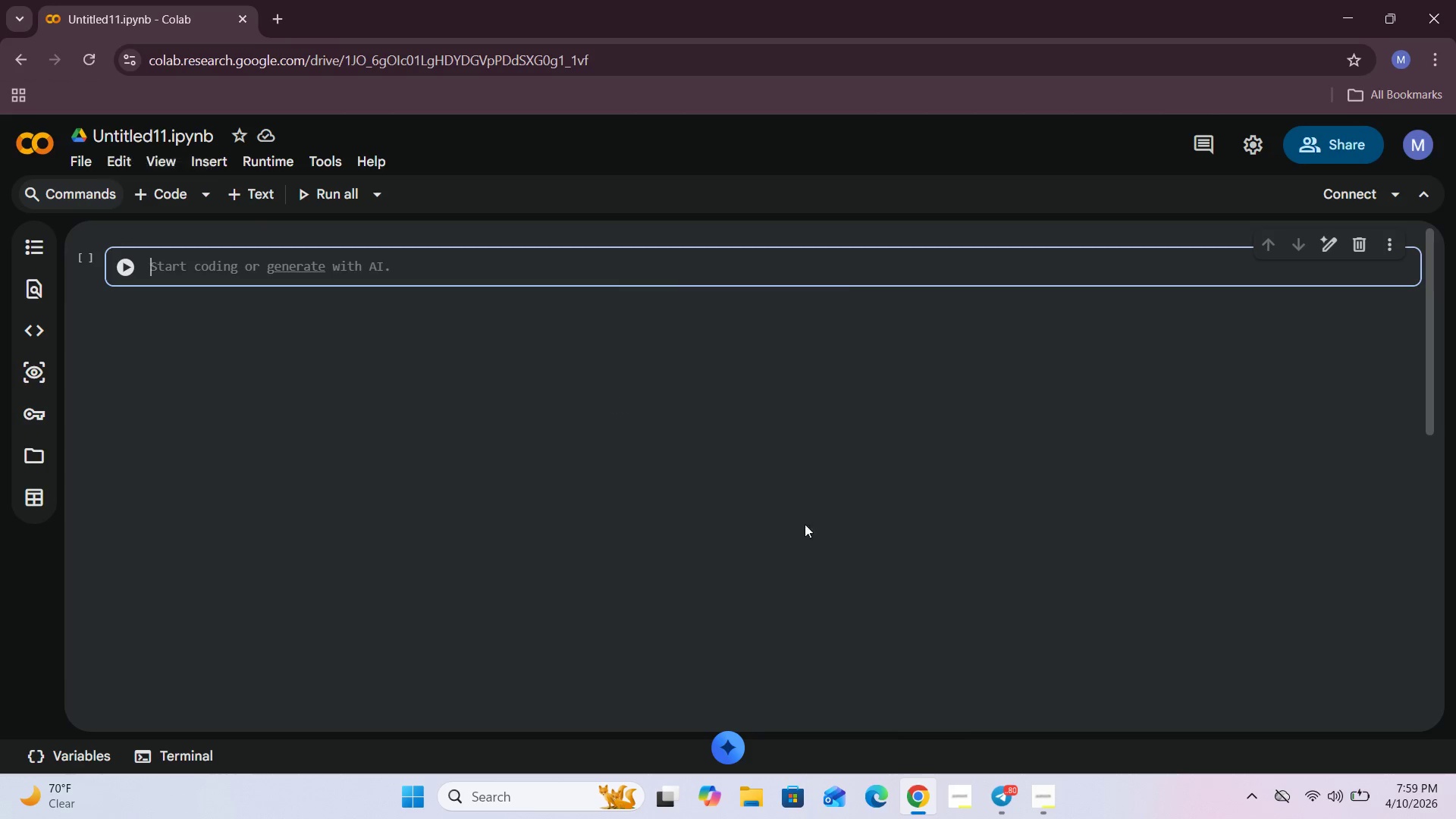 
left_click([241, 196])
 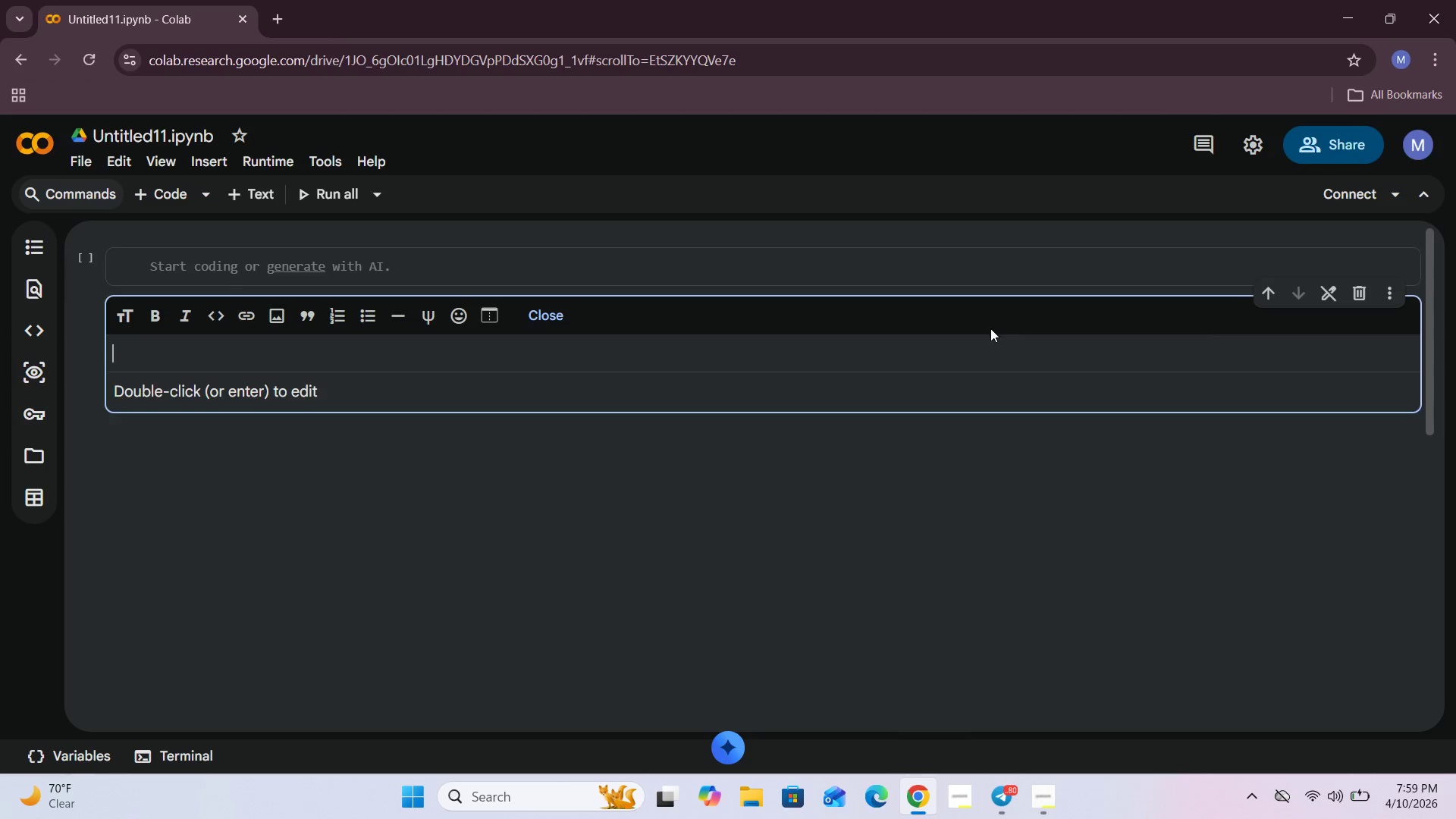 
left_click([1269, 300])
 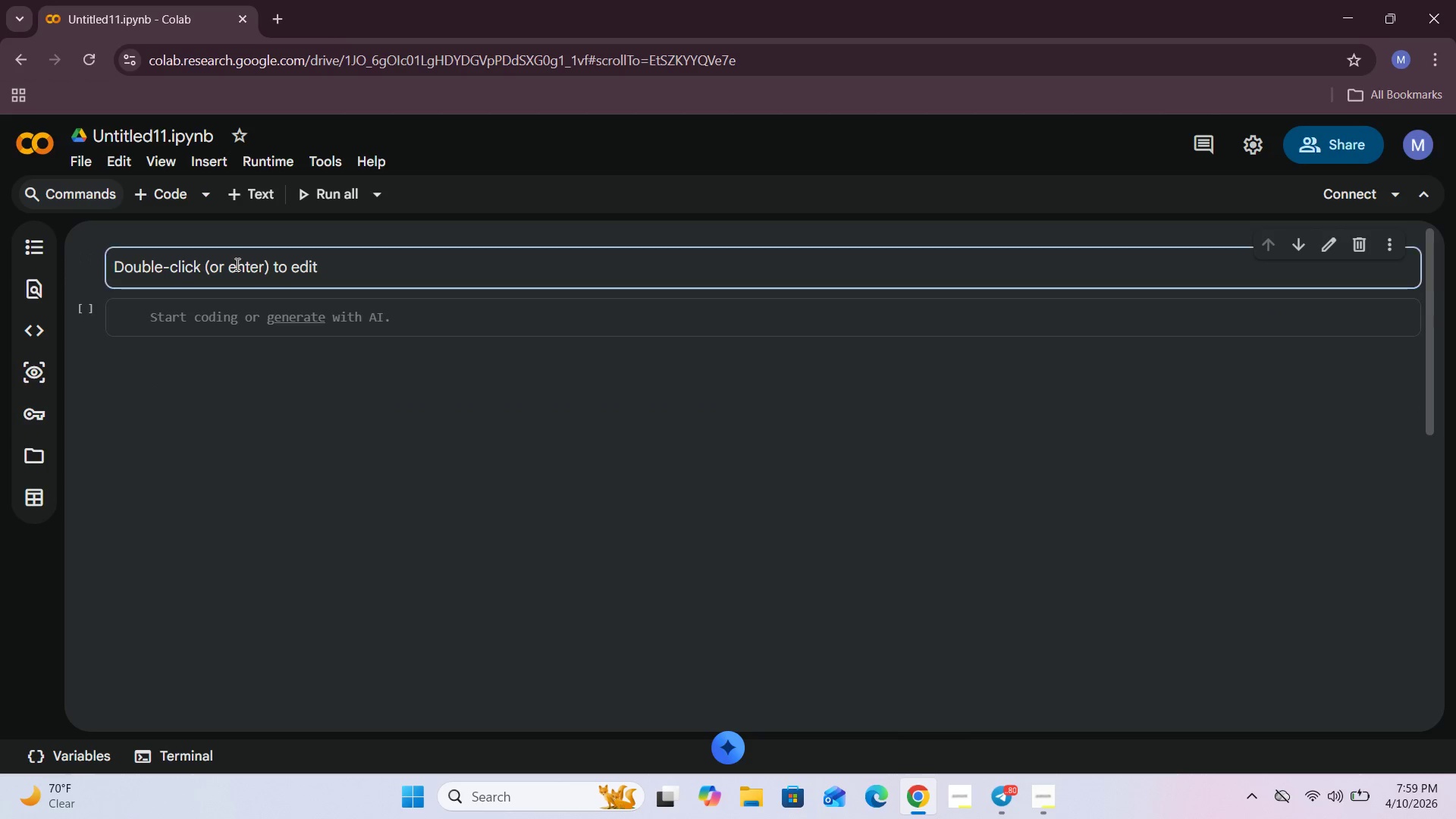 
double_click([236, 264])
 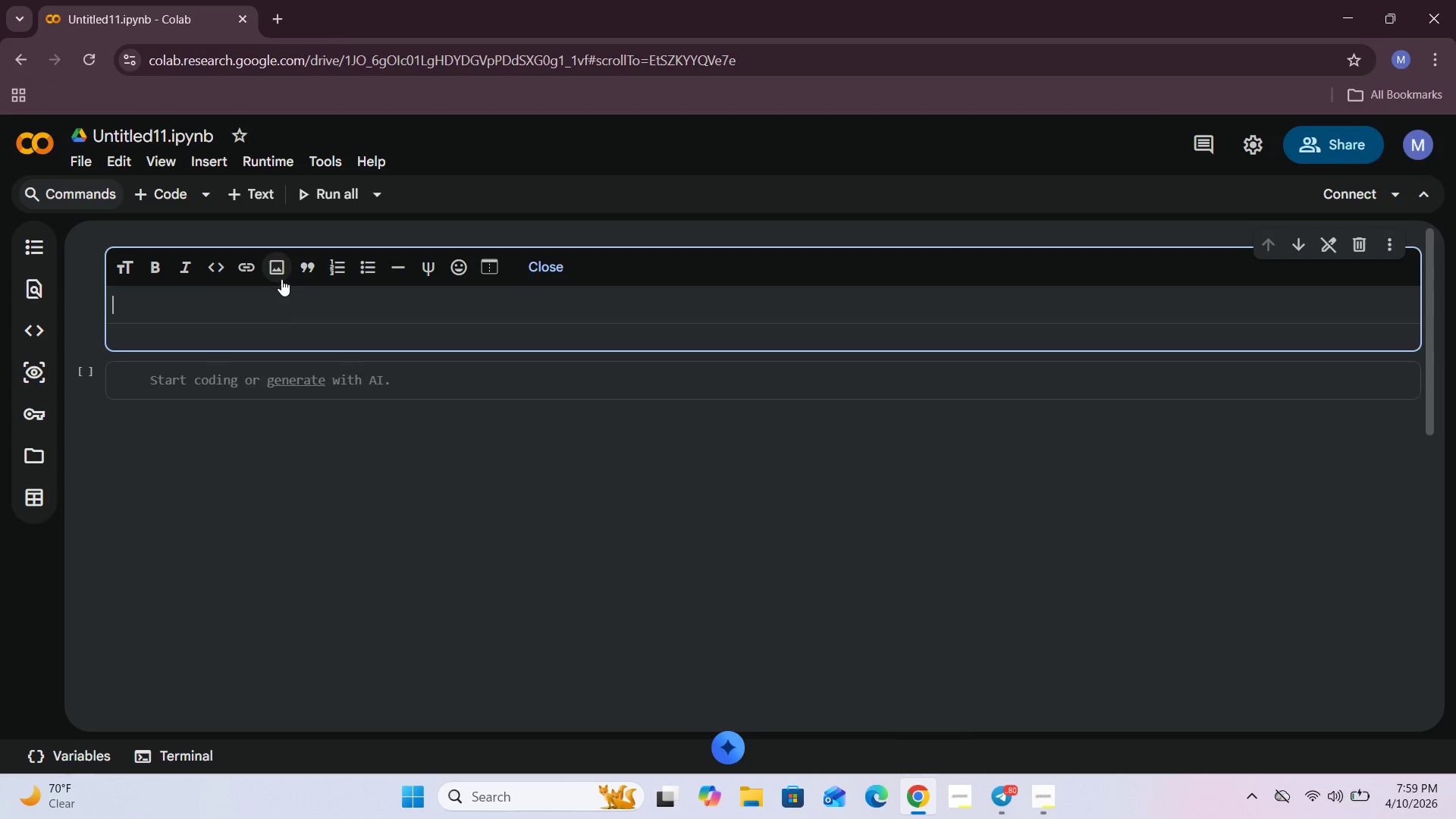 
left_click([281, 279])
 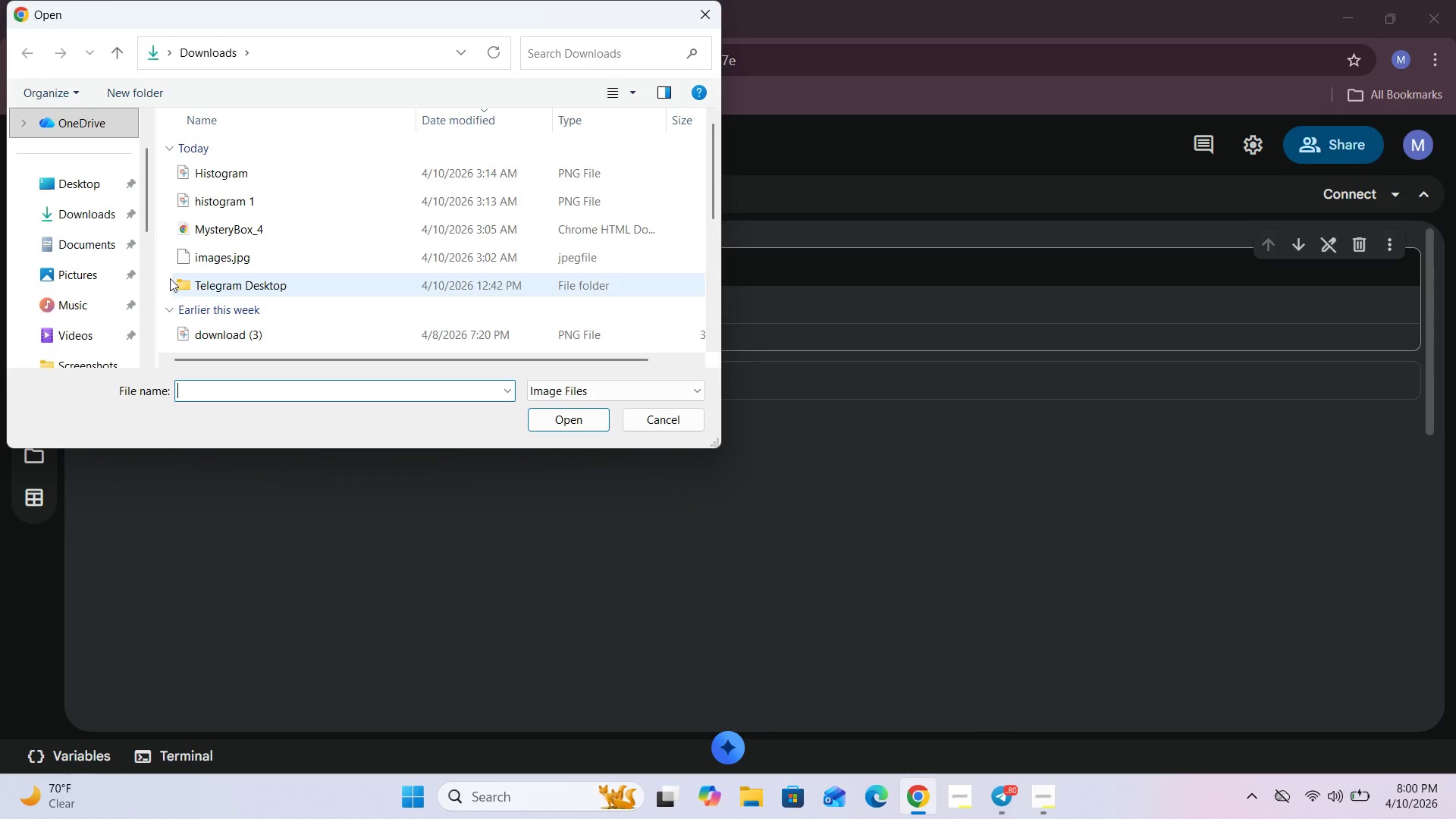 
scroll: coordinate [67, 273], scroll_direction: down, amount: 2.0
 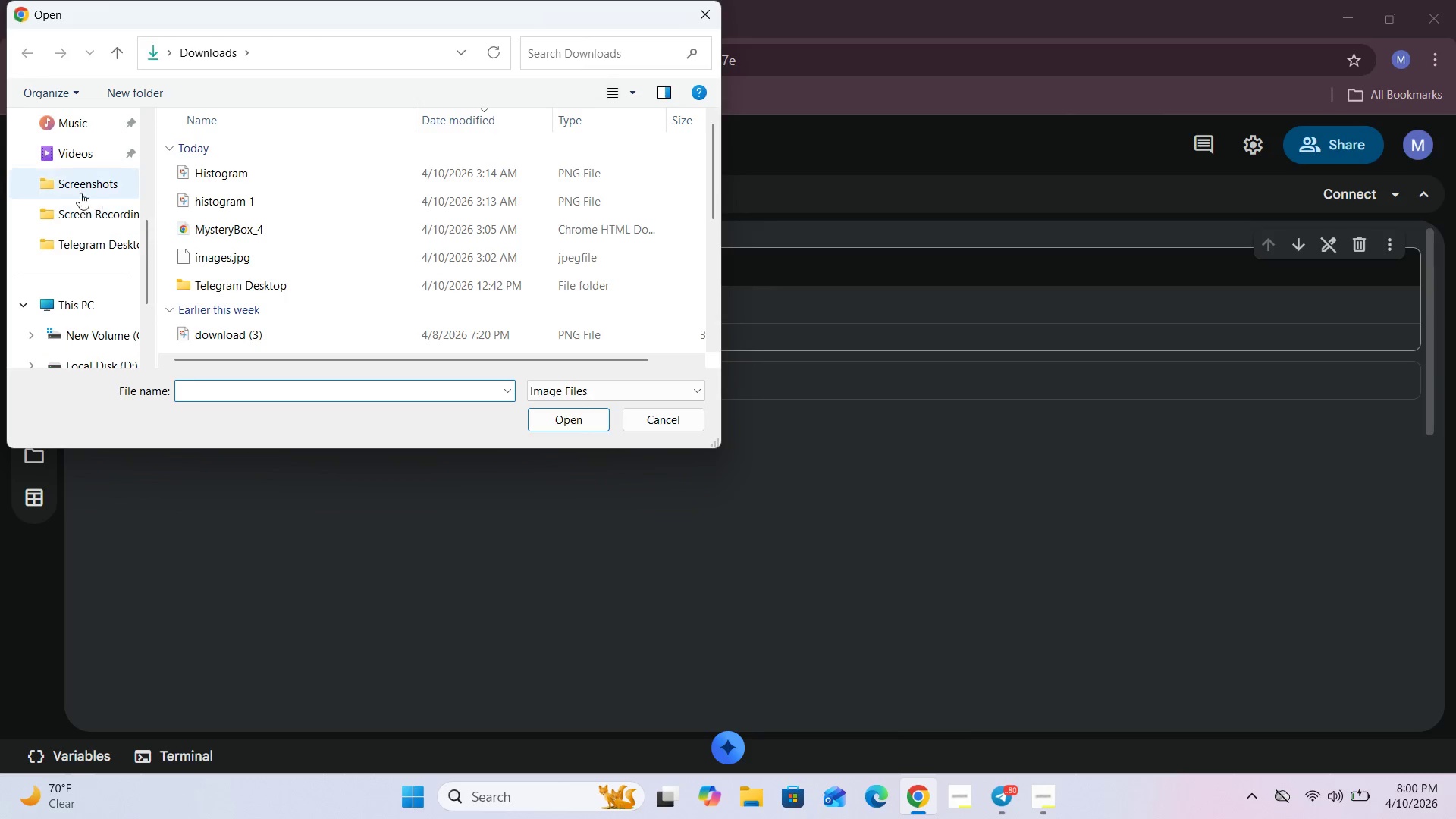 
left_click([81, 187])
 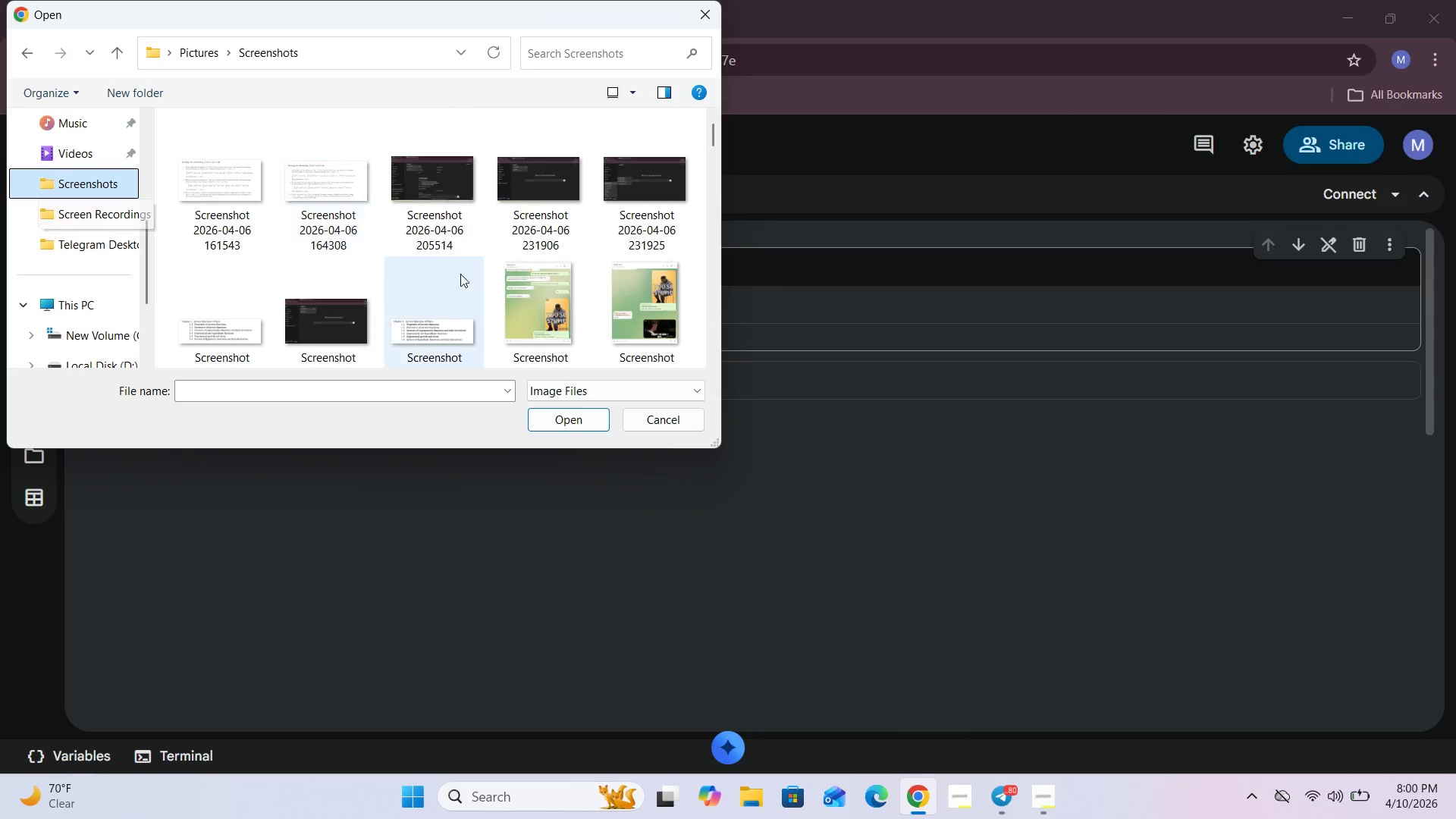 
scroll: coordinate [463, 275], scroll_direction: down, amount: 18.0
 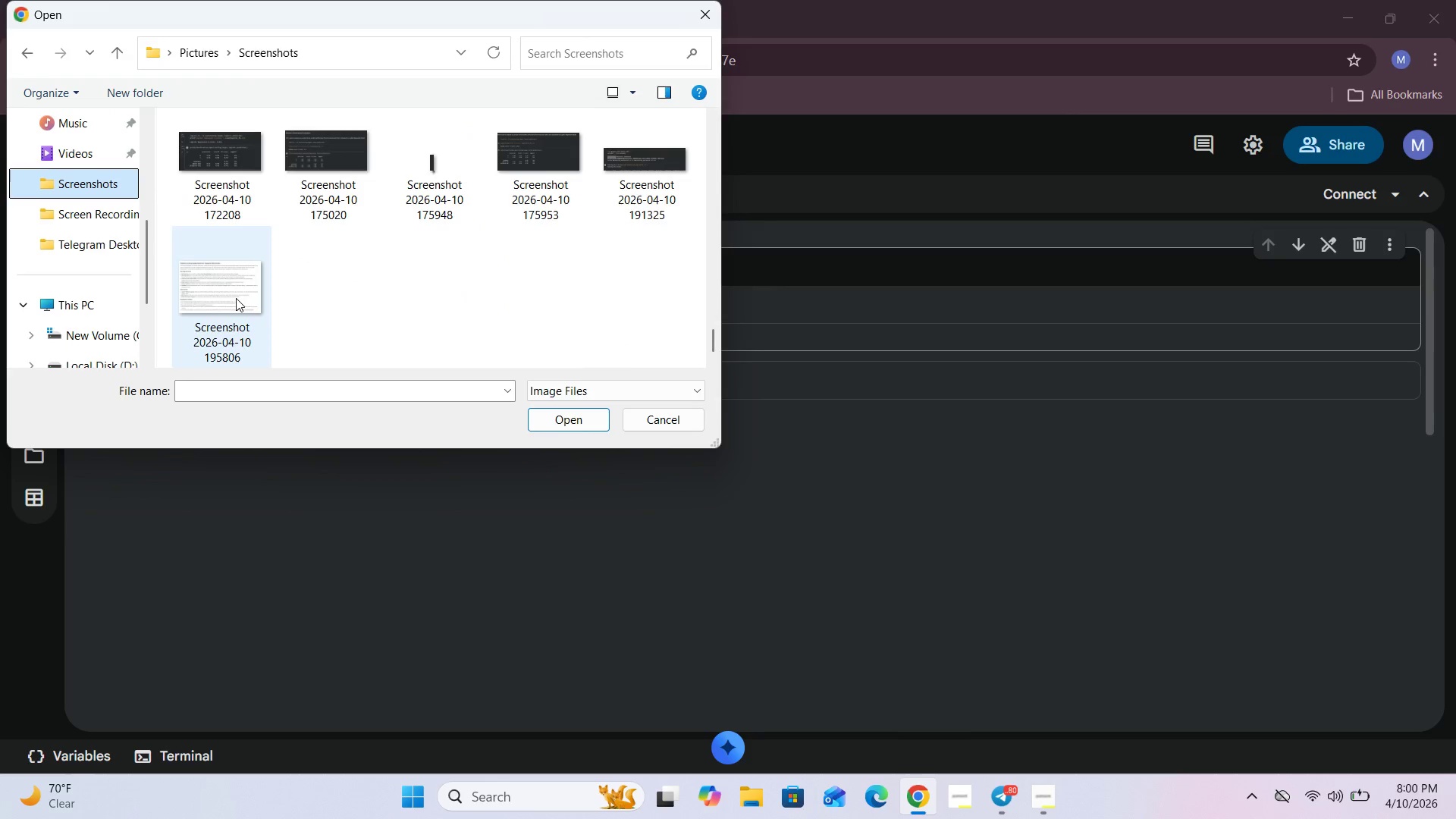 
left_click([236, 298])
 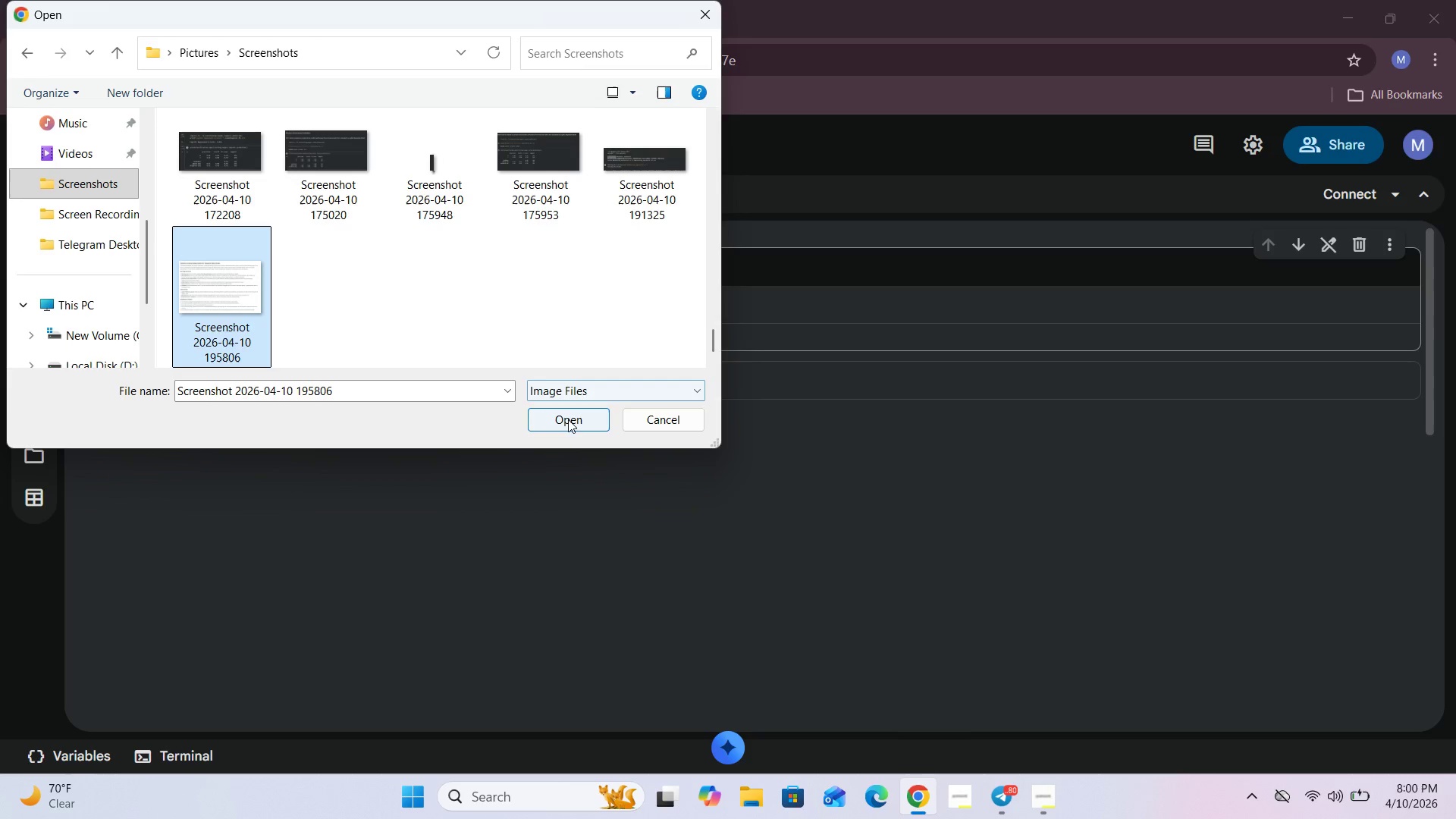 
left_click([566, 421])
 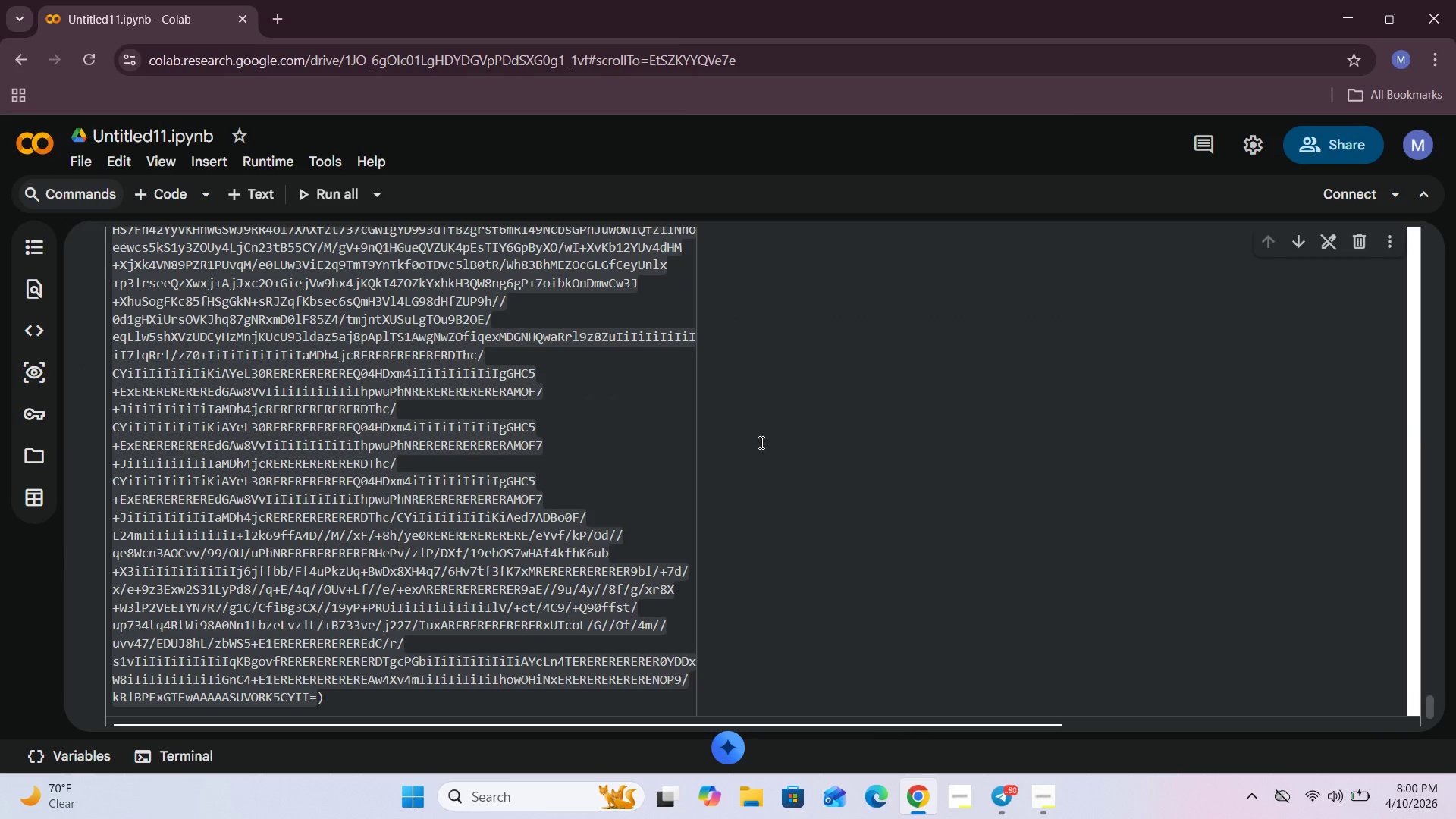 
scroll: coordinate [591, 544], scroll_direction: up, amount: 401.0
 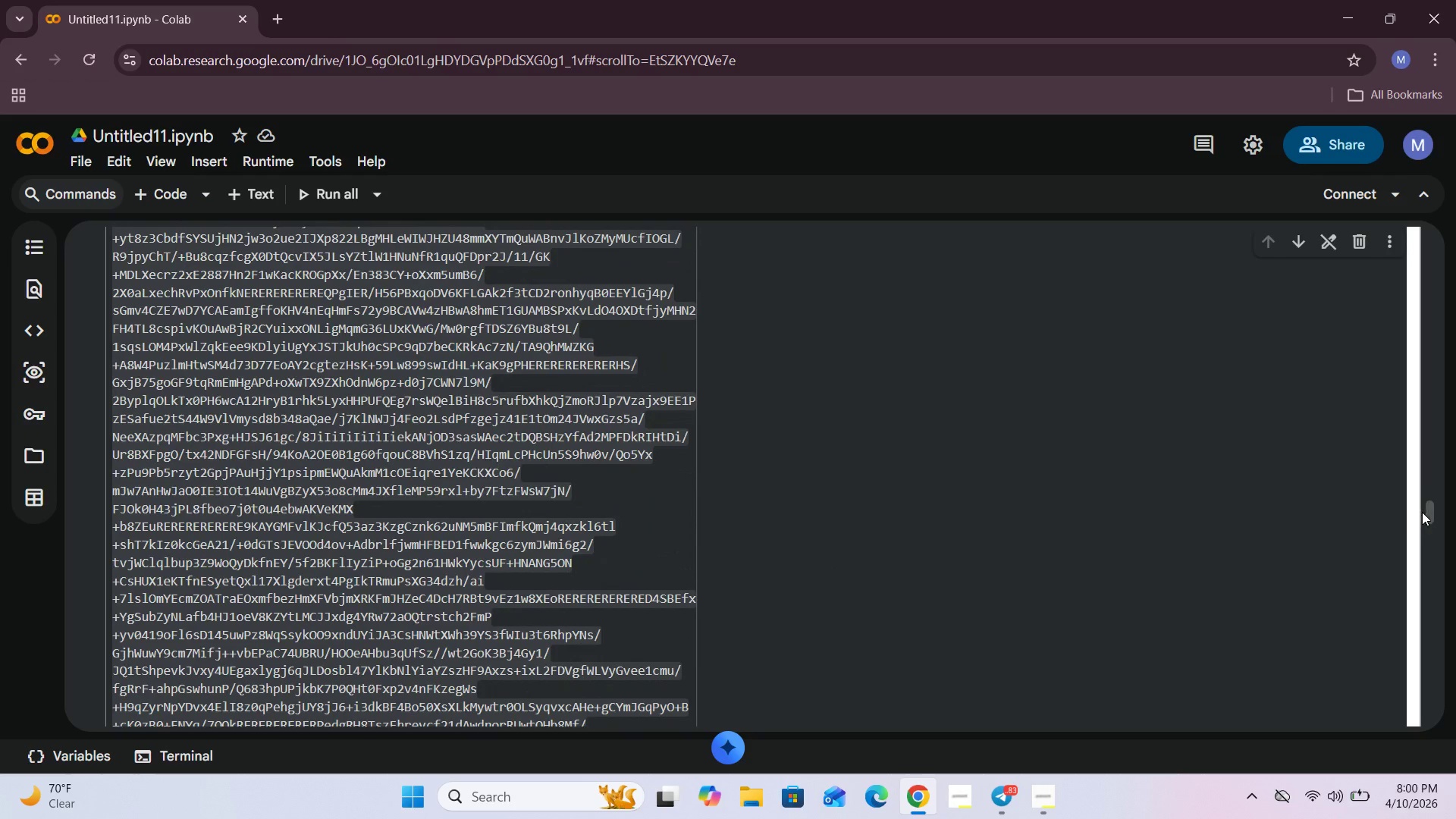 
left_click_drag(start_coordinate=[1429, 512], to_coordinate=[1399, 223])
 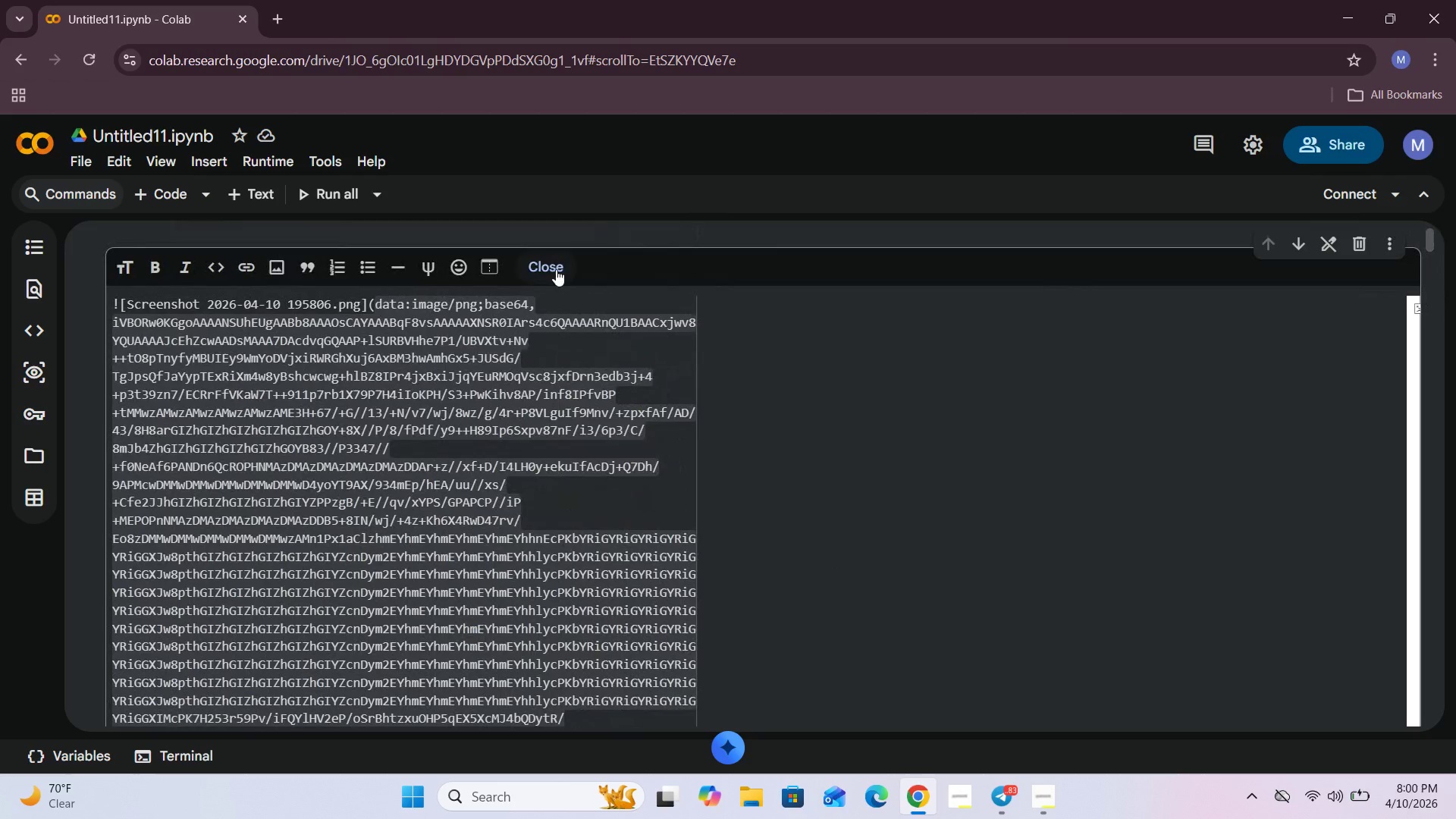 
left_click([552, 269])
 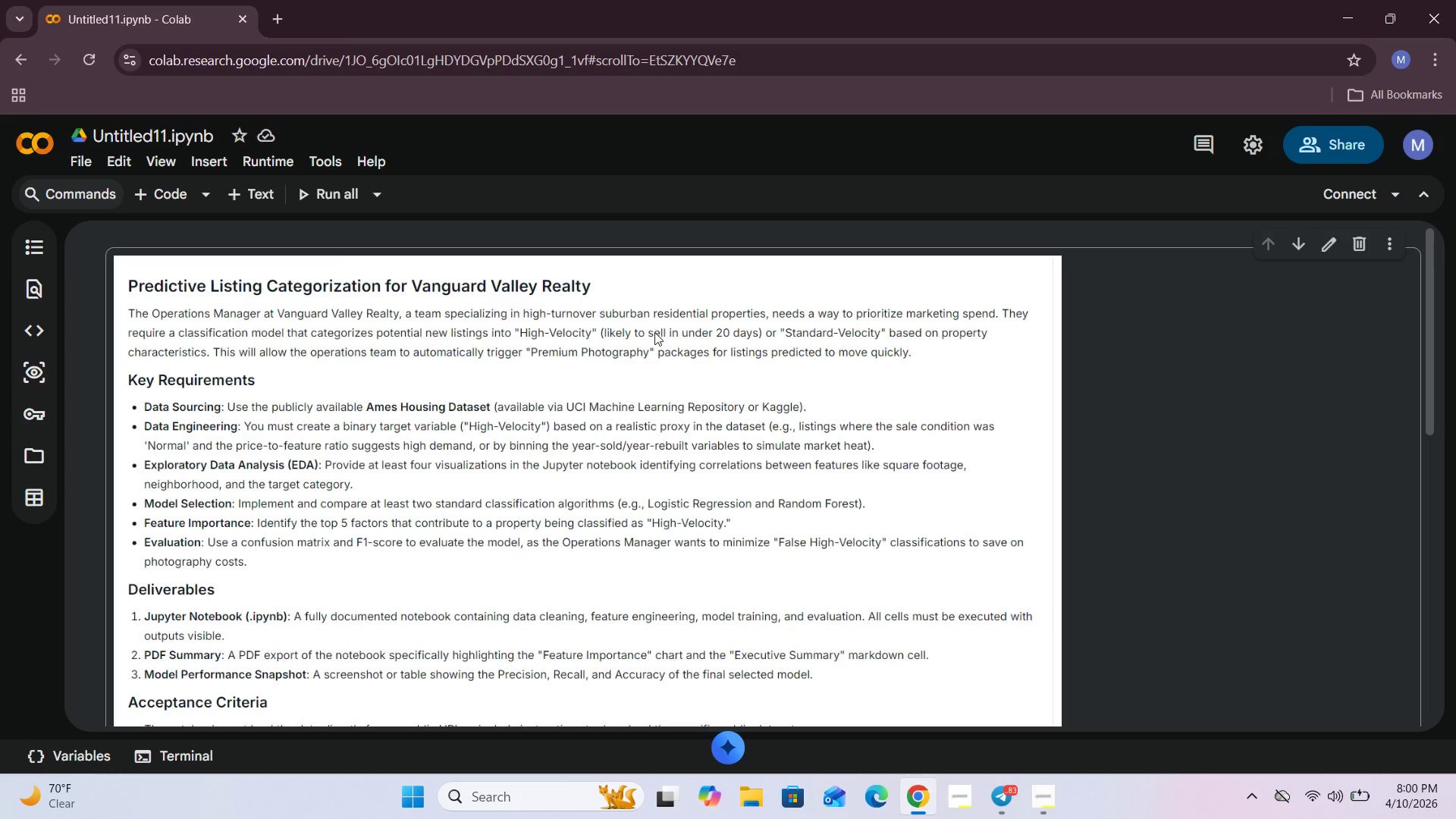 
scroll: coordinate [690, 361], scroll_direction: down, amount: 2.0
 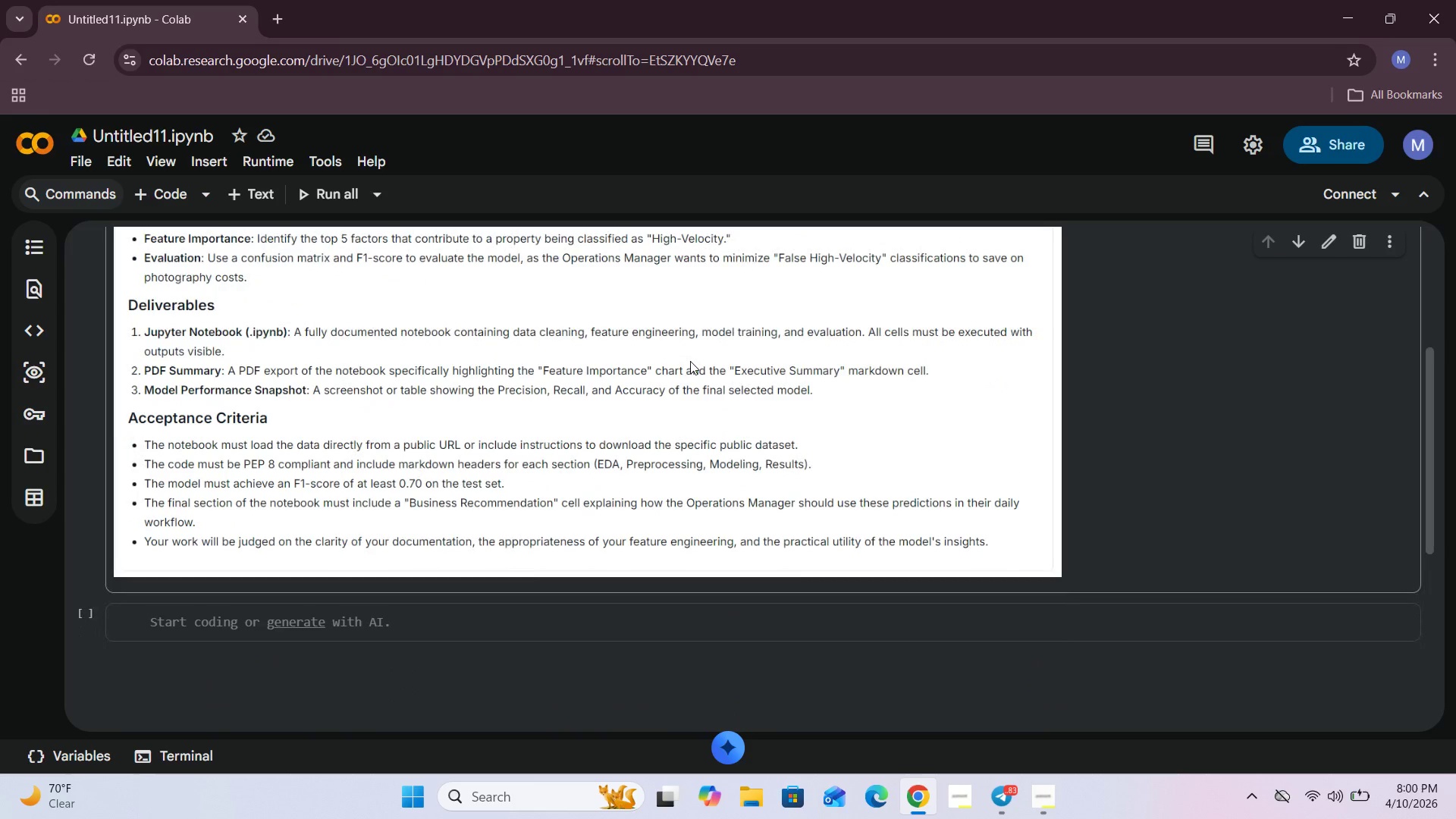 
scroll: coordinate [706, 361], scroll_direction: up, amount: 4.0
 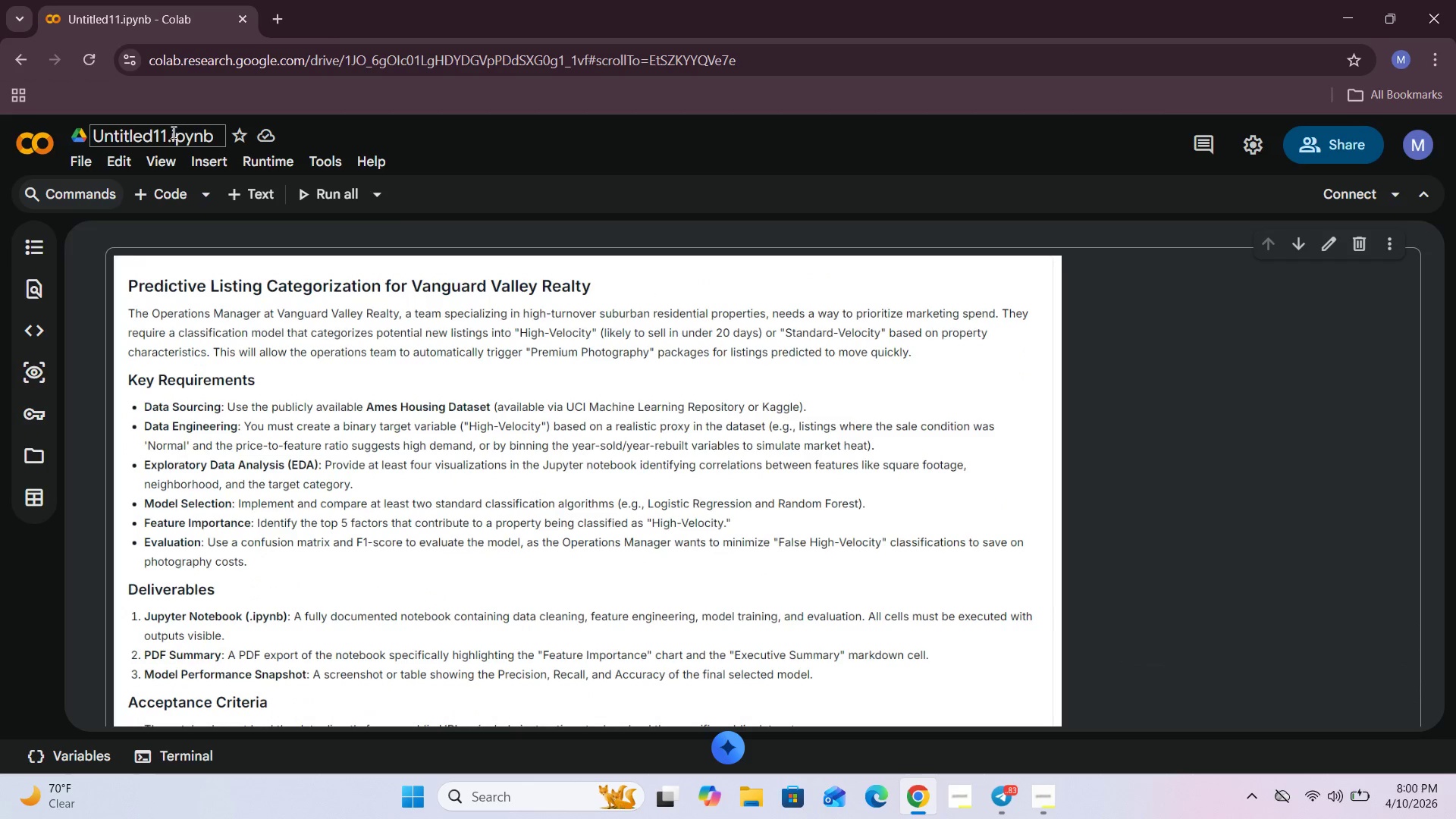 
left_click([166, 136])
 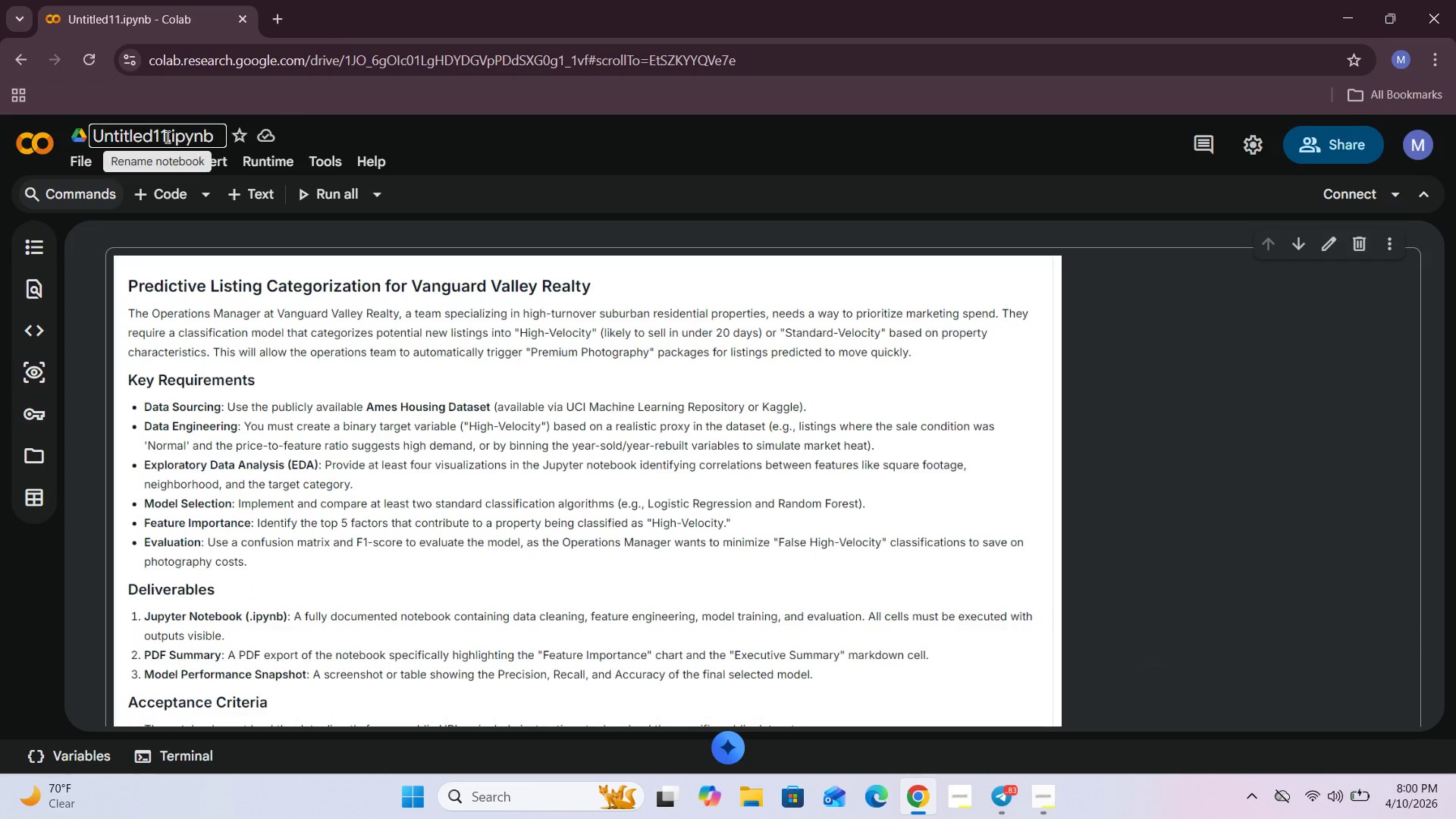 
hold_key(key=Backspace, duration=1.02)
 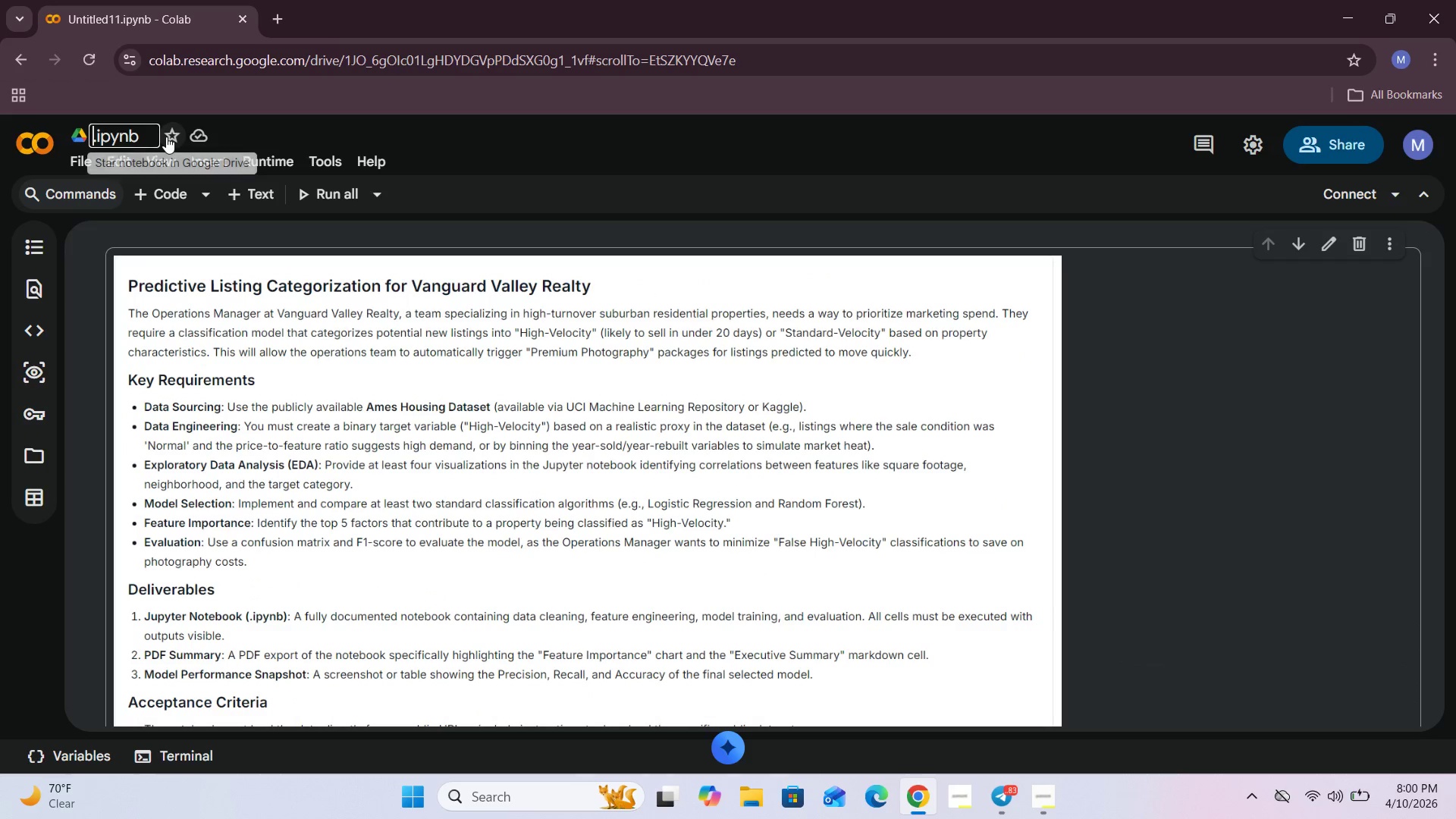 
hold_key(key=Backspace, duration=20.55)
 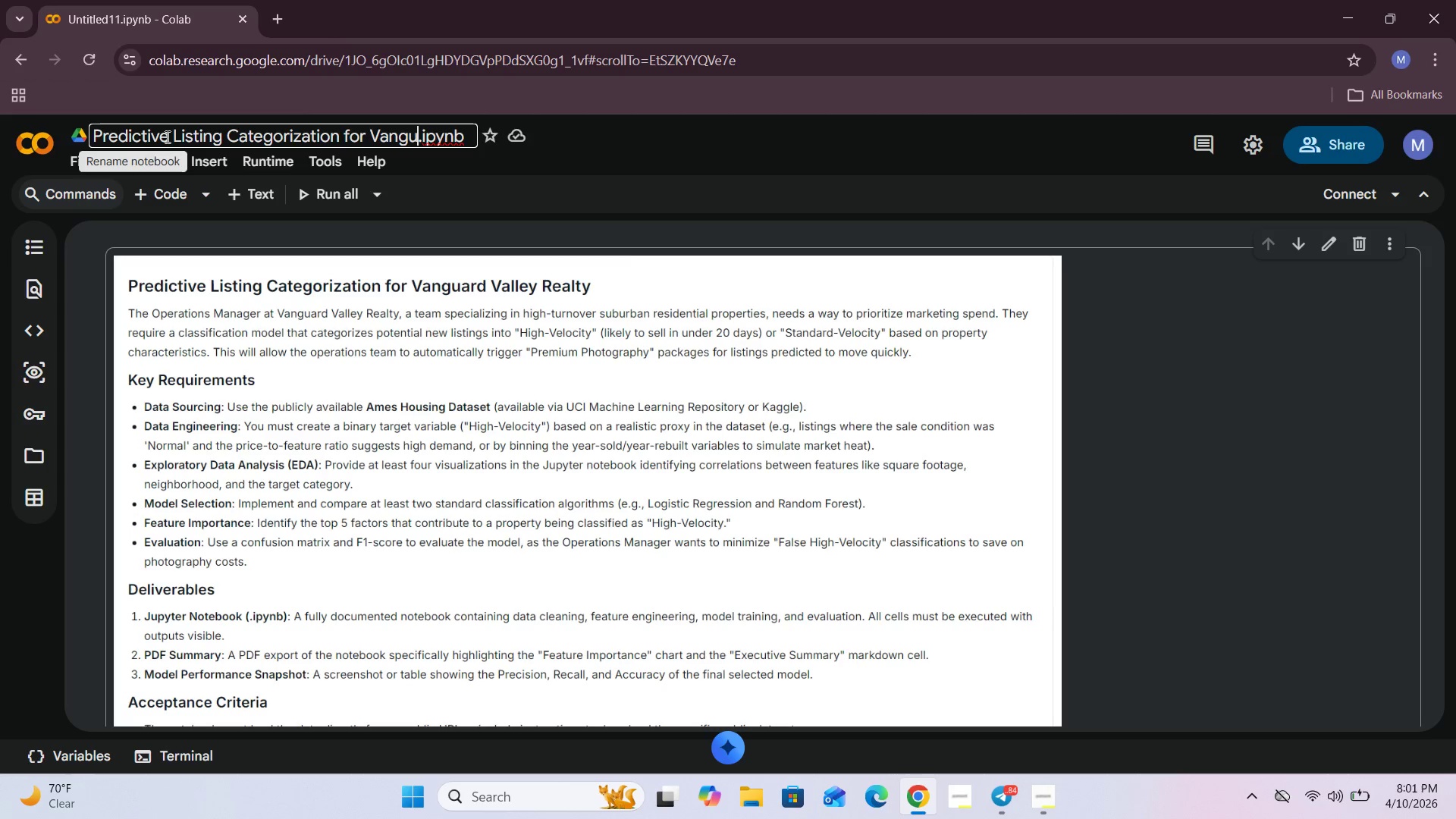 
type(Predictive Listing Categorizatin for Vangiuard Vla)
key(Backspace)
key(Backspace)
type(ally )
key(Backspace)
key(Backspace)
type(ey Realty)
 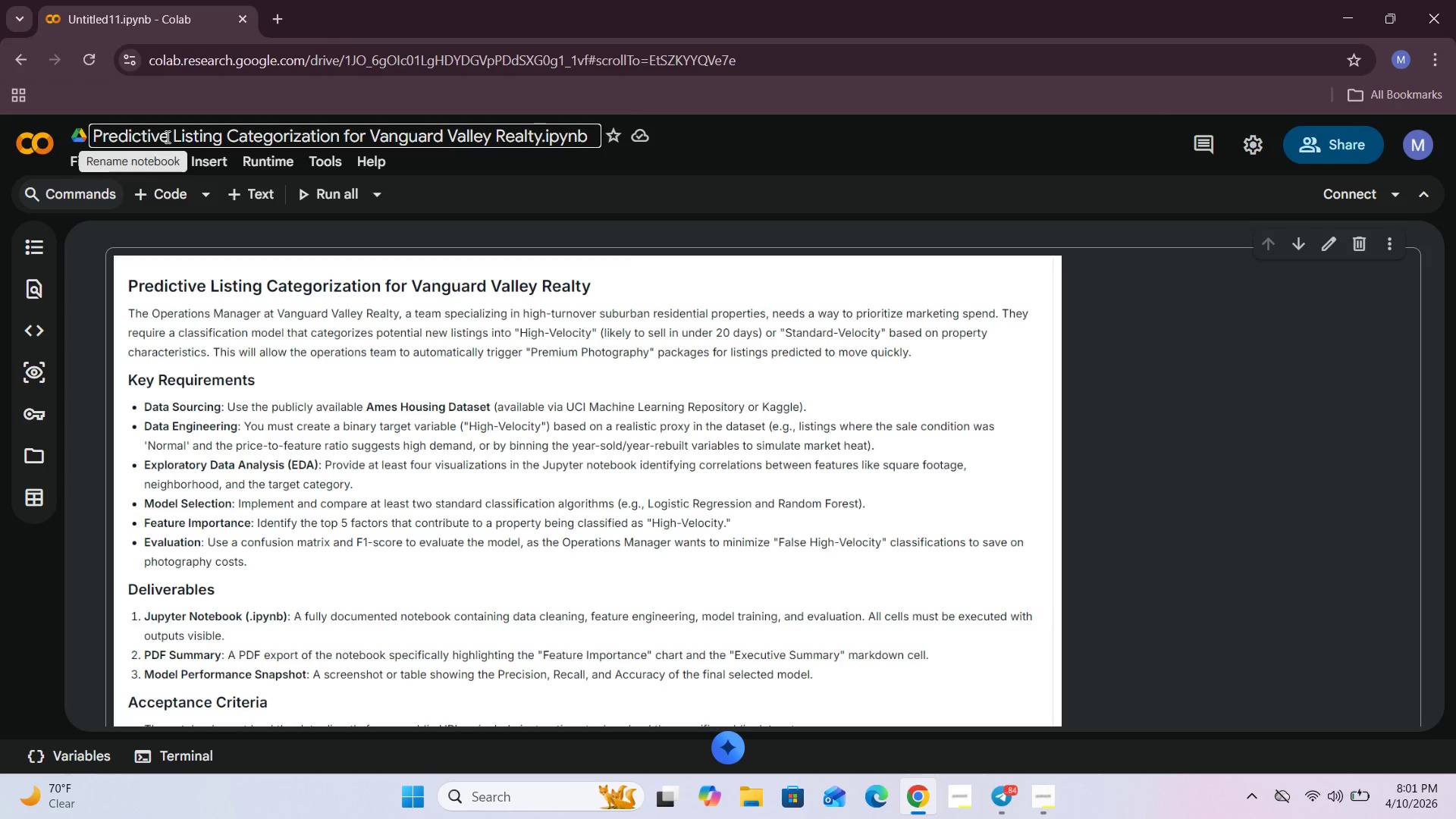 
wait(6.03)
 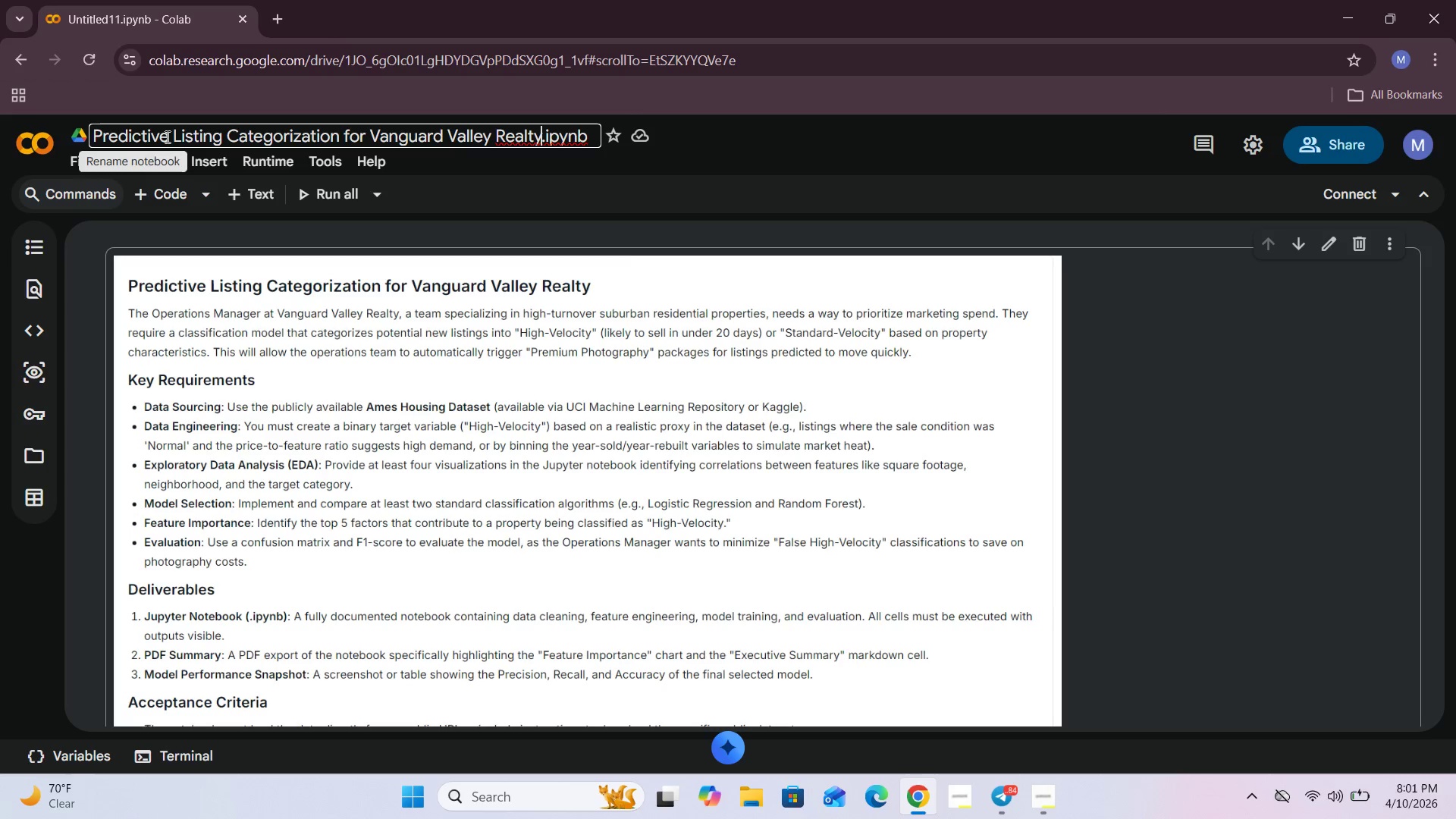 
left_click([629, 317])
 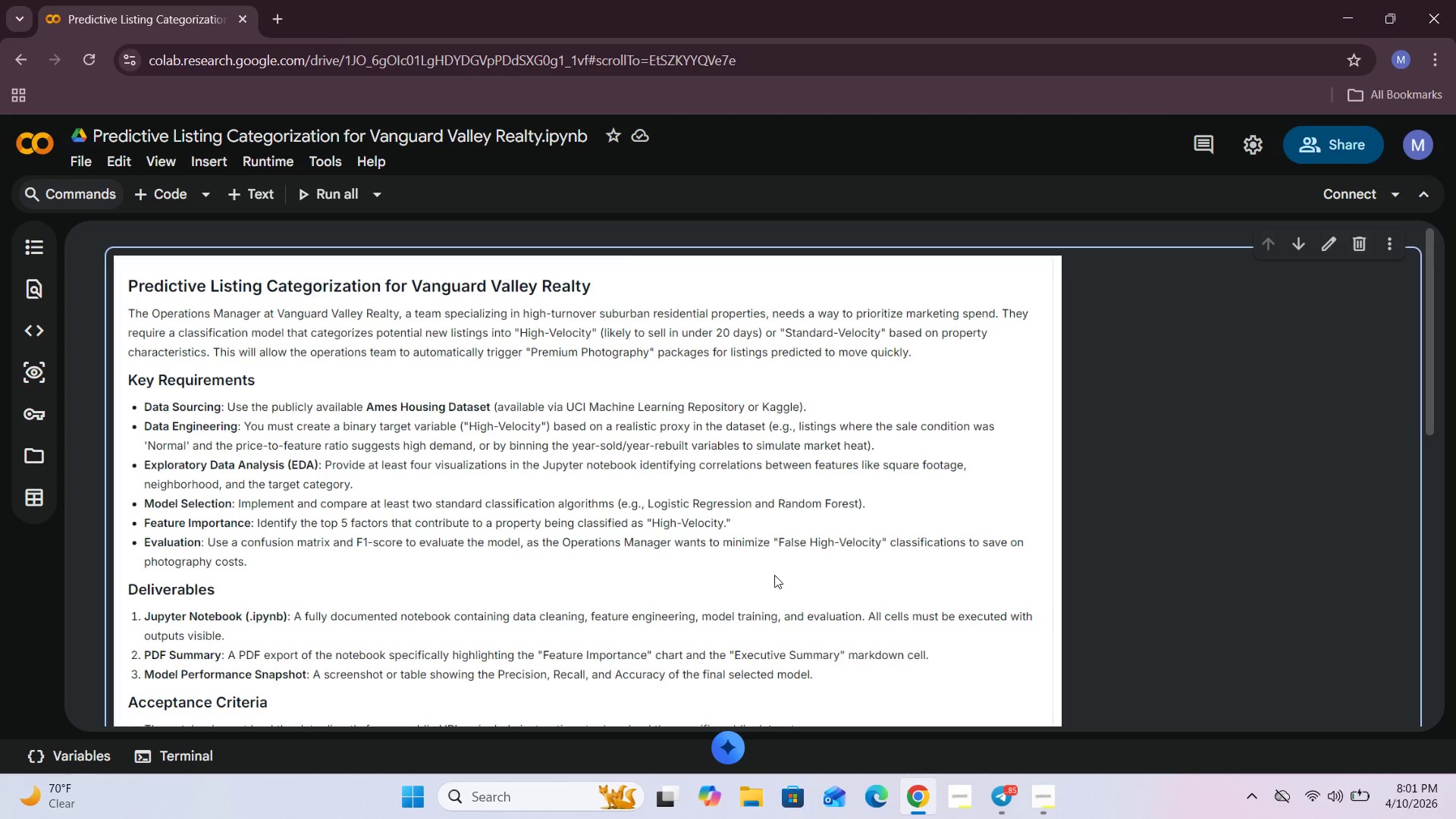 
wait(31.33)
 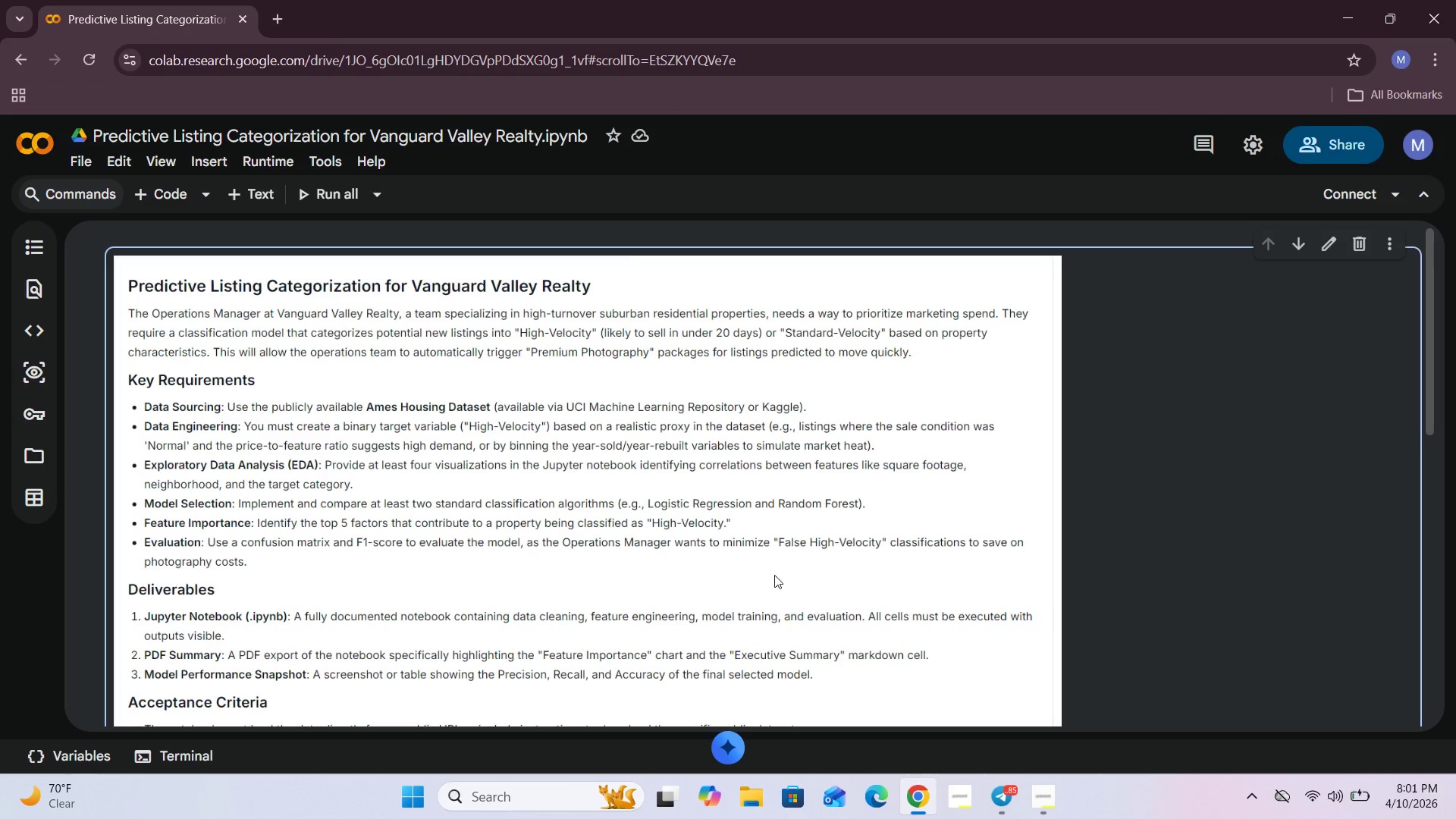 
scroll: coordinate [1005, 314], scroll_direction: down, amount: 1.0
 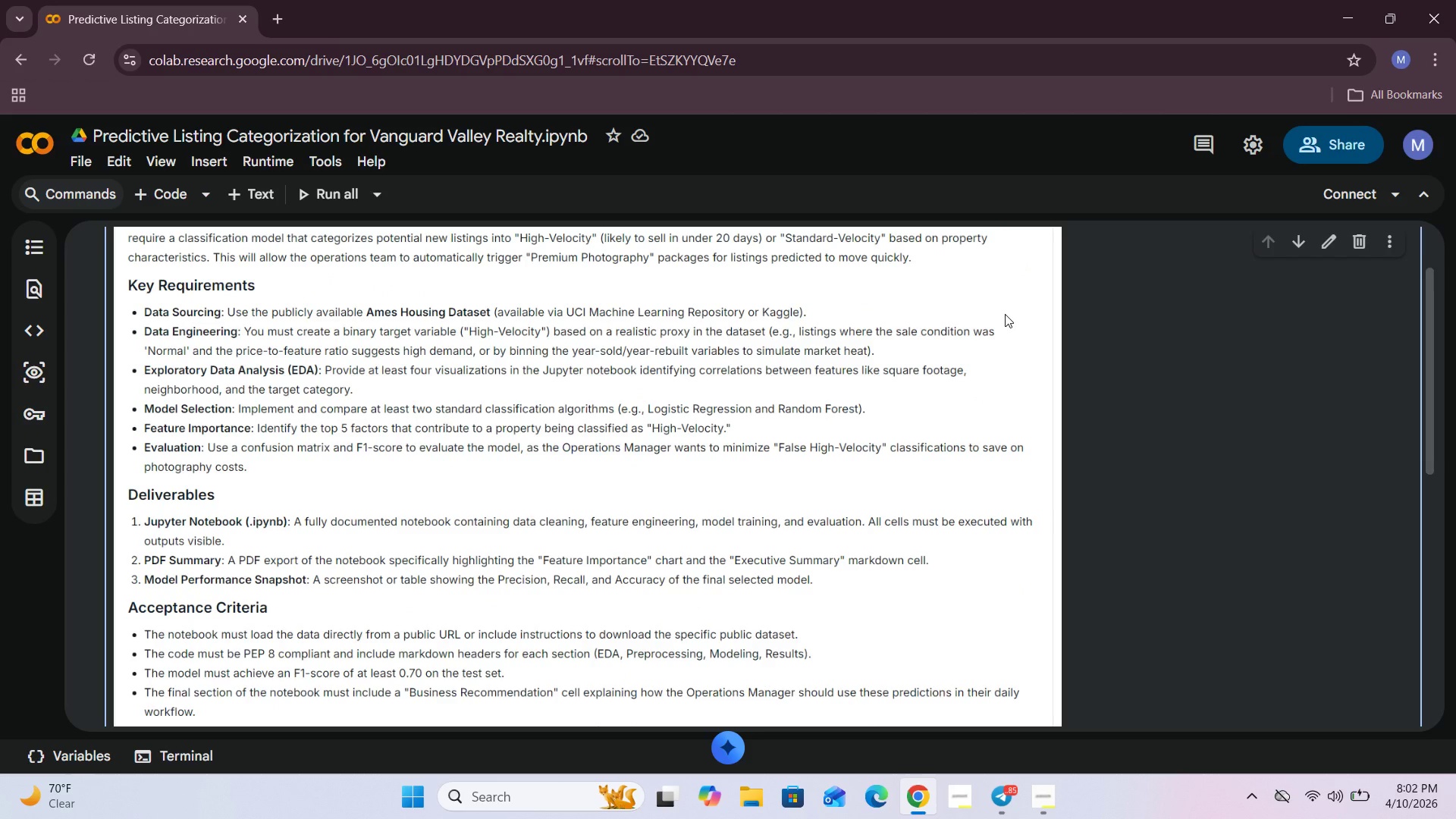 
scroll: coordinate [1005, 314], scroll_direction: up, amount: 1.0
 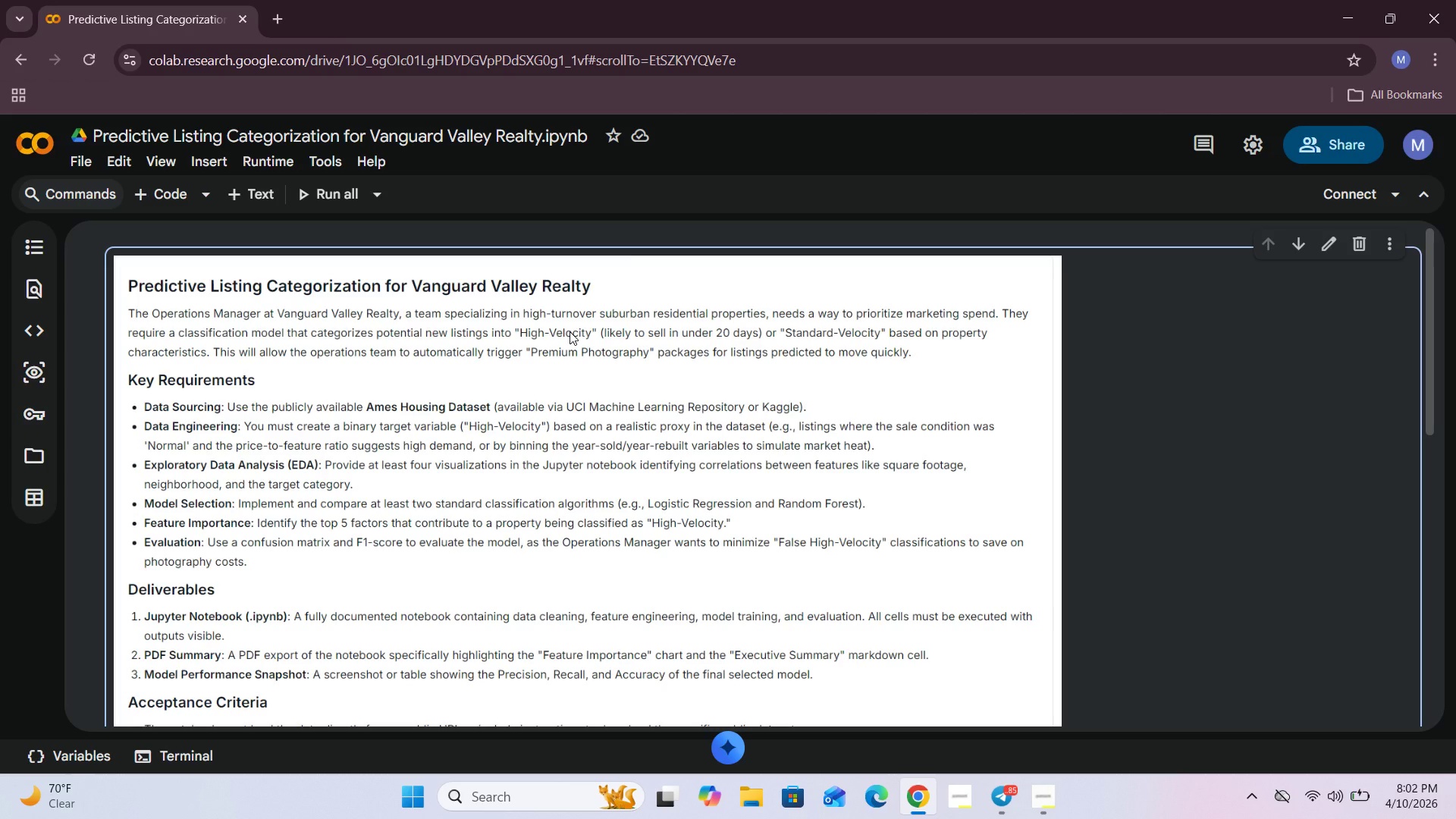 
wait(14.32)
 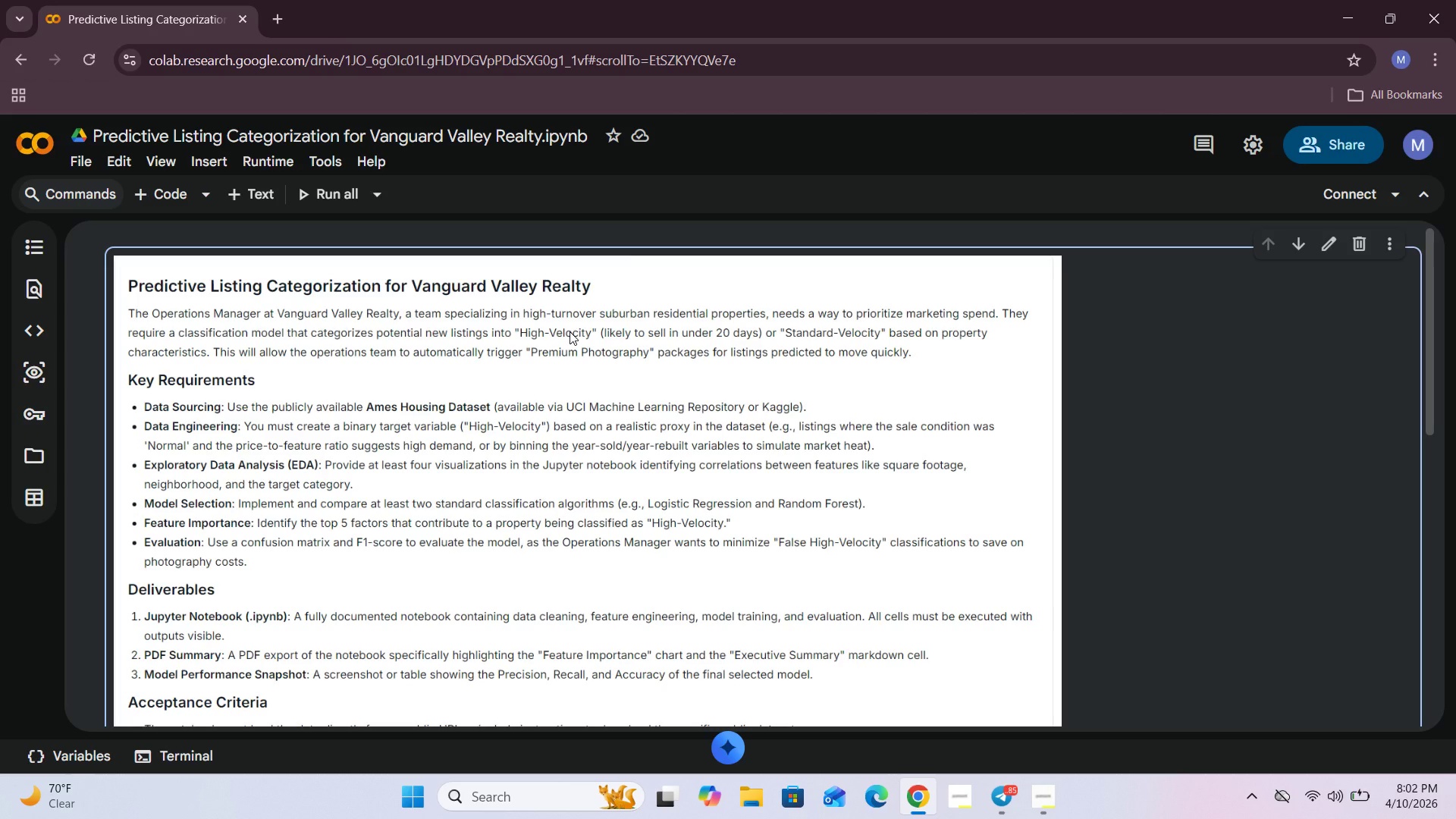 
scroll: coordinate [356, 432], scroll_direction: down, amount: 3.0
 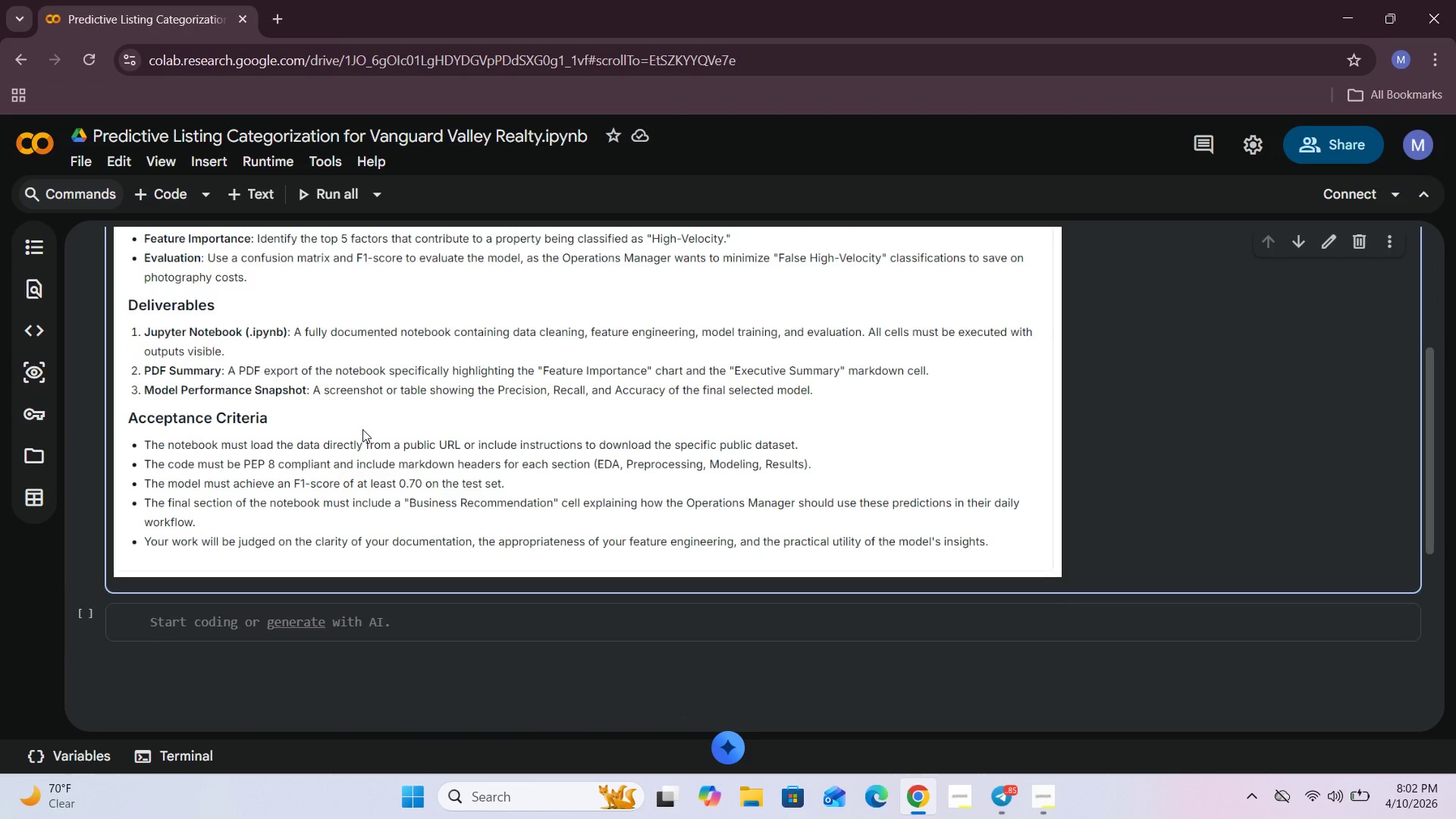 
wait(27.13)
 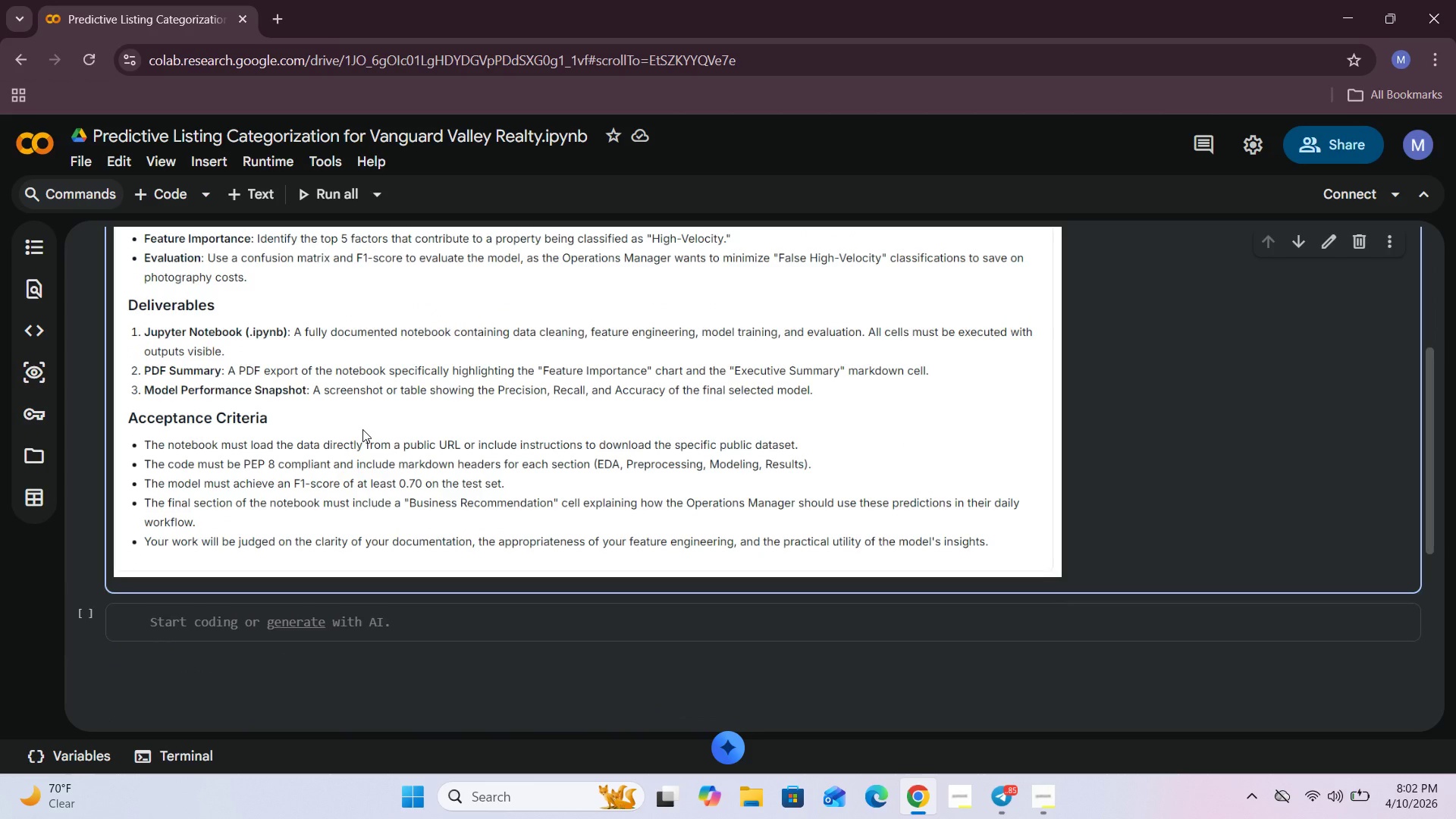 
left_click([1185, 513])
 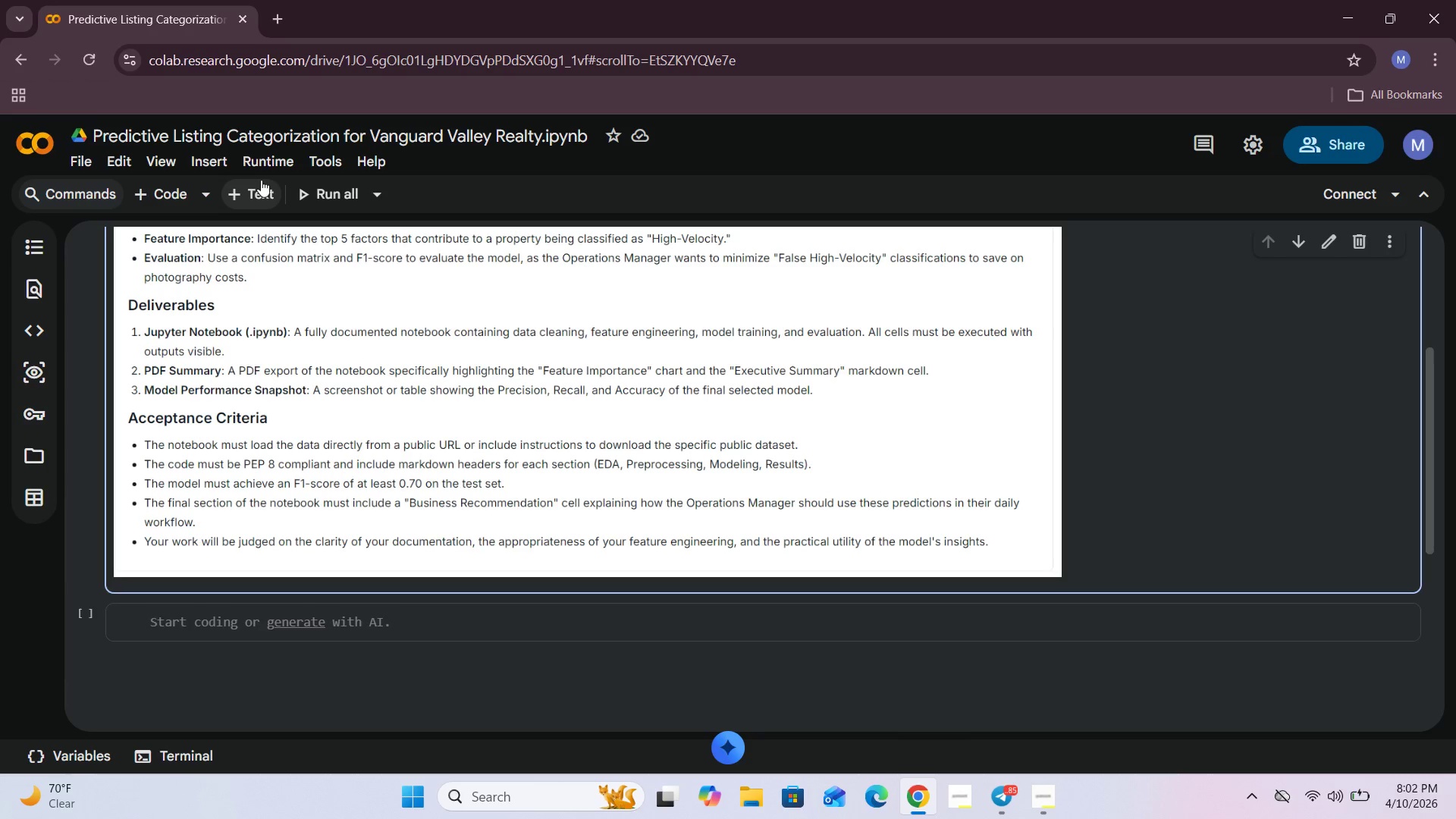 
left_click([258, 182])
 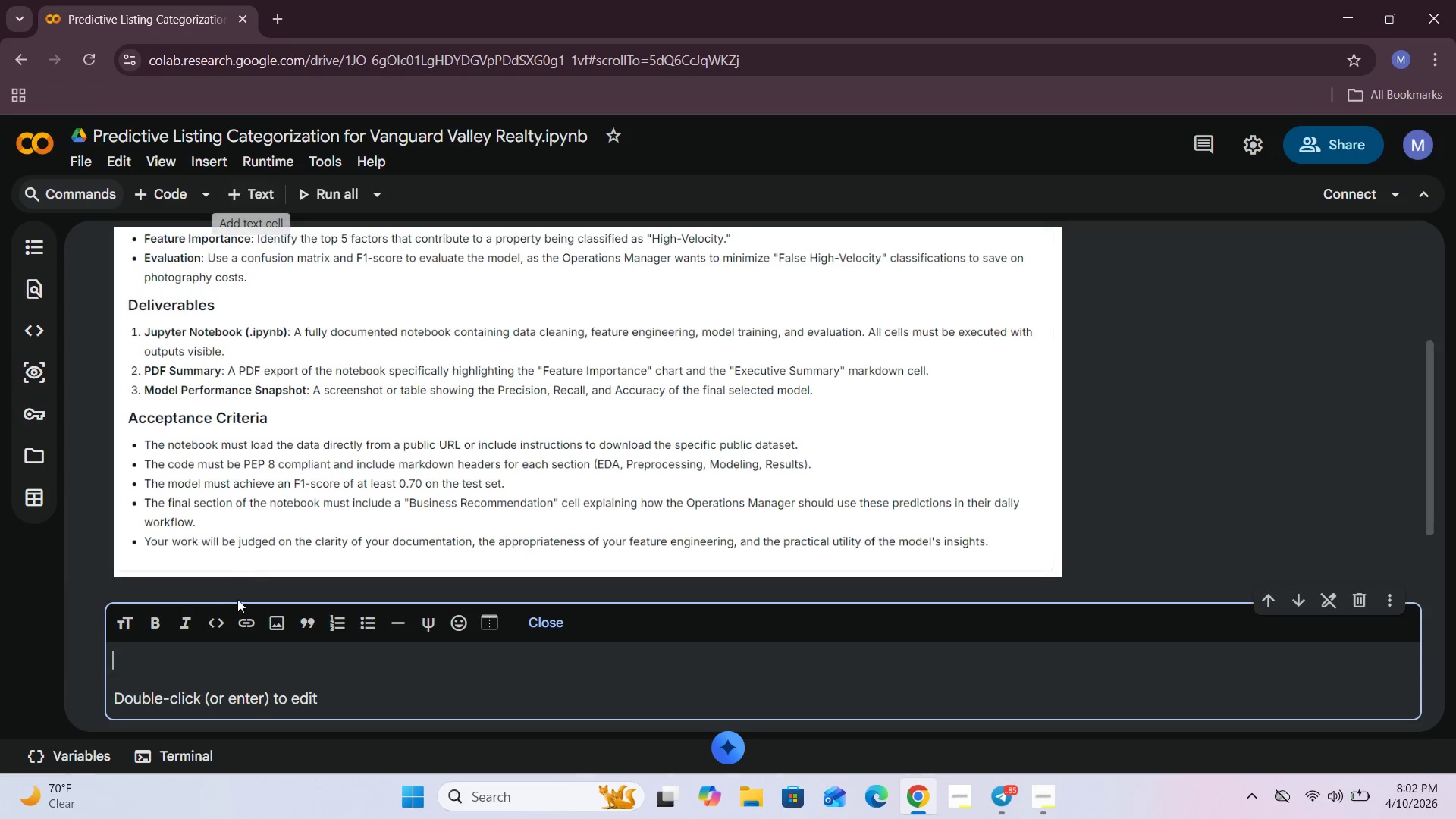 
left_click([233, 664])
 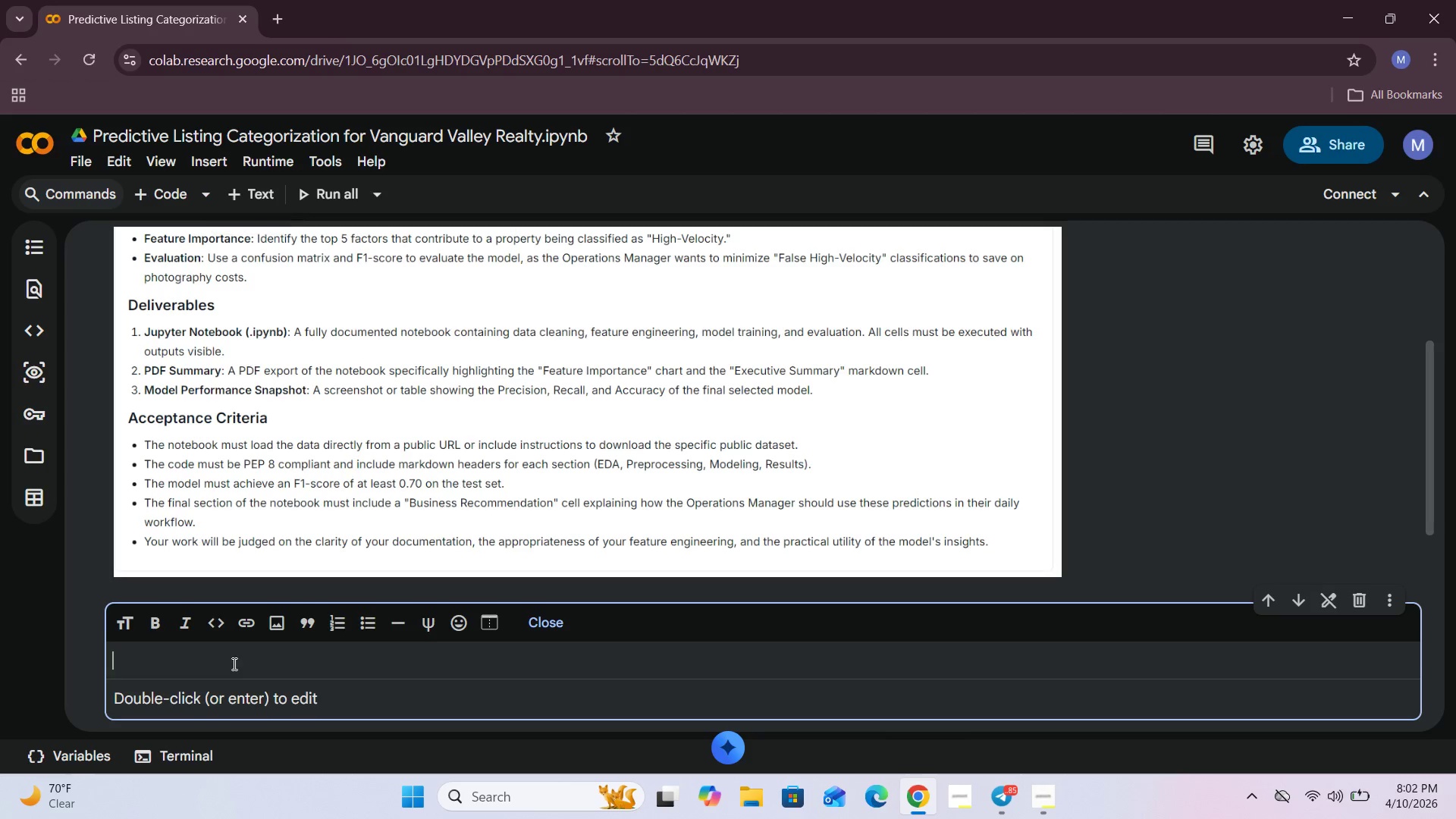 
type(Let us understand the businn)
key(Backspace)
type(ess firts )
key(Backspace)
key(Backspace)
key(Backspace)
type(st)
 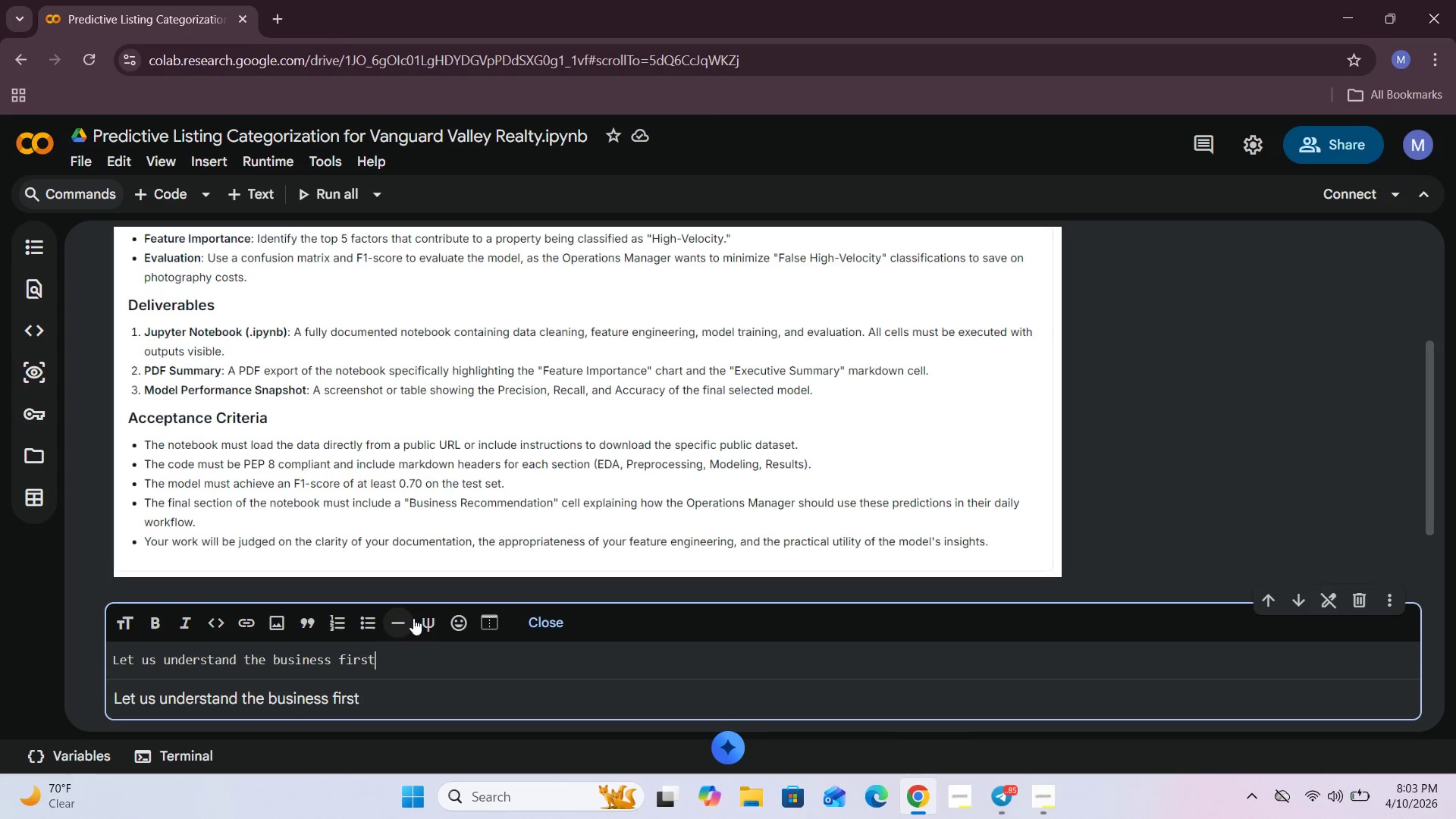 
left_click([522, 620])
 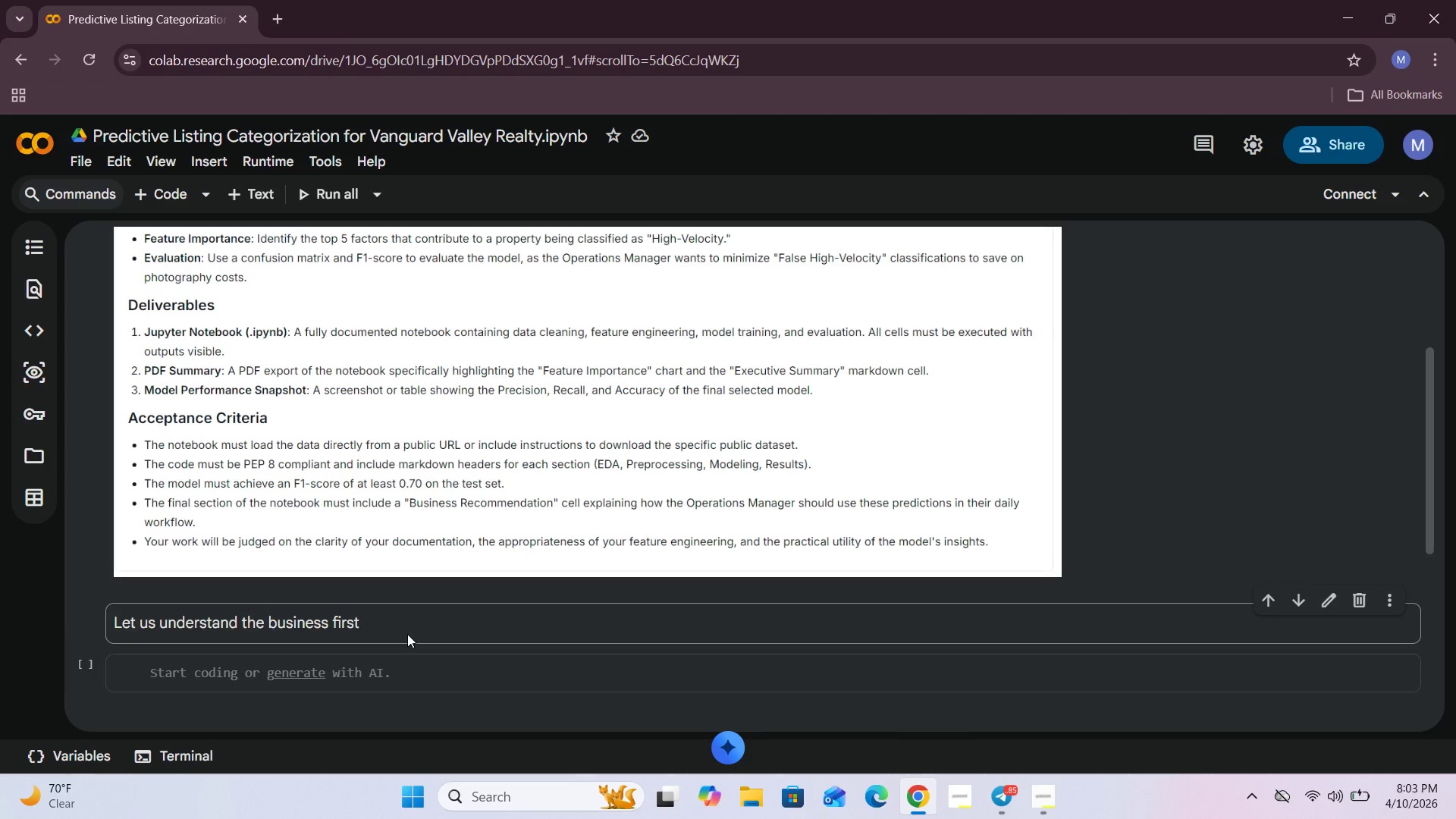 
scroll: coordinate [407, 634], scroll_direction: down, amount: 1.0
 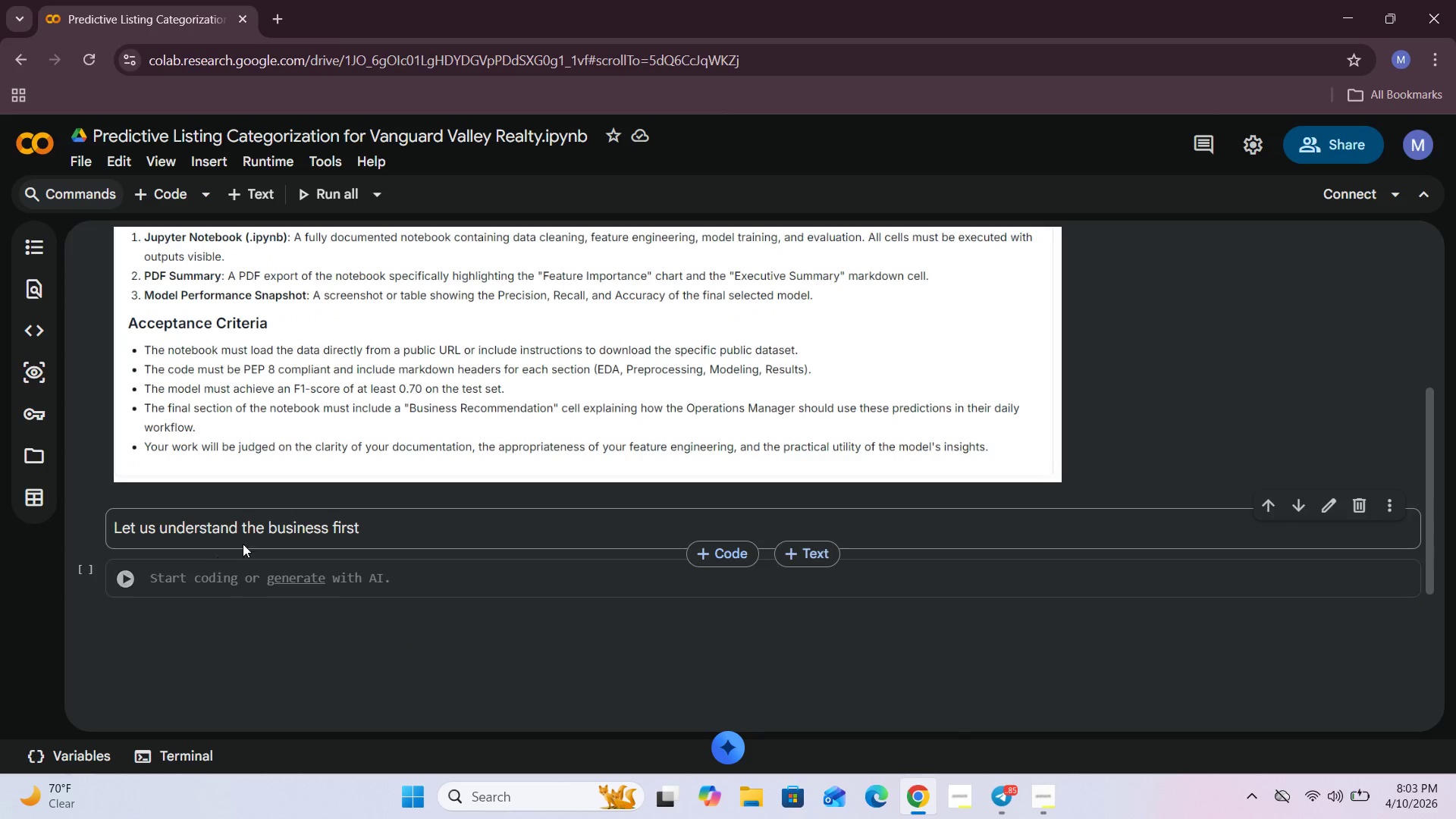 
left_click([398, 526])
 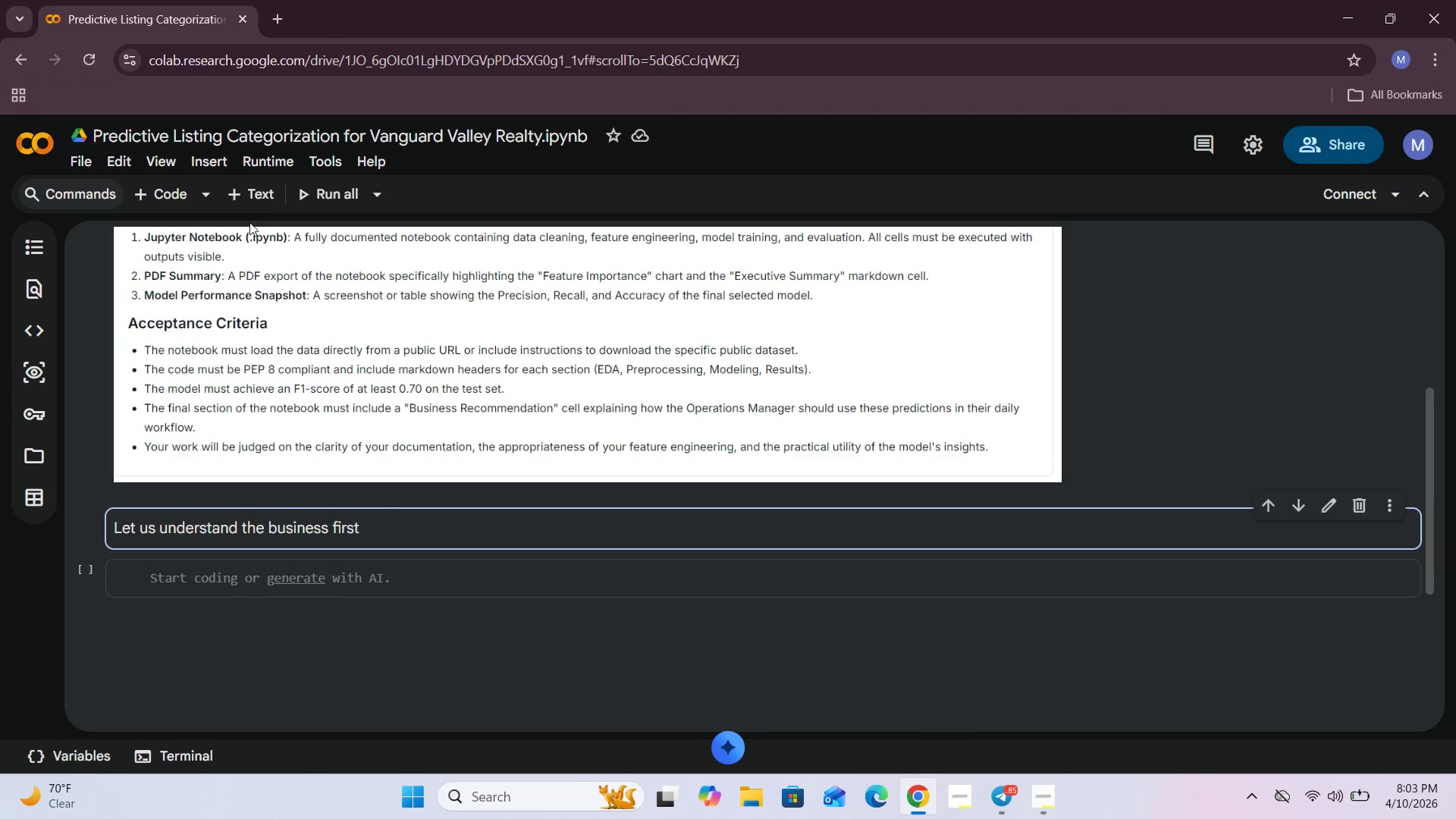 
left_click([245, 194])
 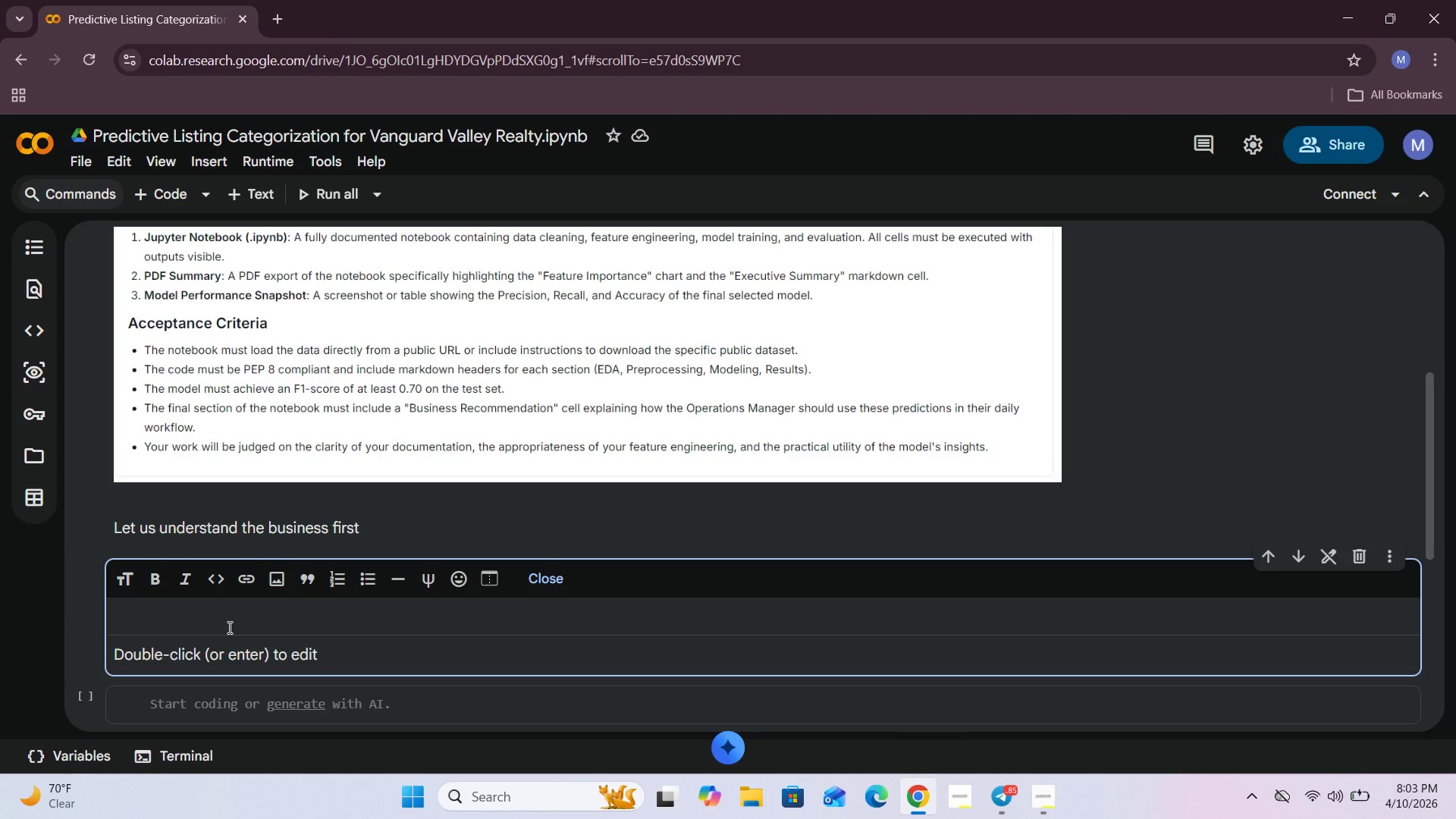 
left_click([228, 627])
 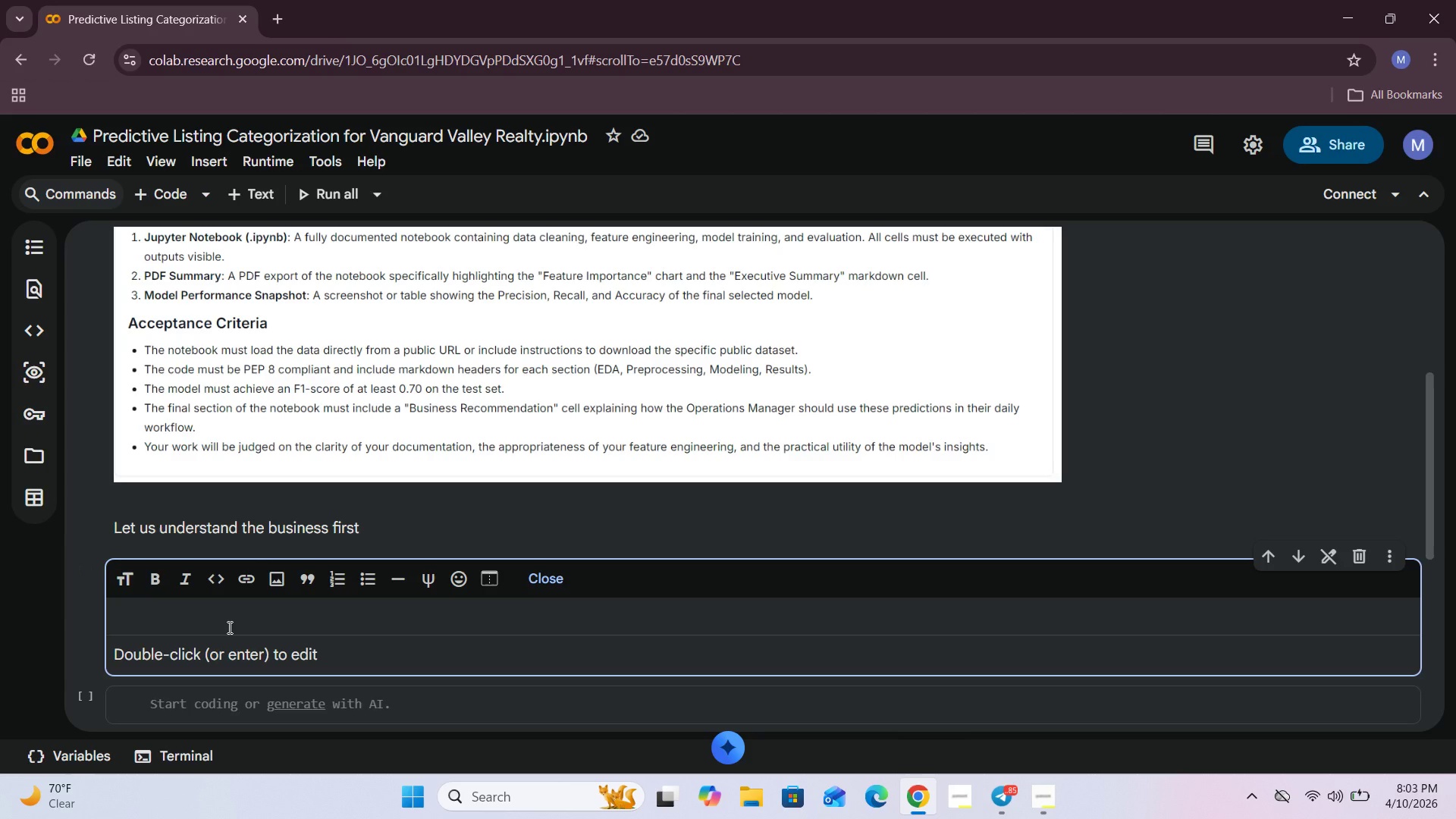 
type(Business Understanding )
 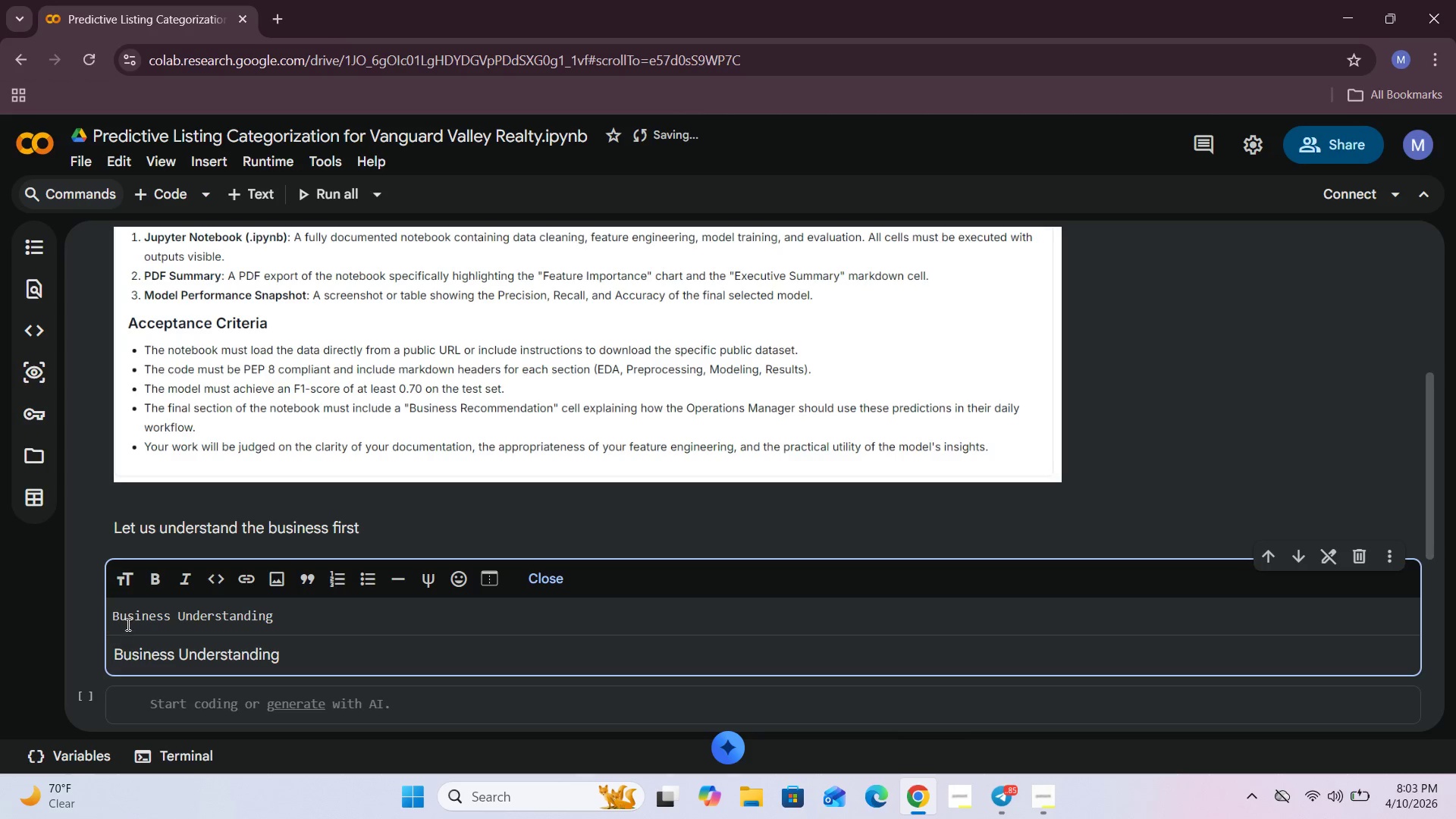 
wait(6.5)
 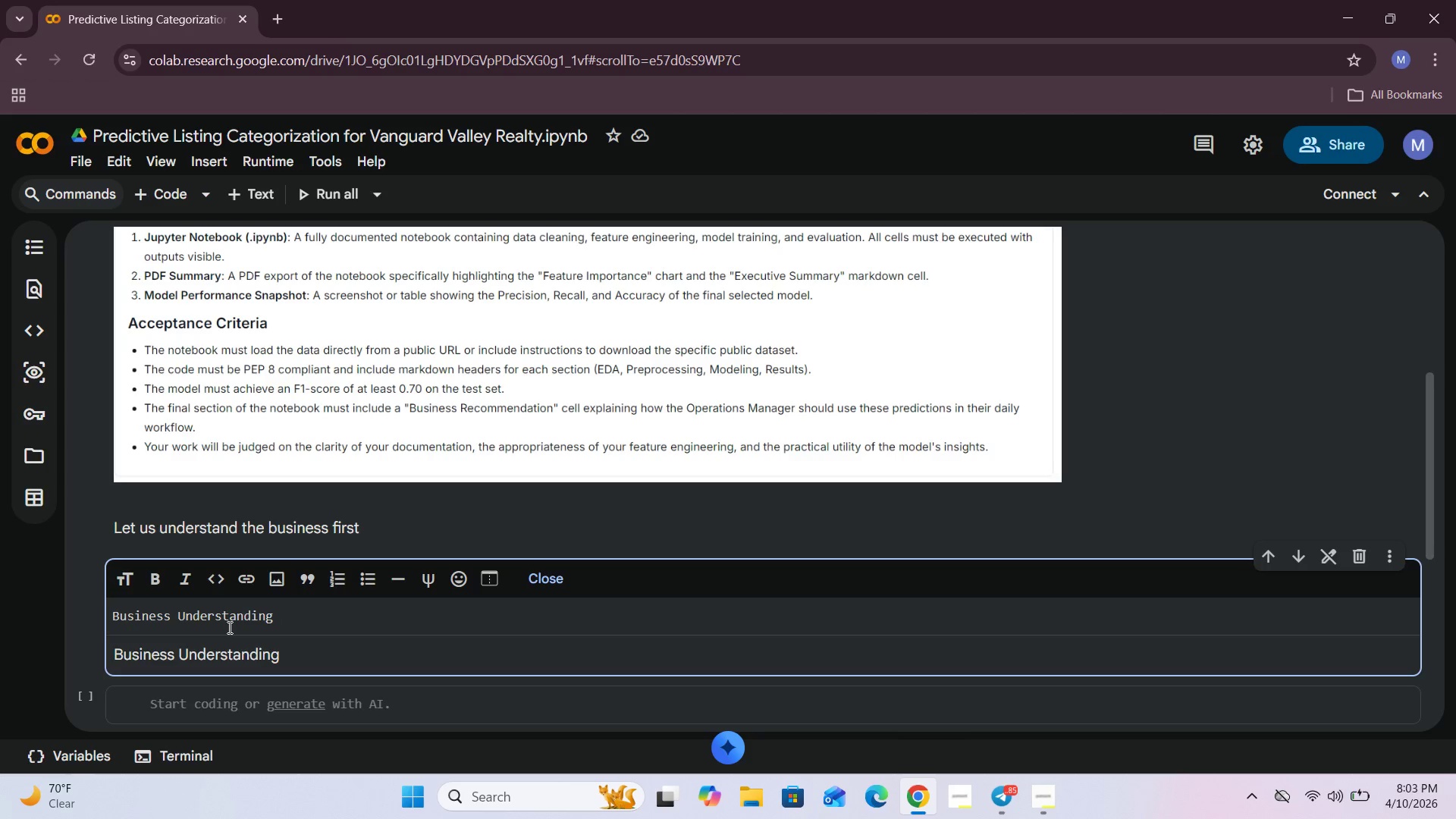 
left_click([114, 618])
 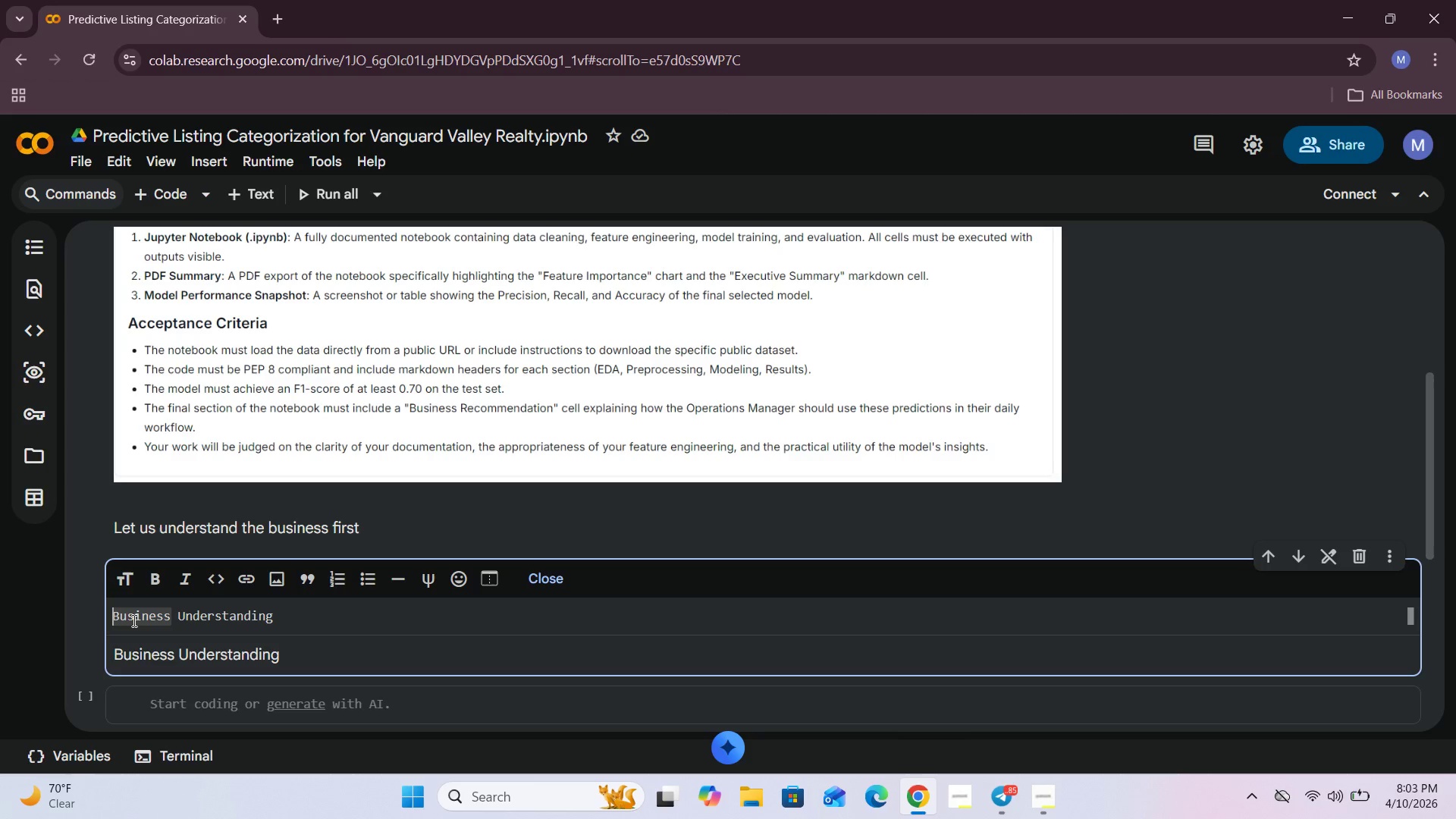 
key(Shift+3)
 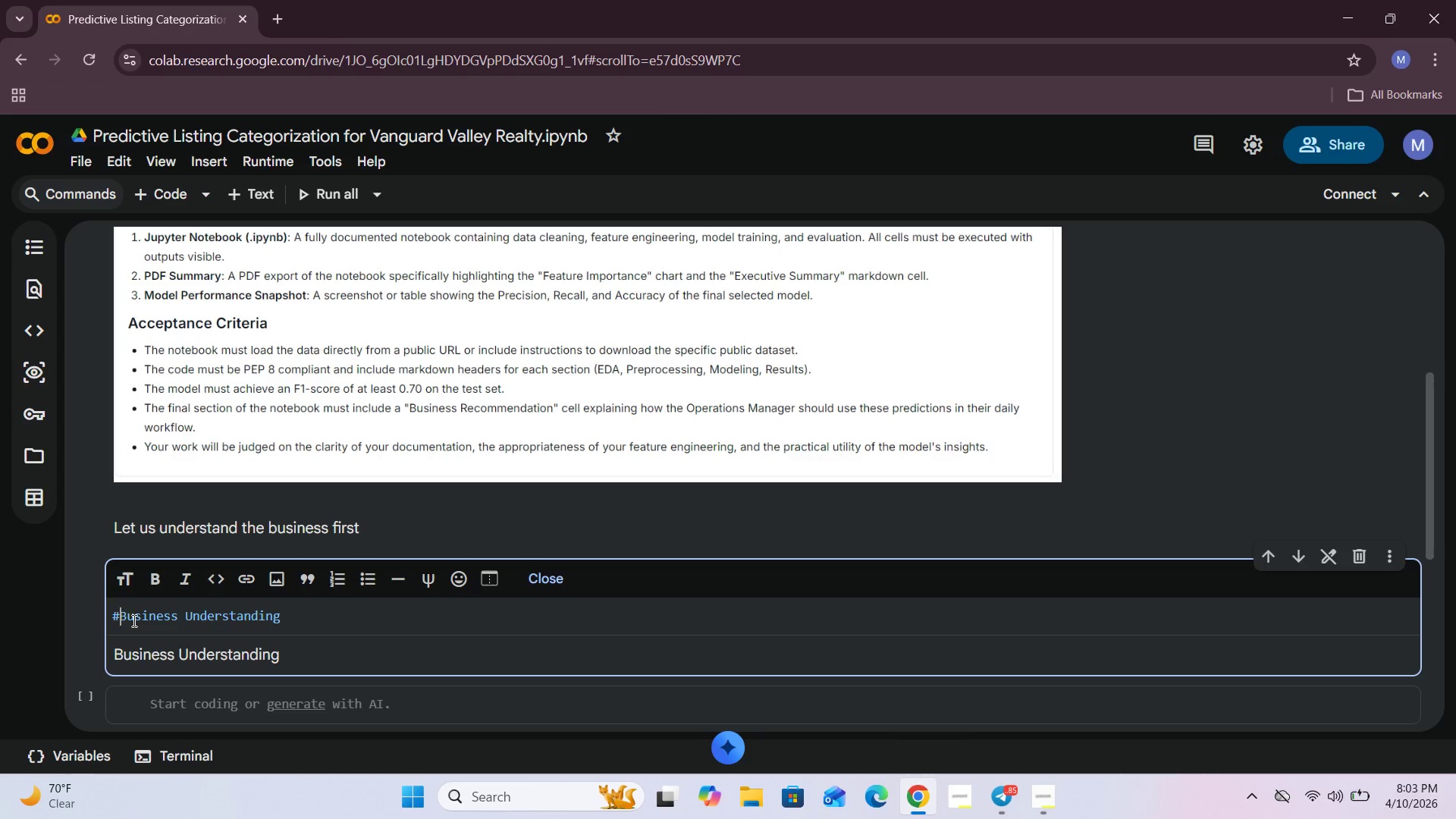 
key(Space)
 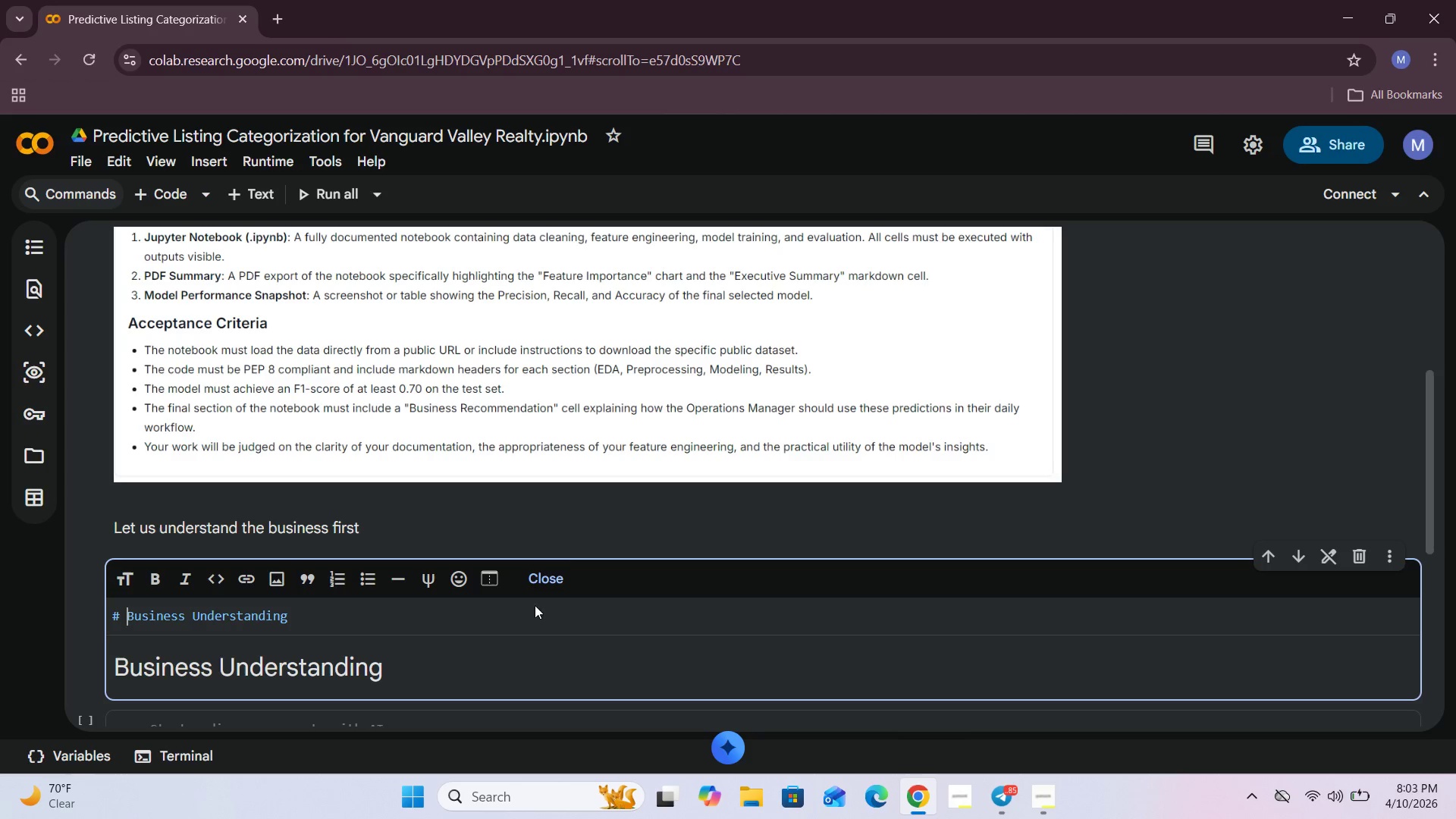 
left_click([538, 583])
 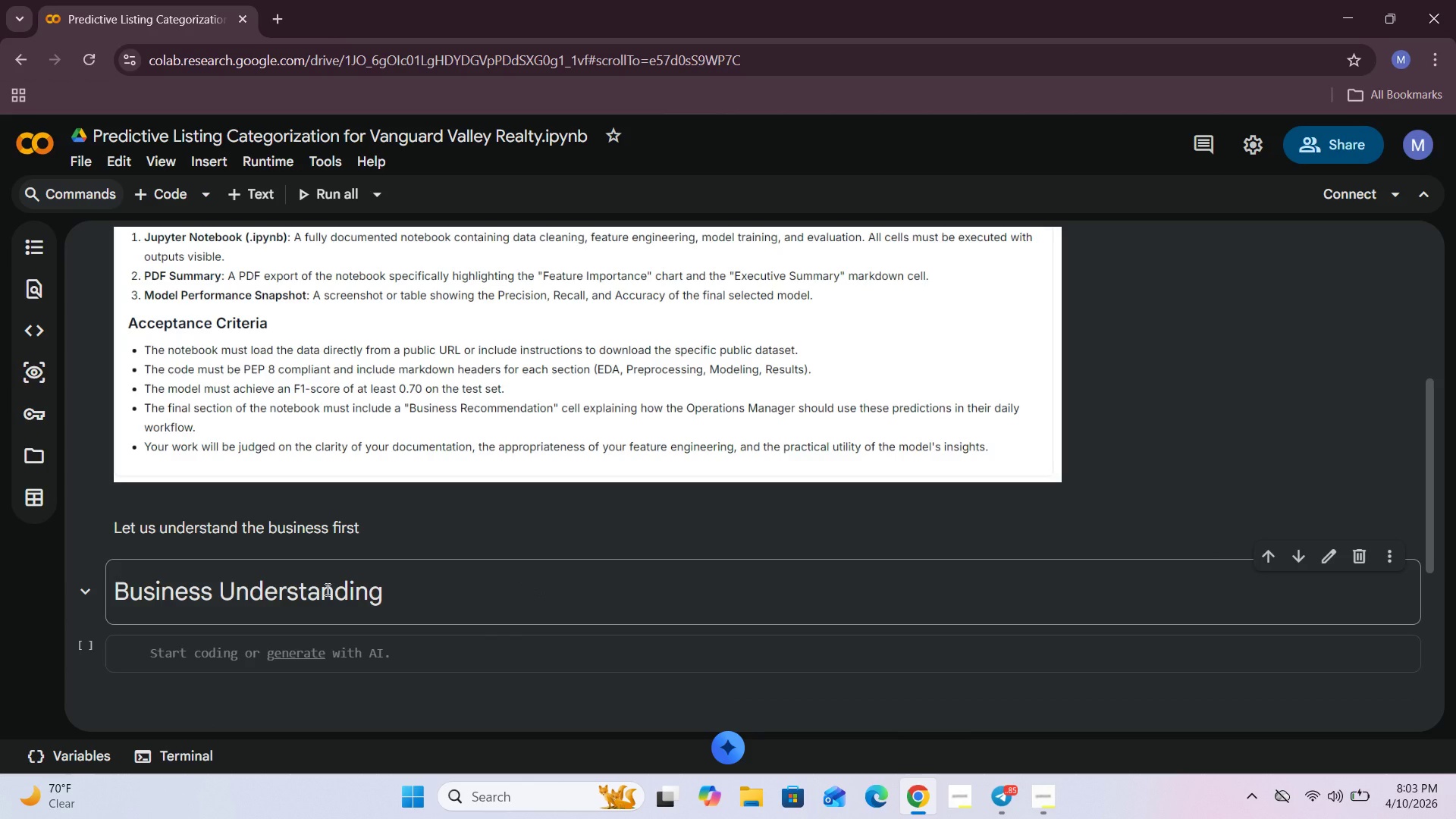 
scroll: coordinate [326, 589], scroll_direction: down, amount: 1.0
 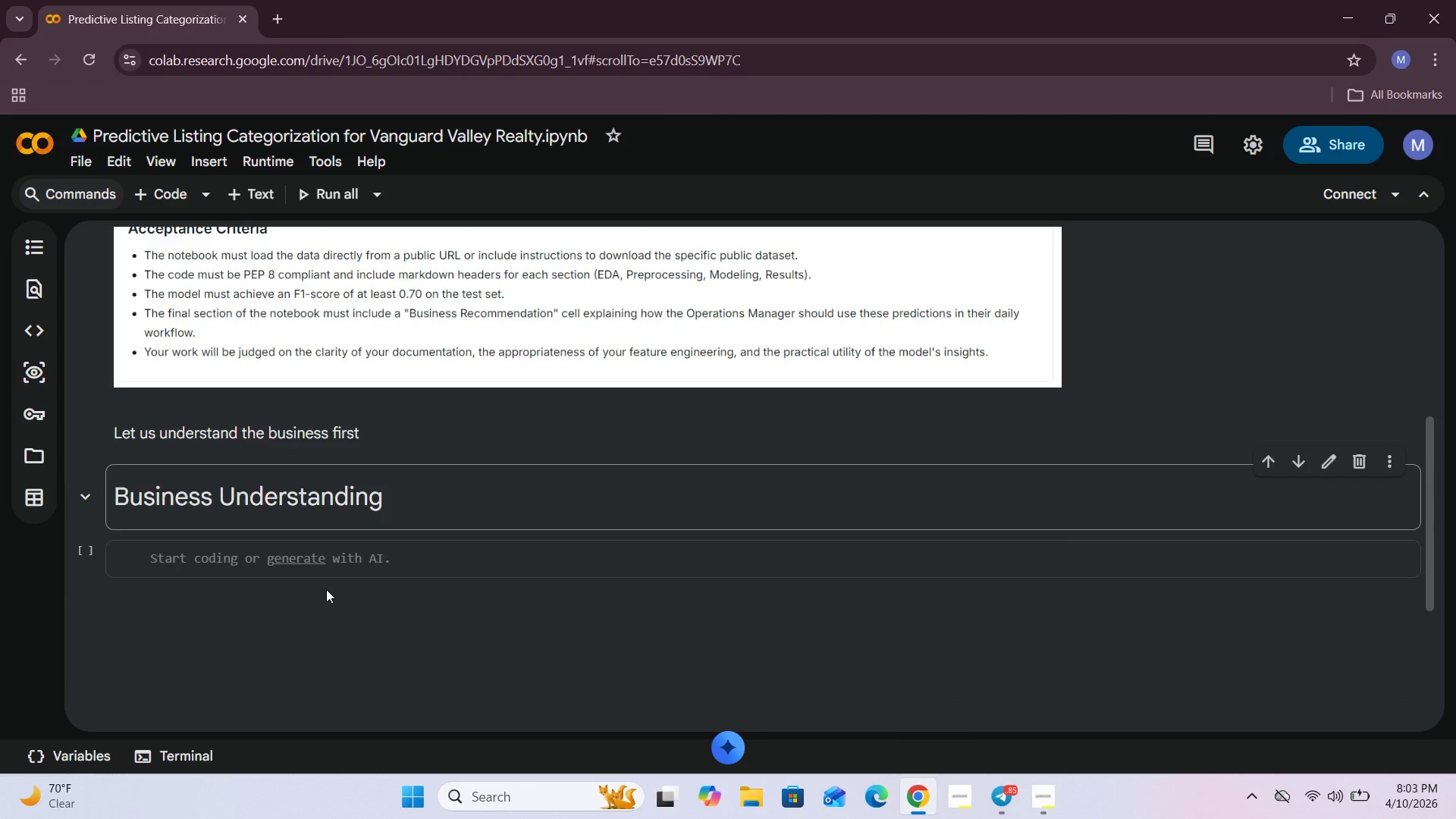 
wait(5.56)
 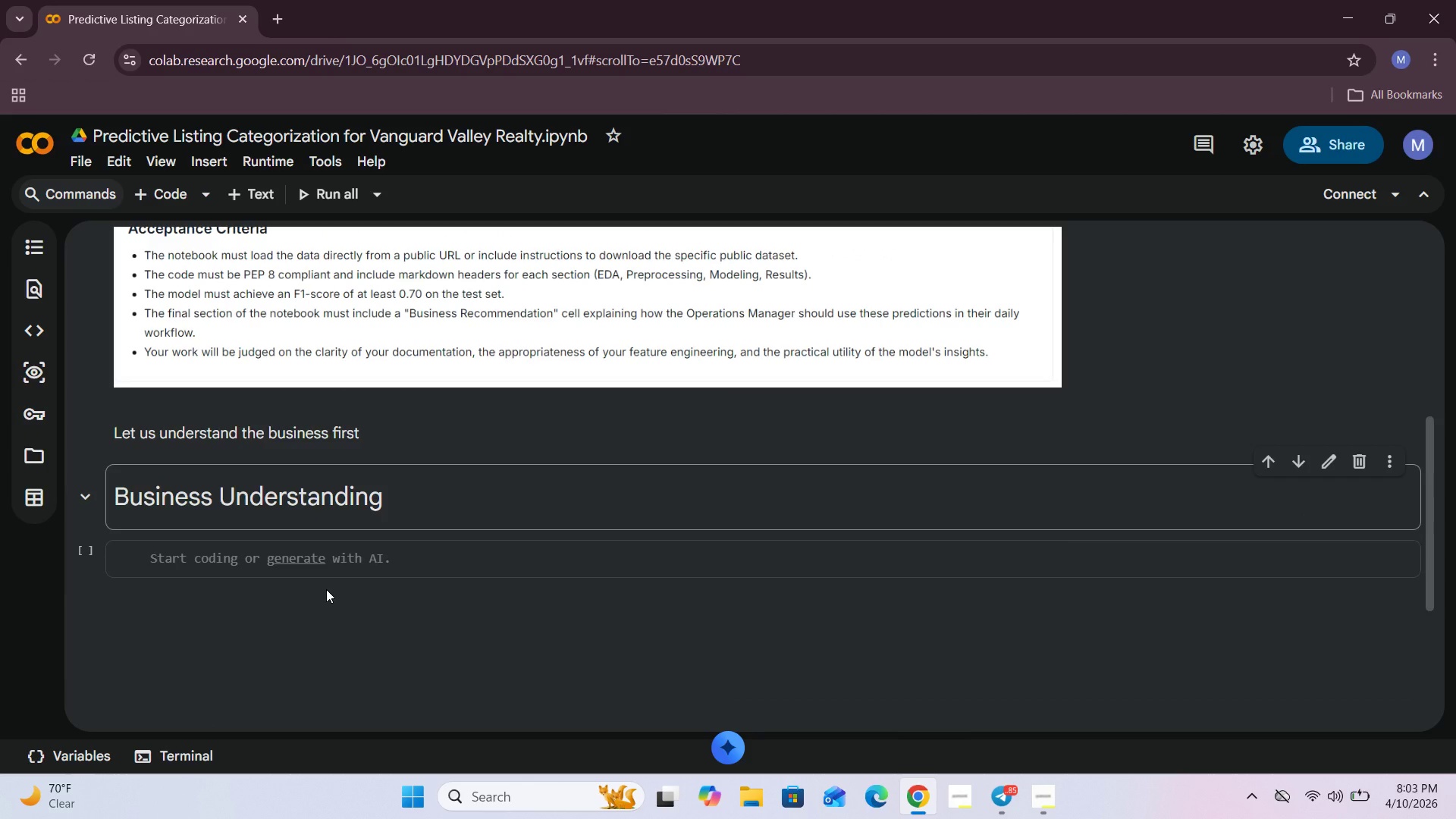 
left_click([244, 195])
 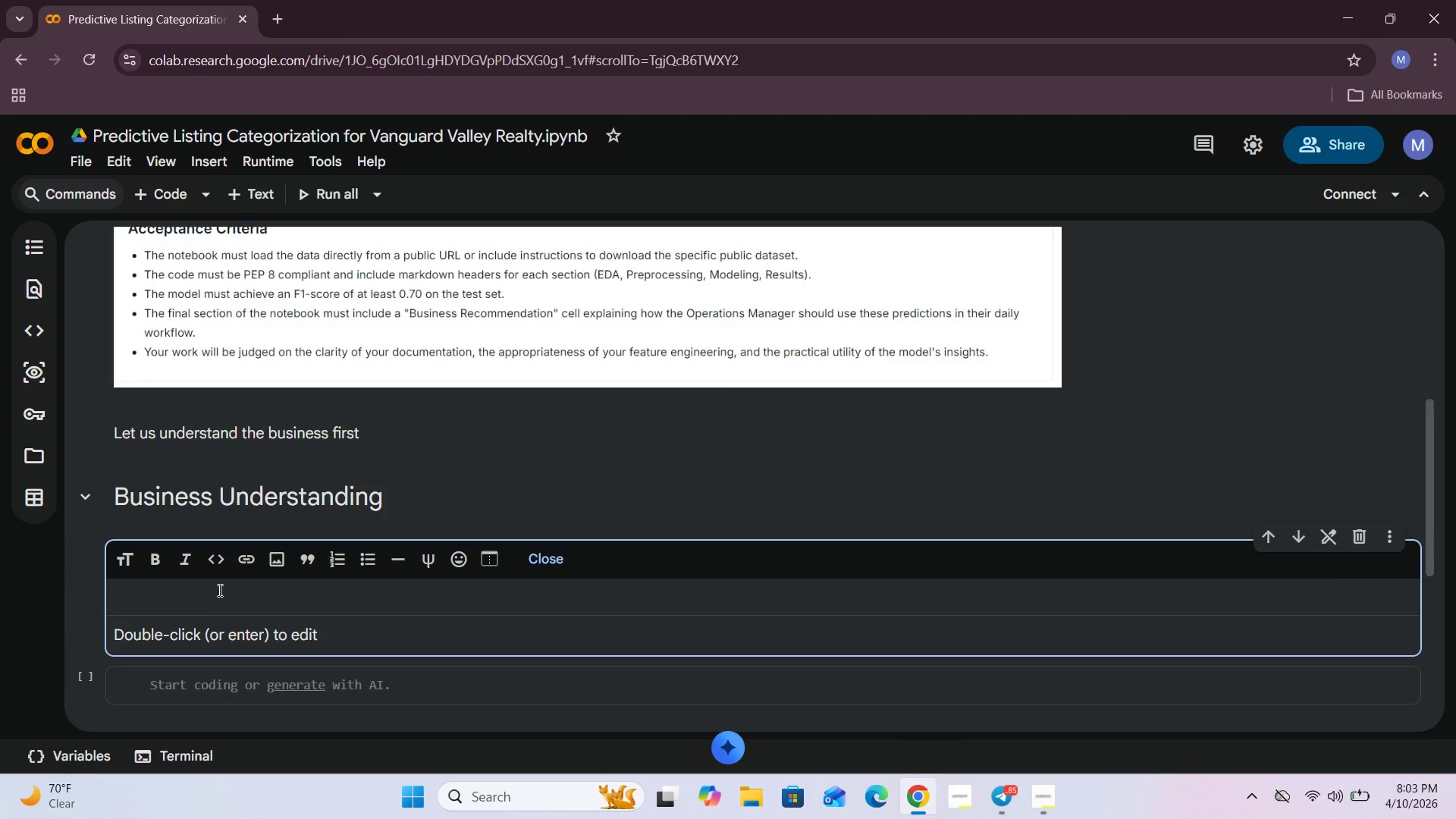 
left_click([218, 592])
 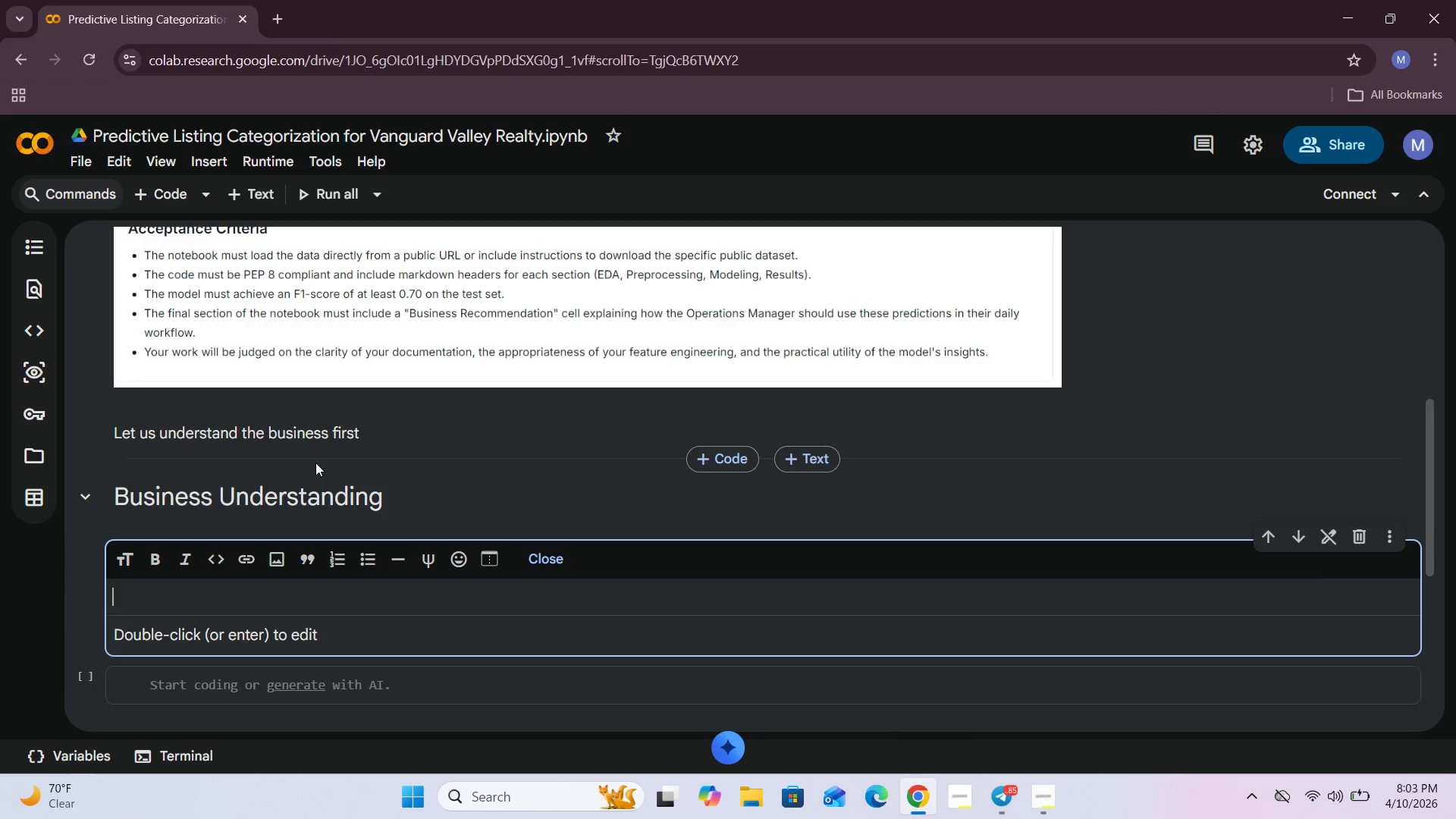 
wait(11.86)
 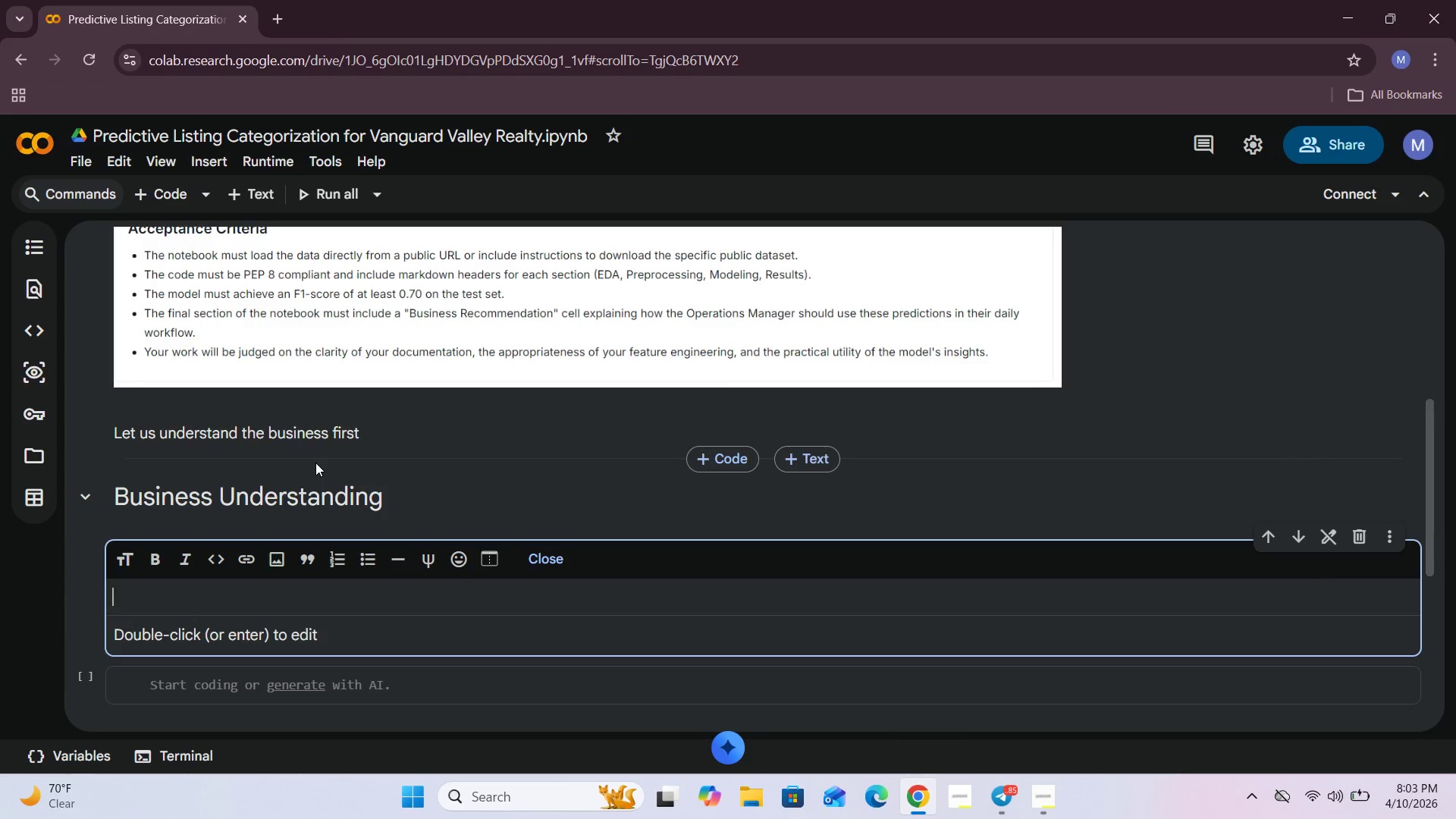 
scroll: coordinate [306, 583], scroll_direction: up, amount: 5.0
 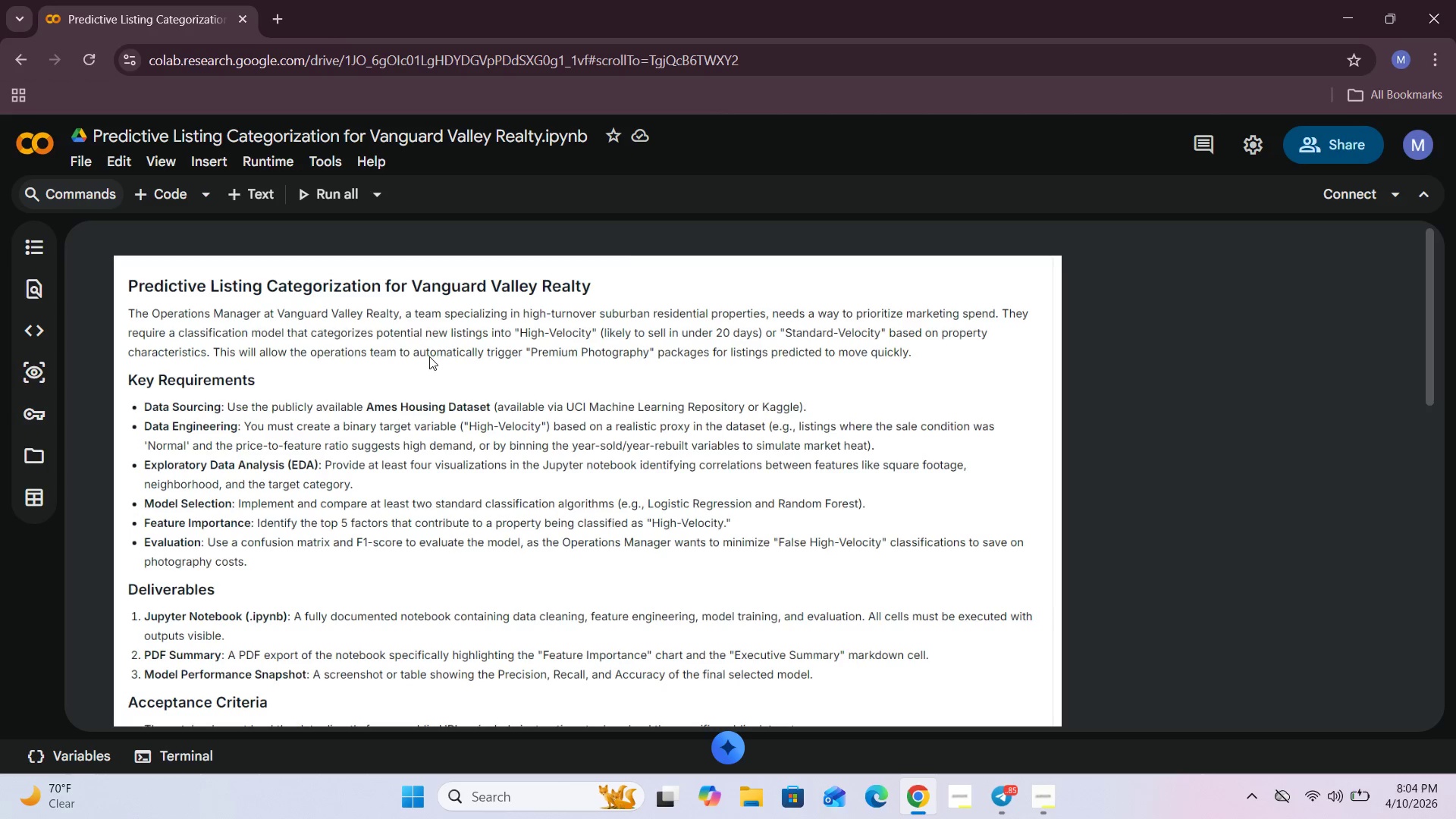 
wait(19.18)
 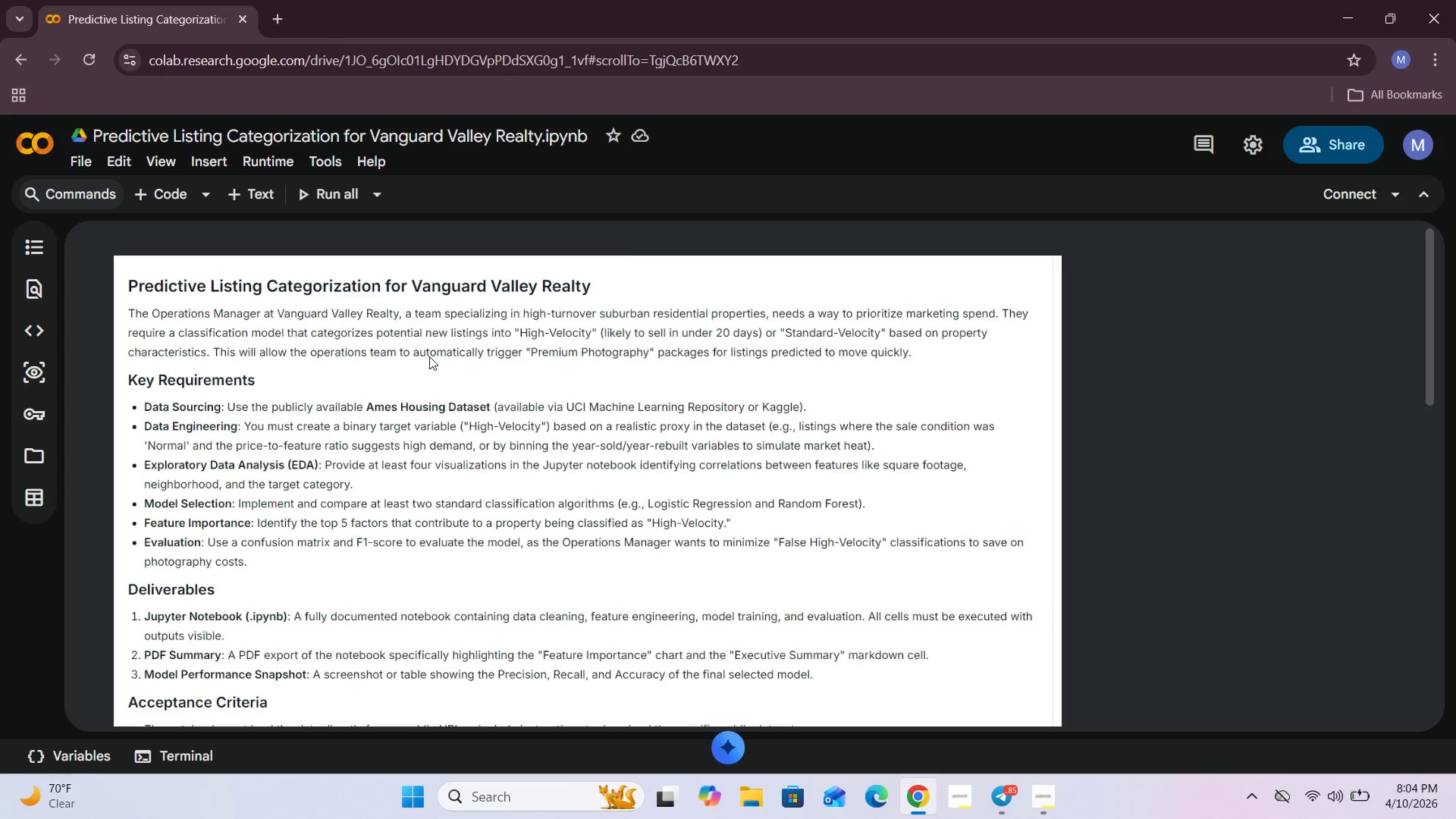 
scroll: coordinate [486, 362], scroll_direction: down, amount: 6.0
 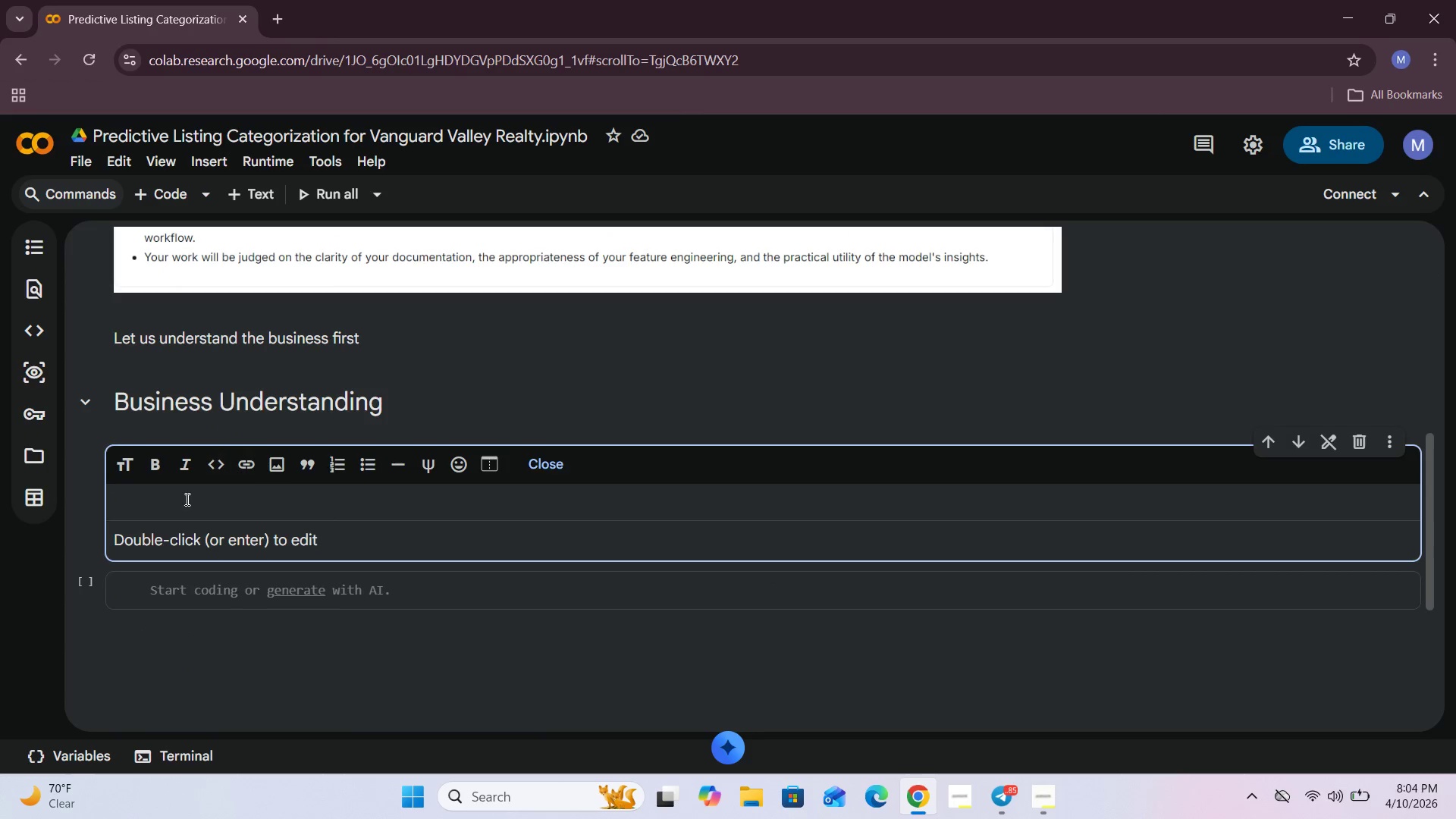 
left_click([184, 503])
 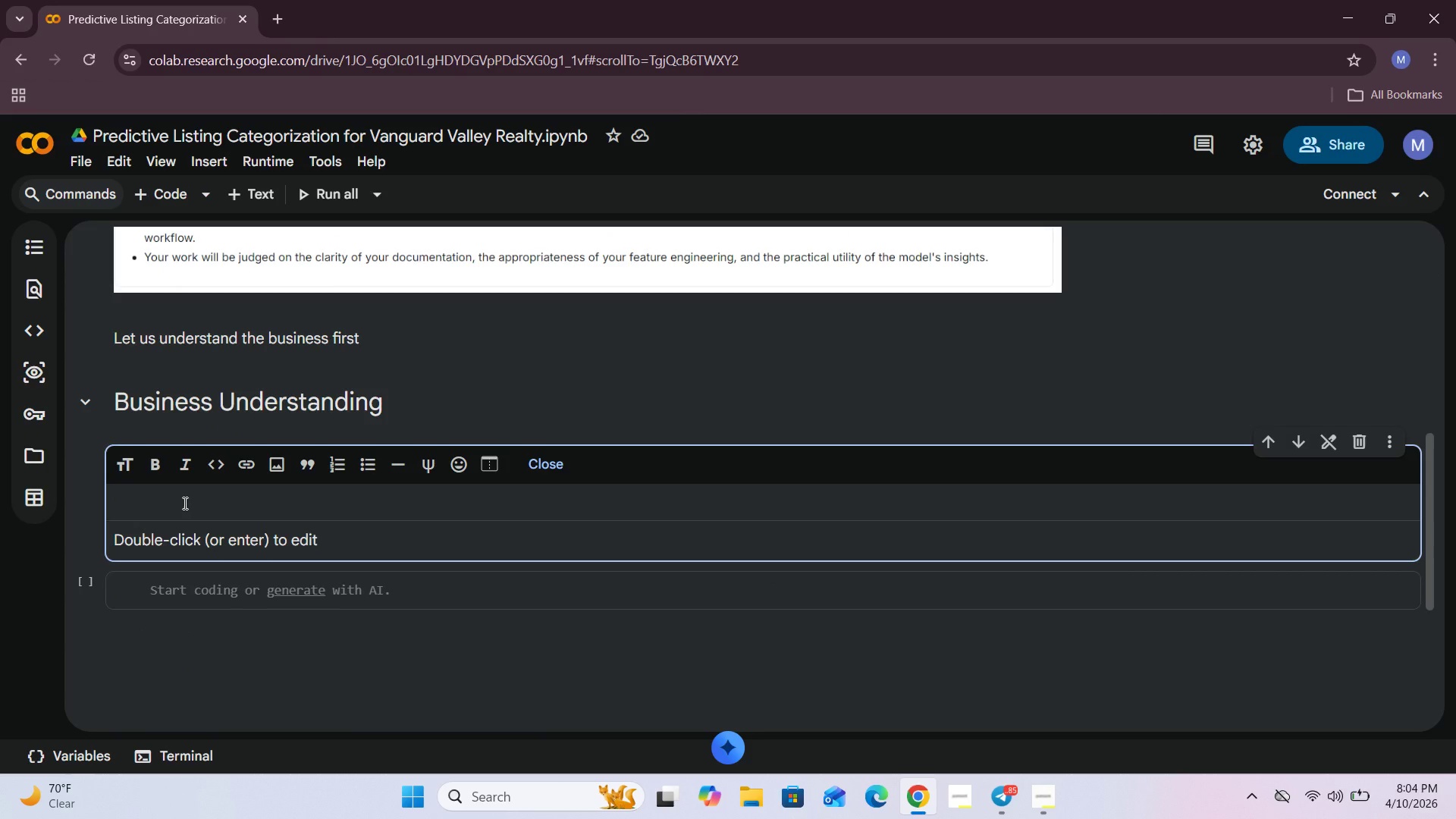 
type(Business Problem )
 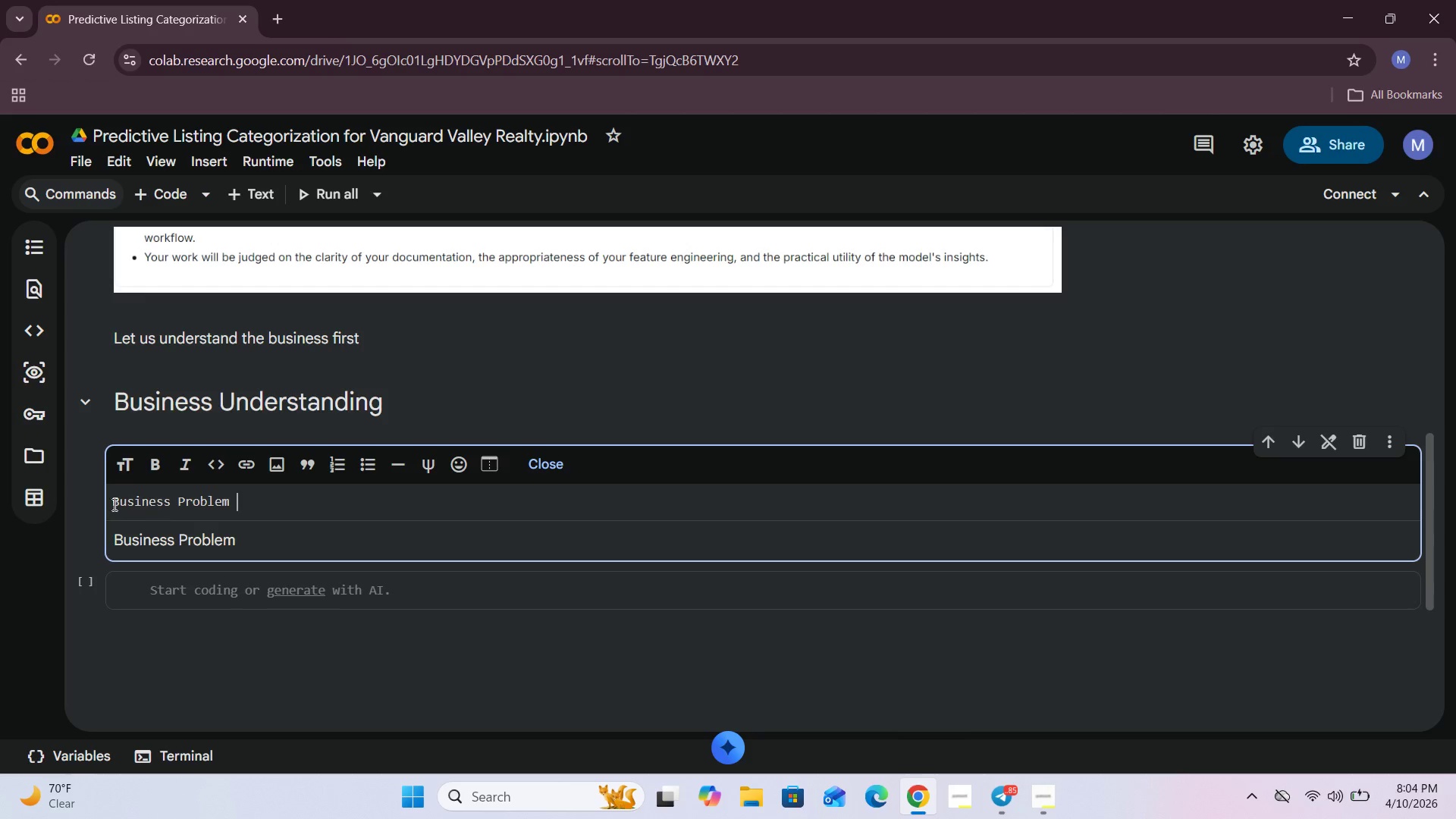 
left_click([115, 499])
 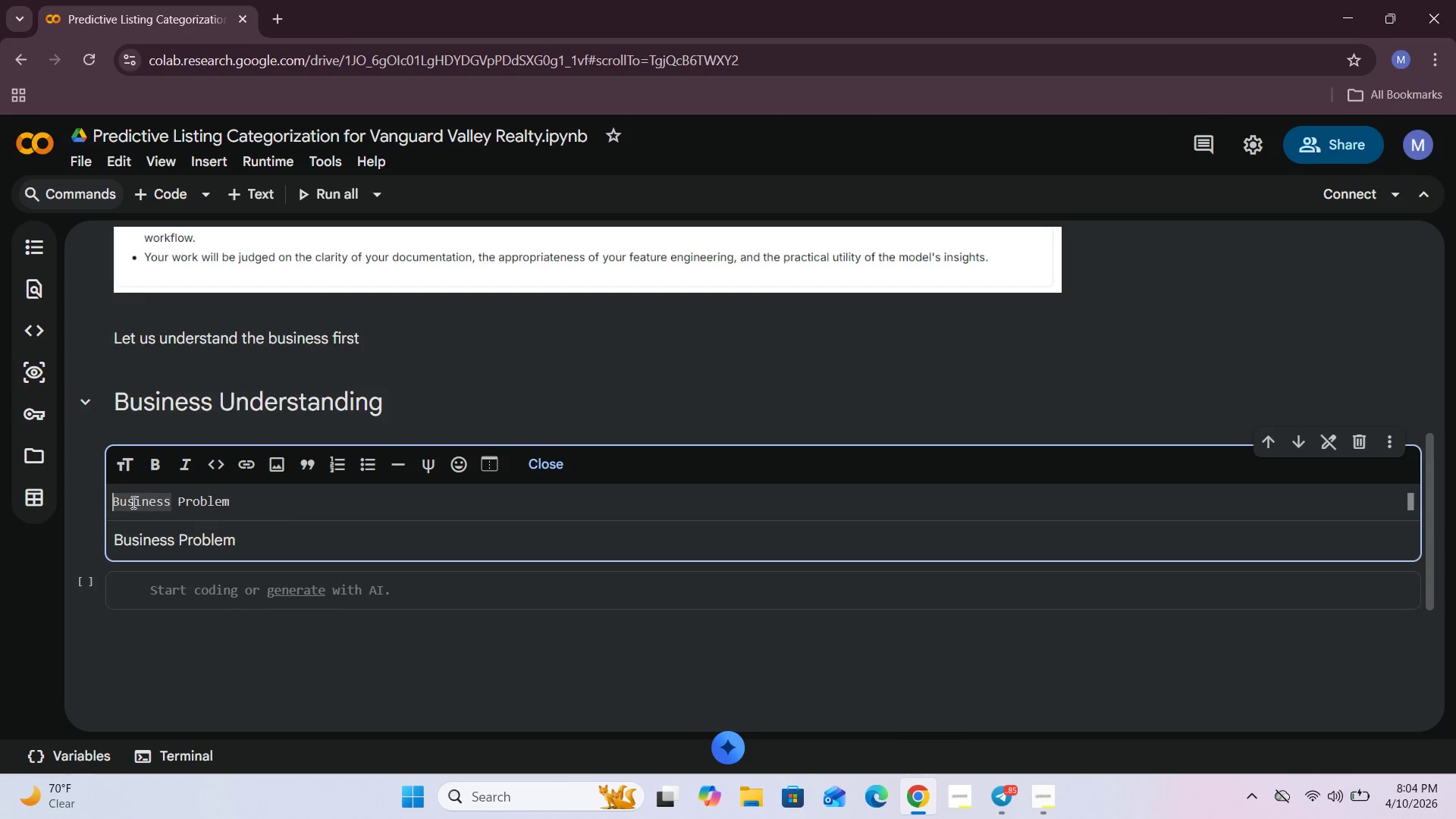 
type(## )
 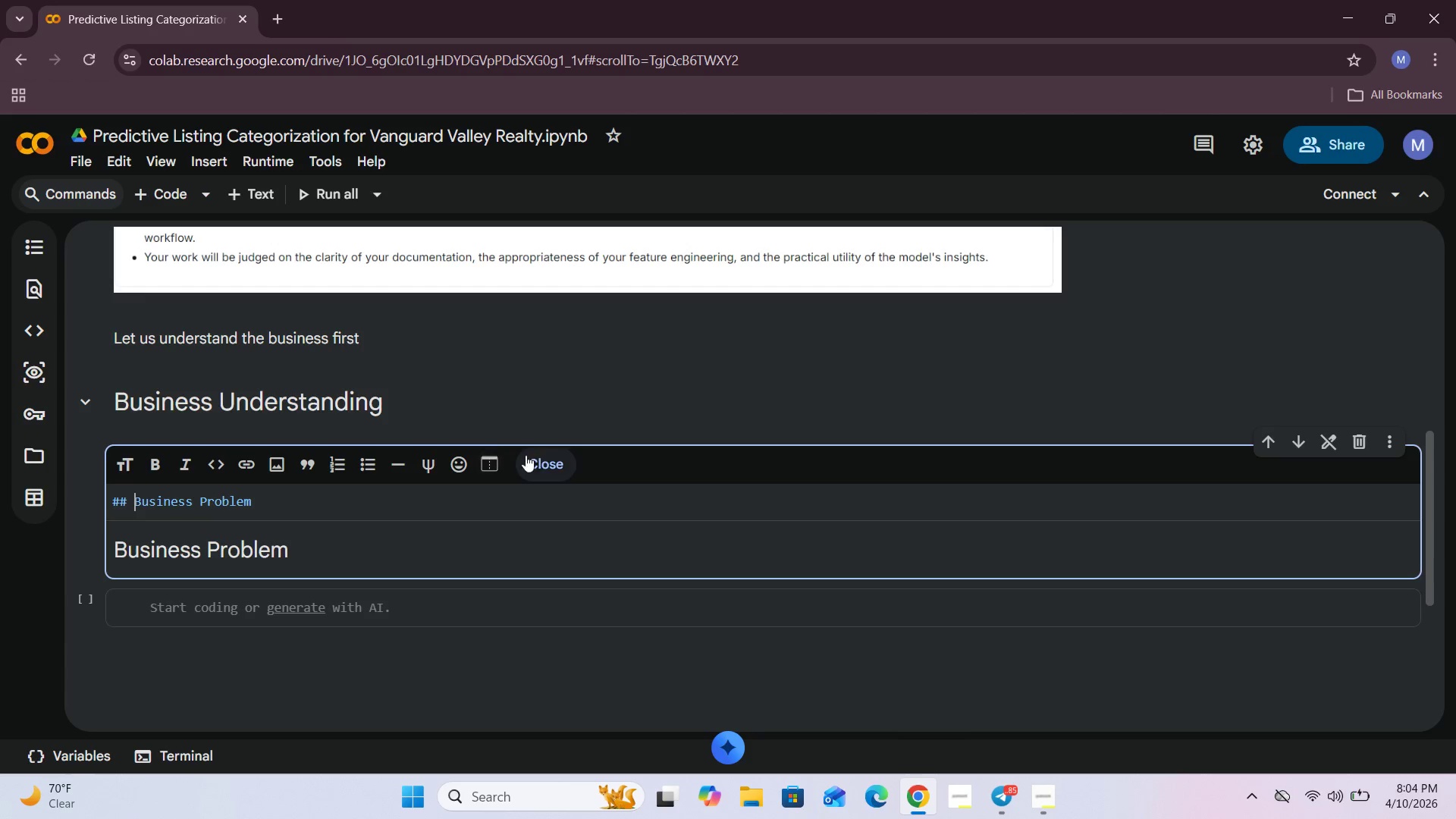 
left_click([538, 453])
 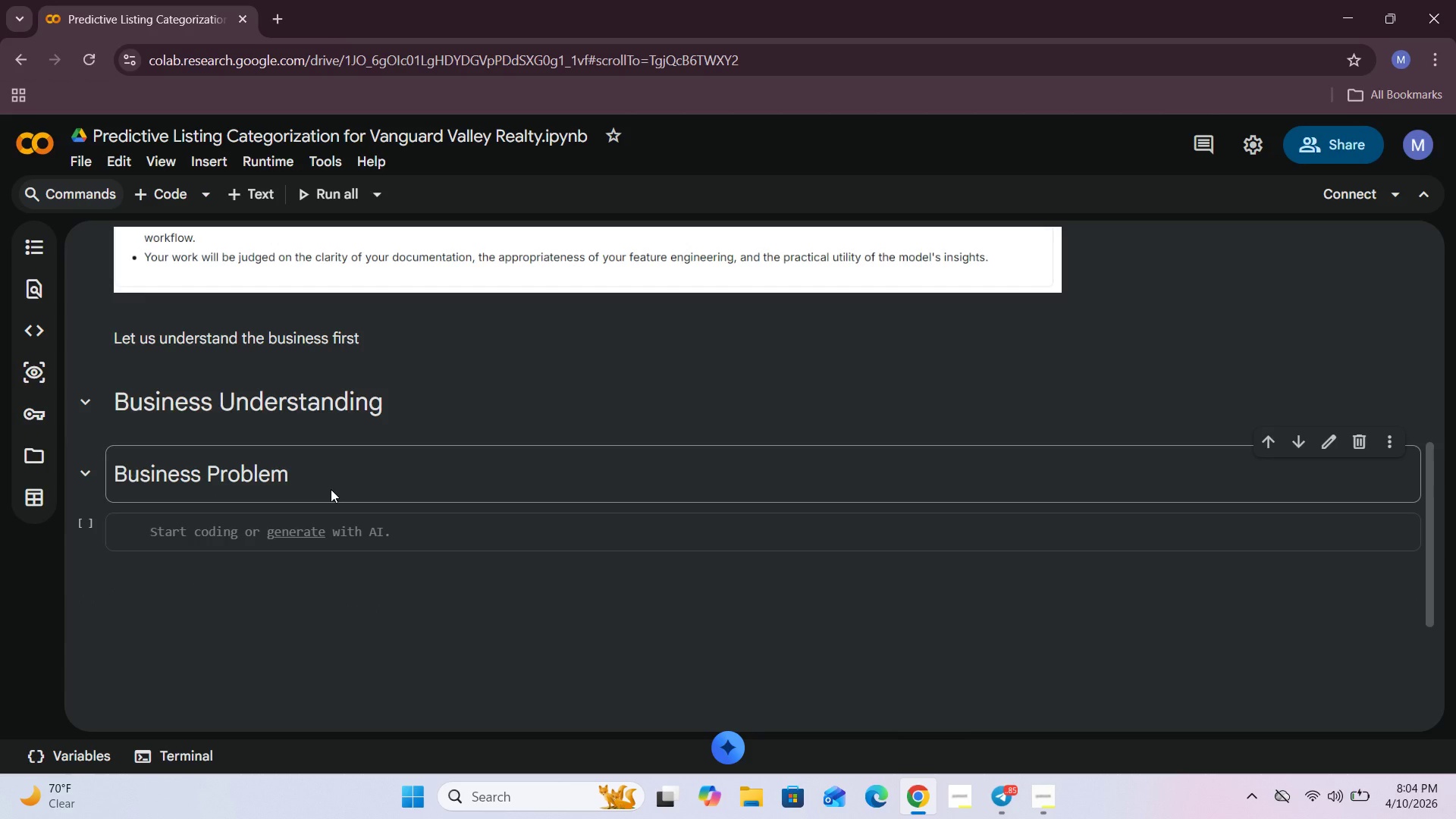 
double_click([331, 489])
 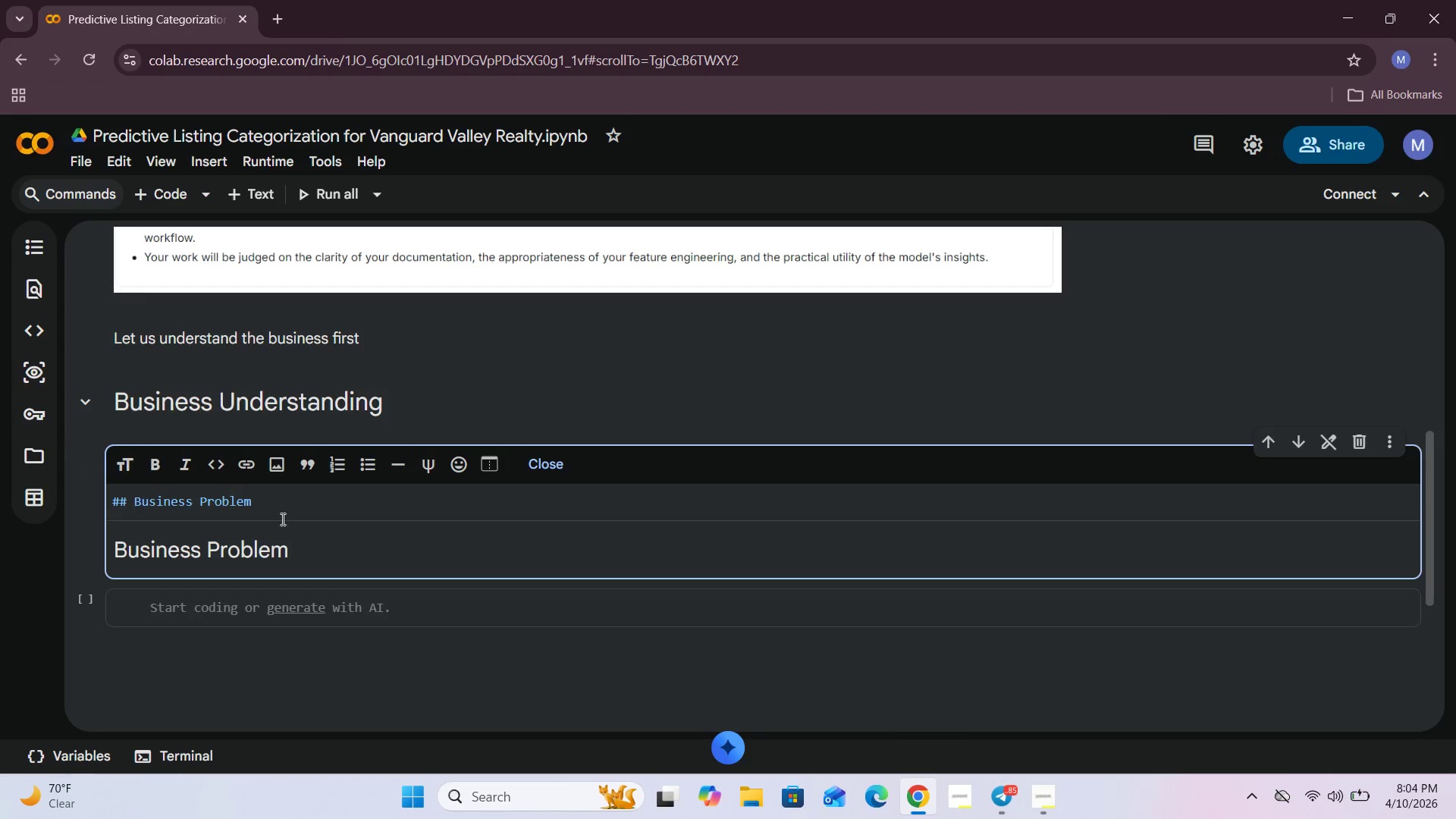 
left_click([287, 510])
 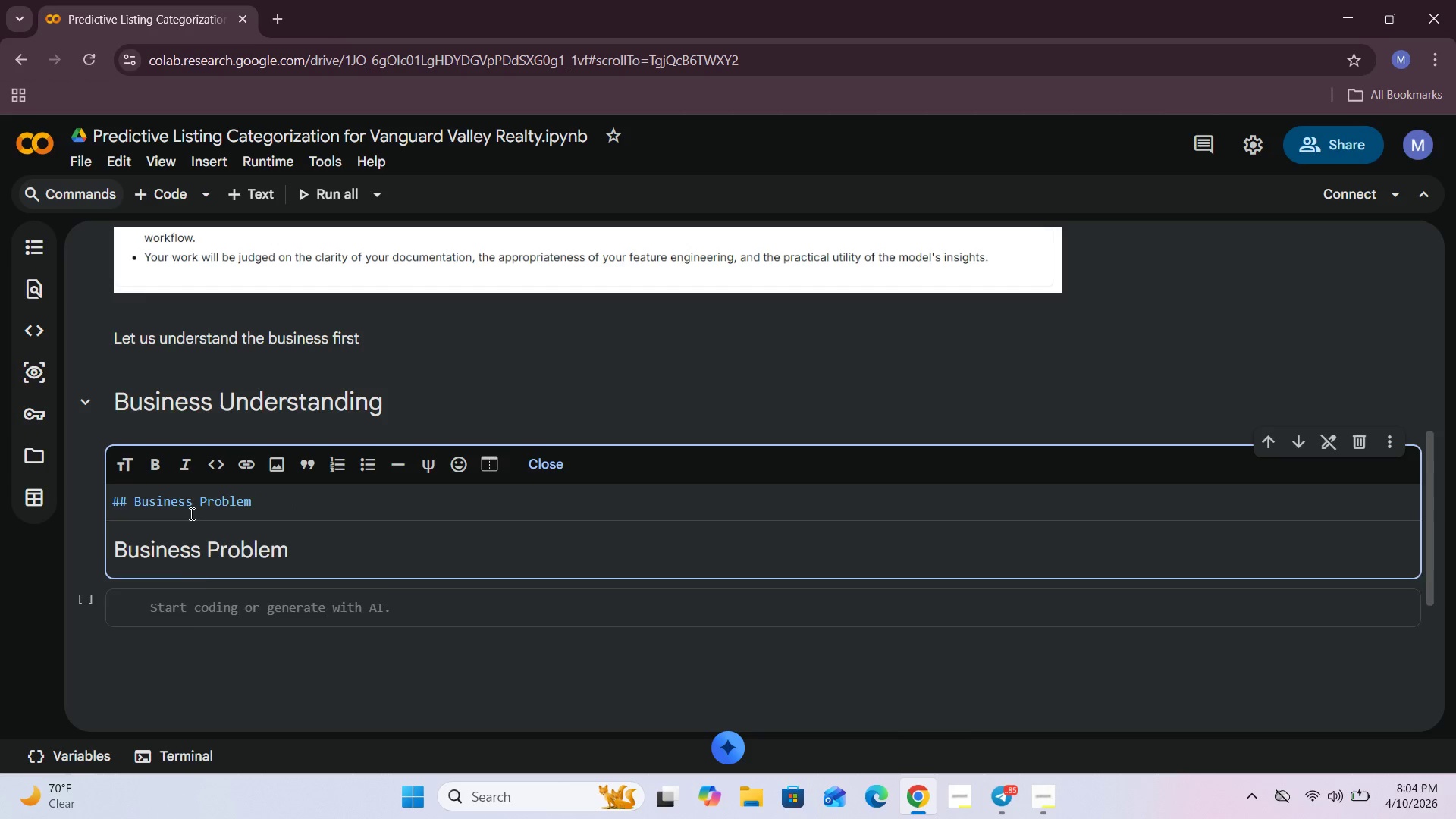 
key(Enter)
 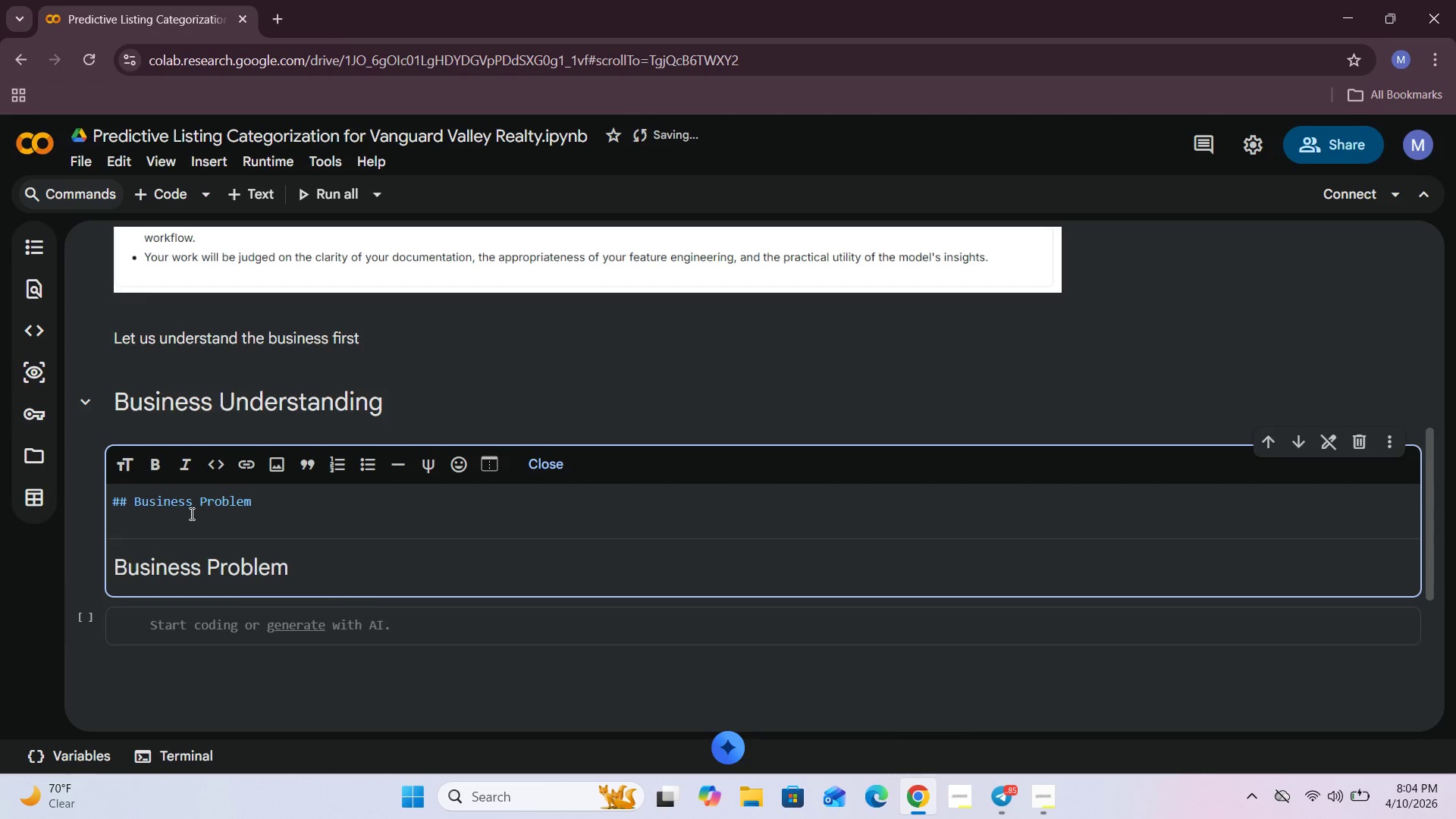 
type(Vanguard Valley REalty)
 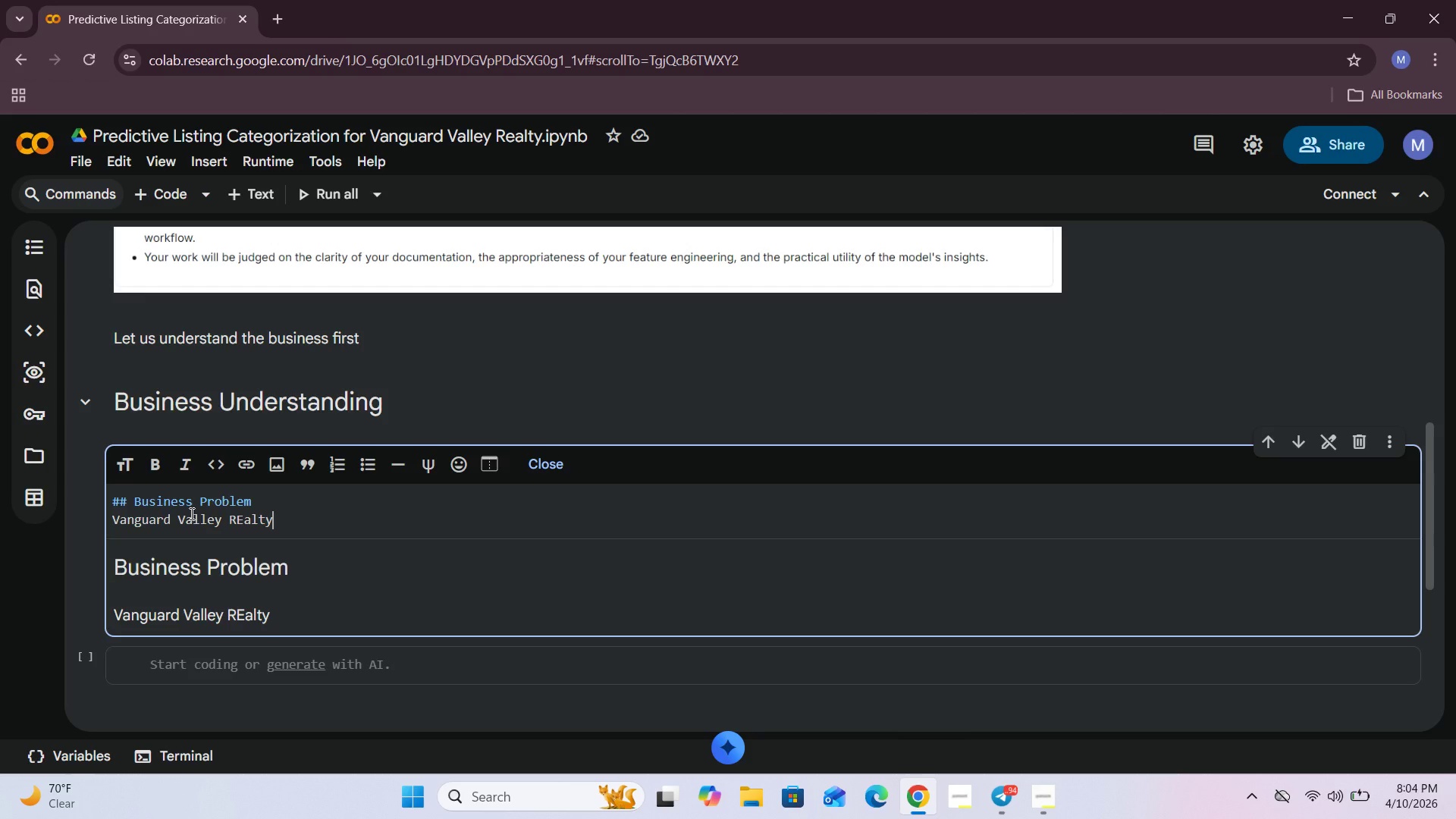 
key(ArrowLeft)
 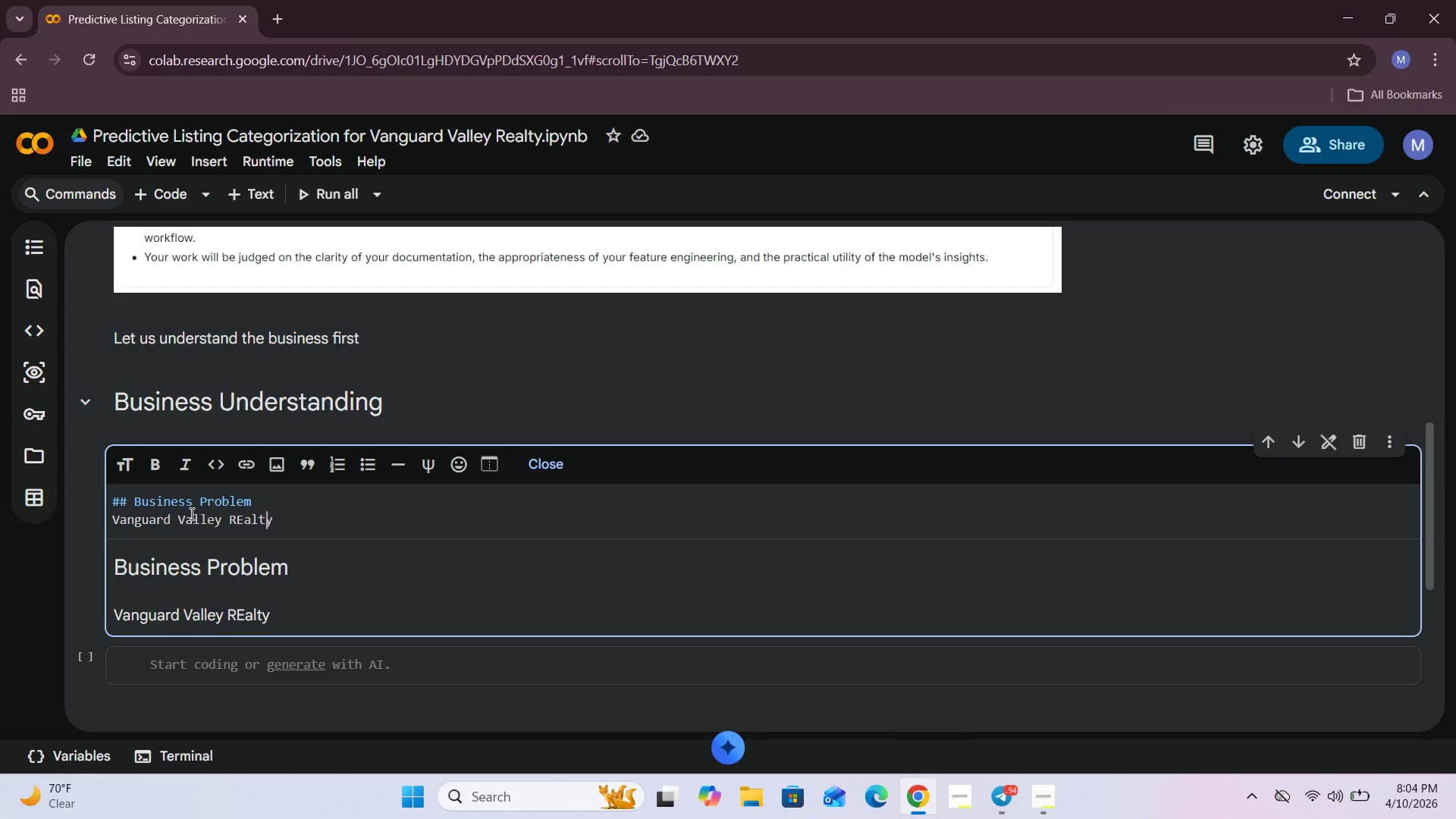 
key(ArrowLeft)
 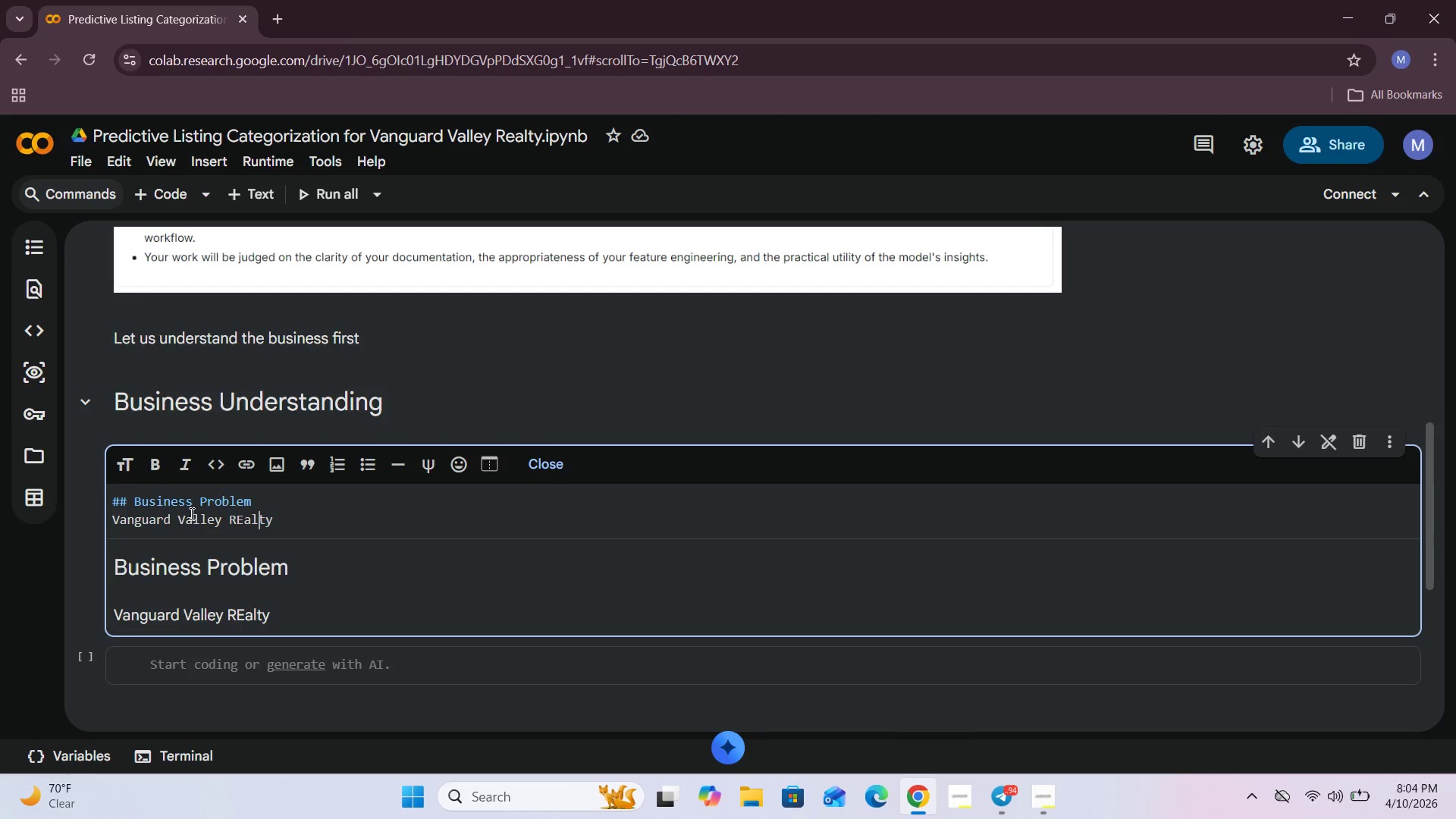 
key(ArrowLeft)
 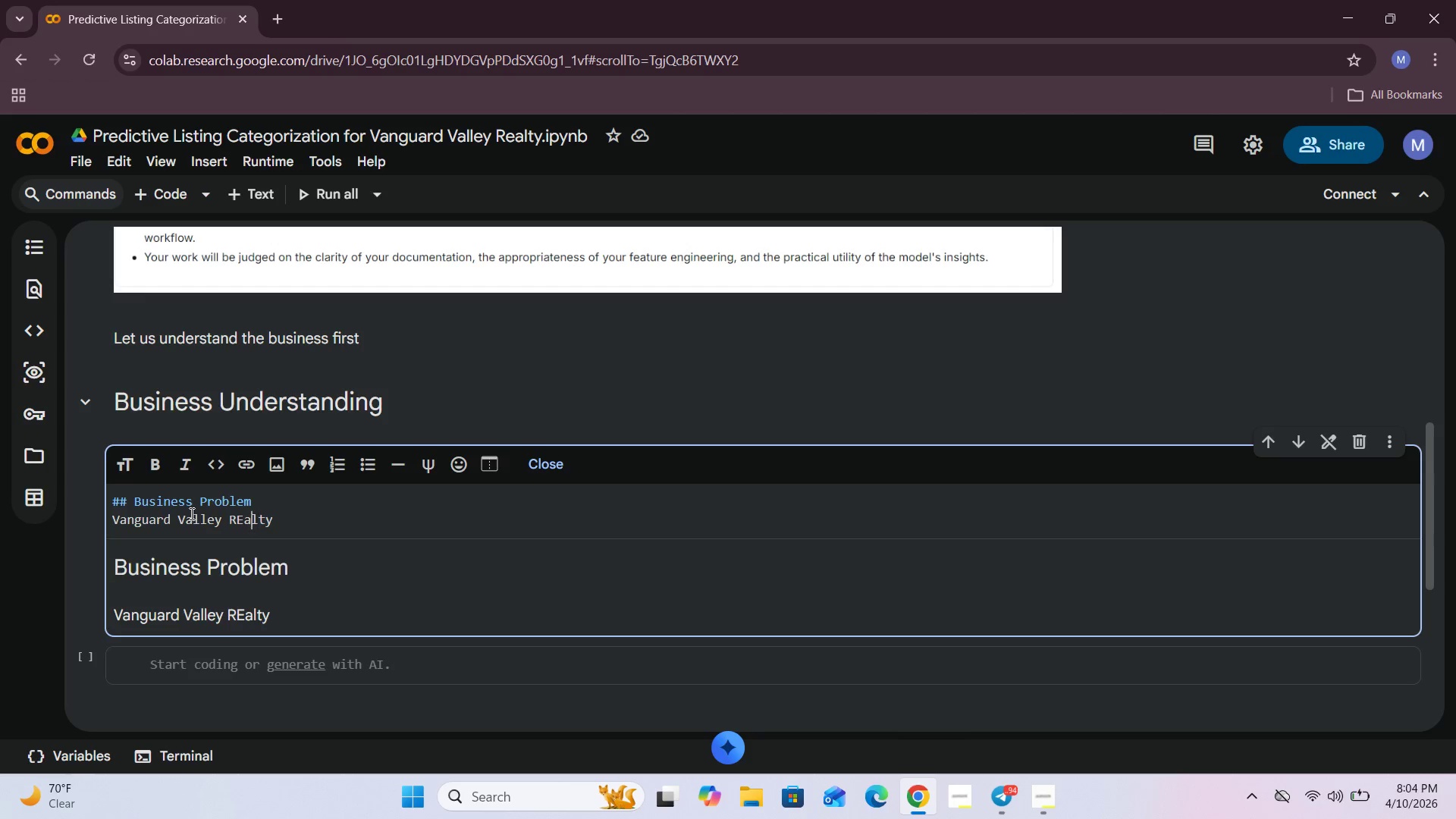 
key(ArrowLeft)
 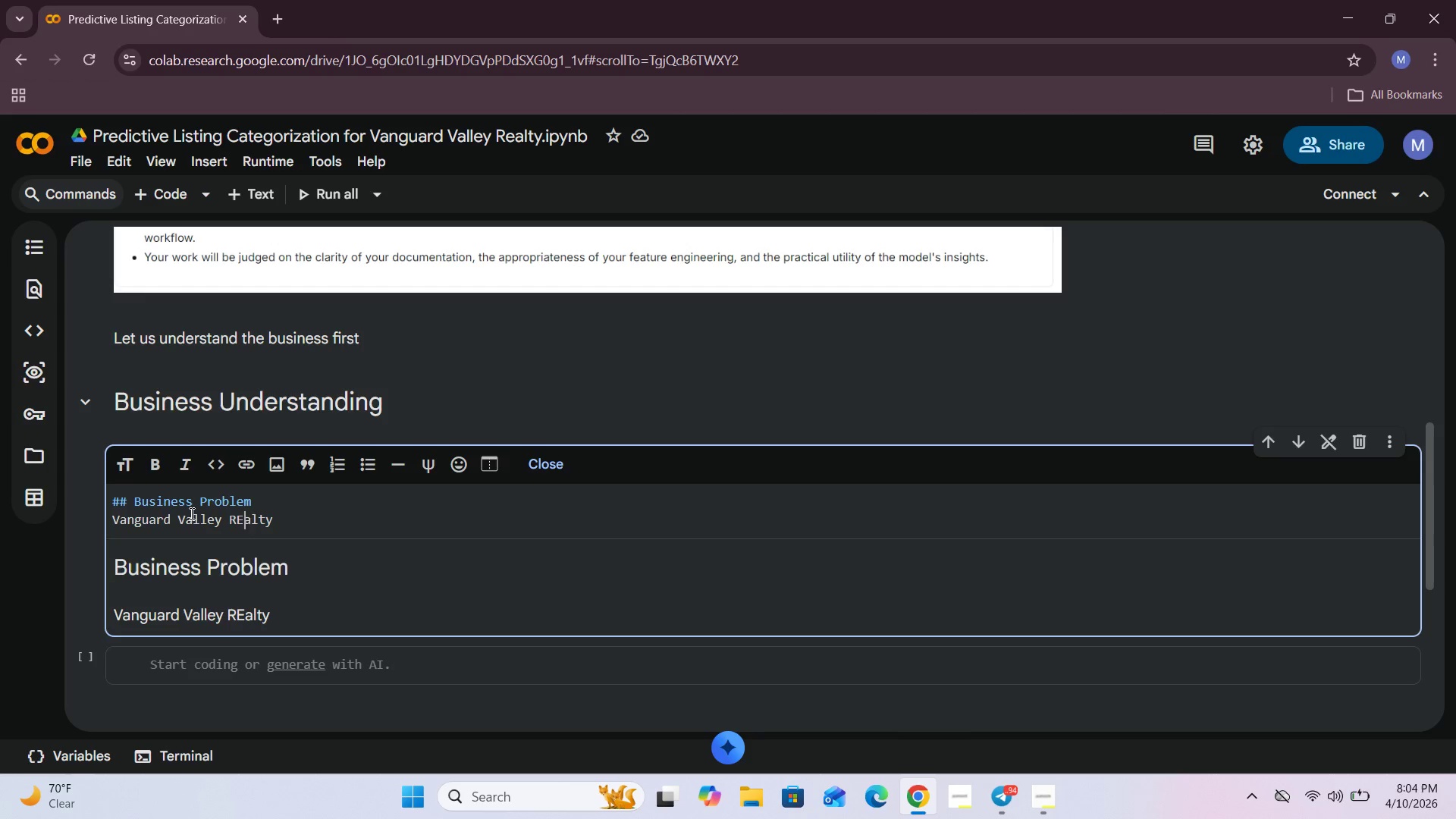 
key(ArrowLeft)
 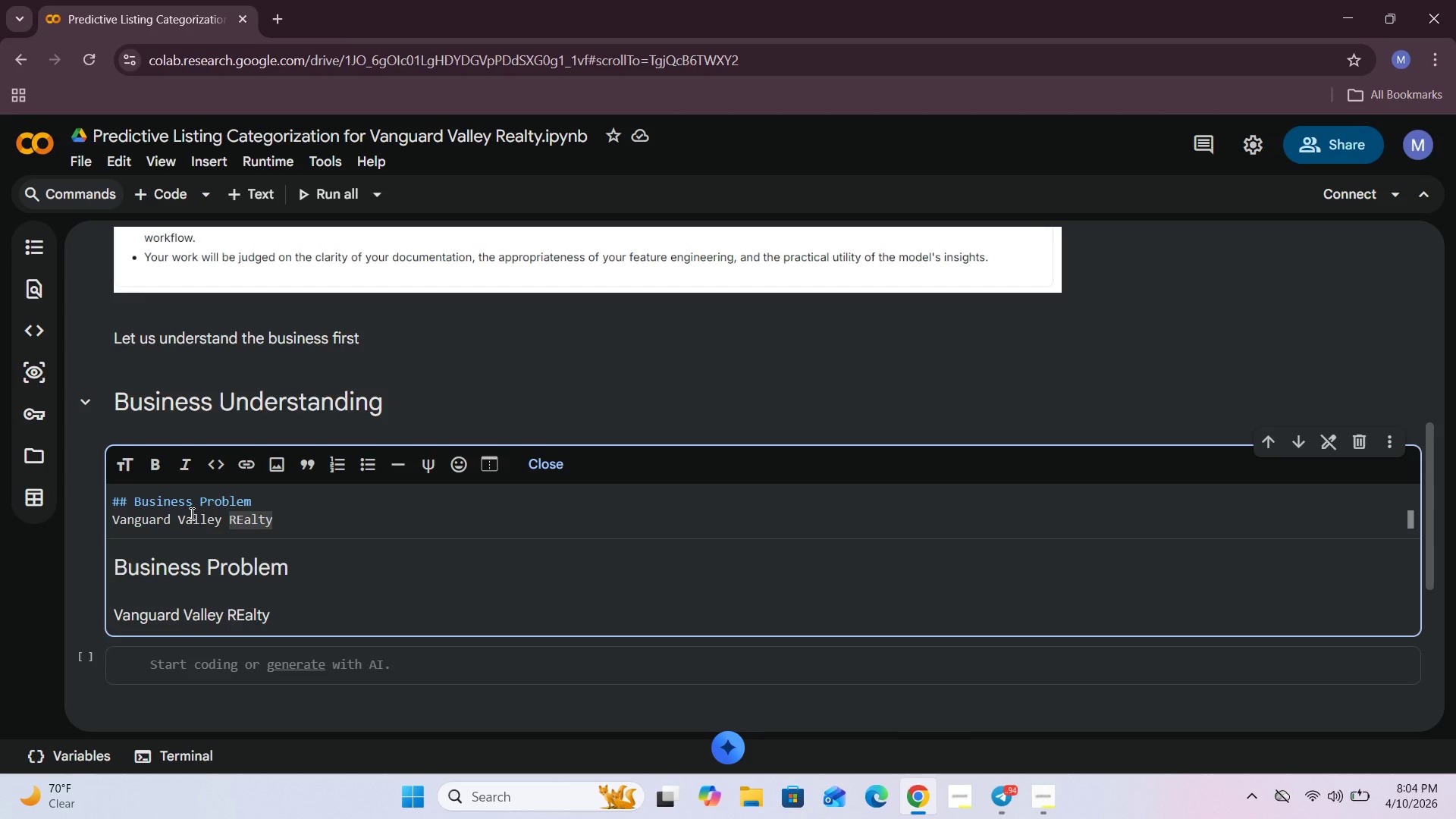 
key(ArrowRight)
 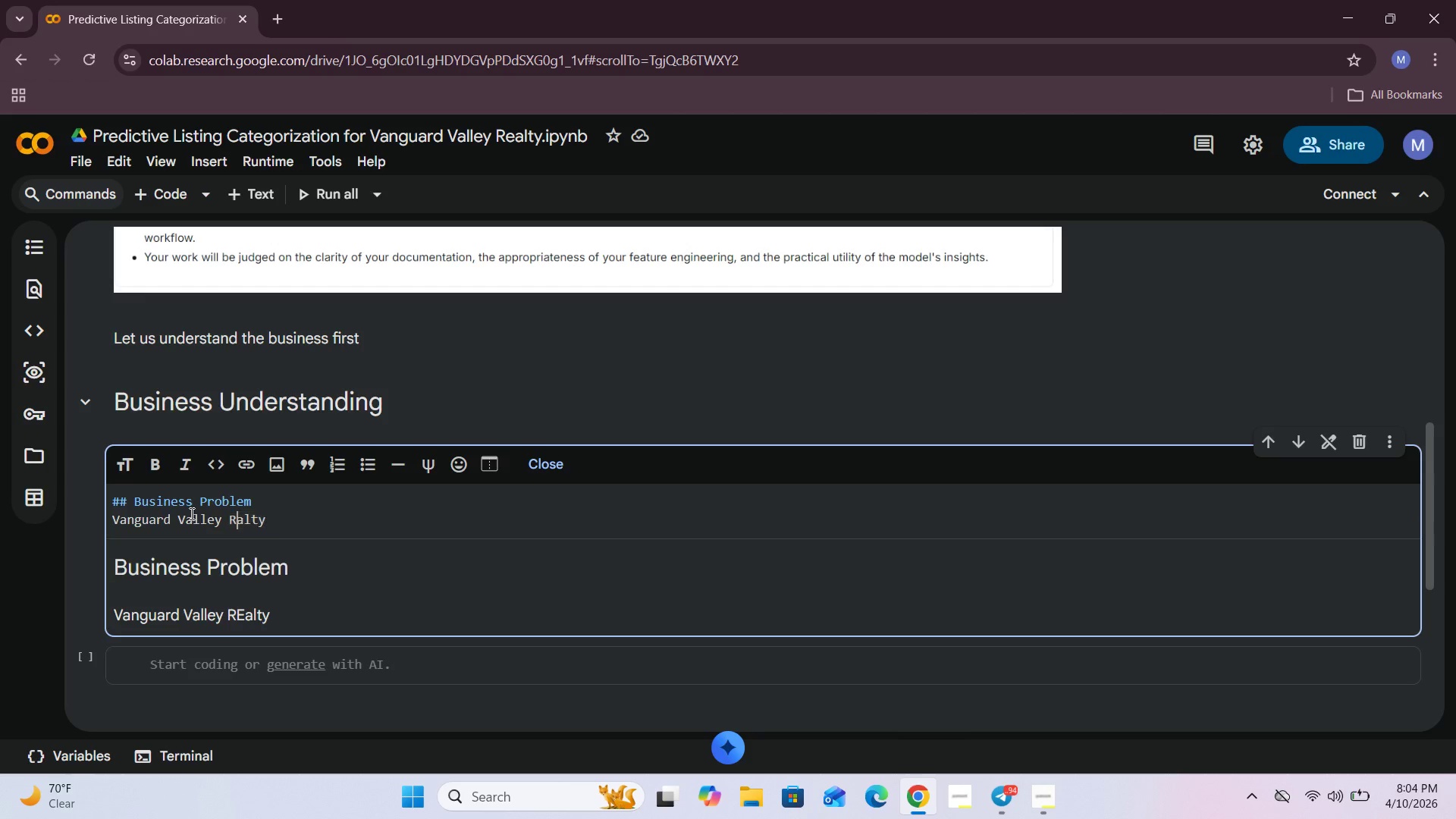 
key(Backspace)
 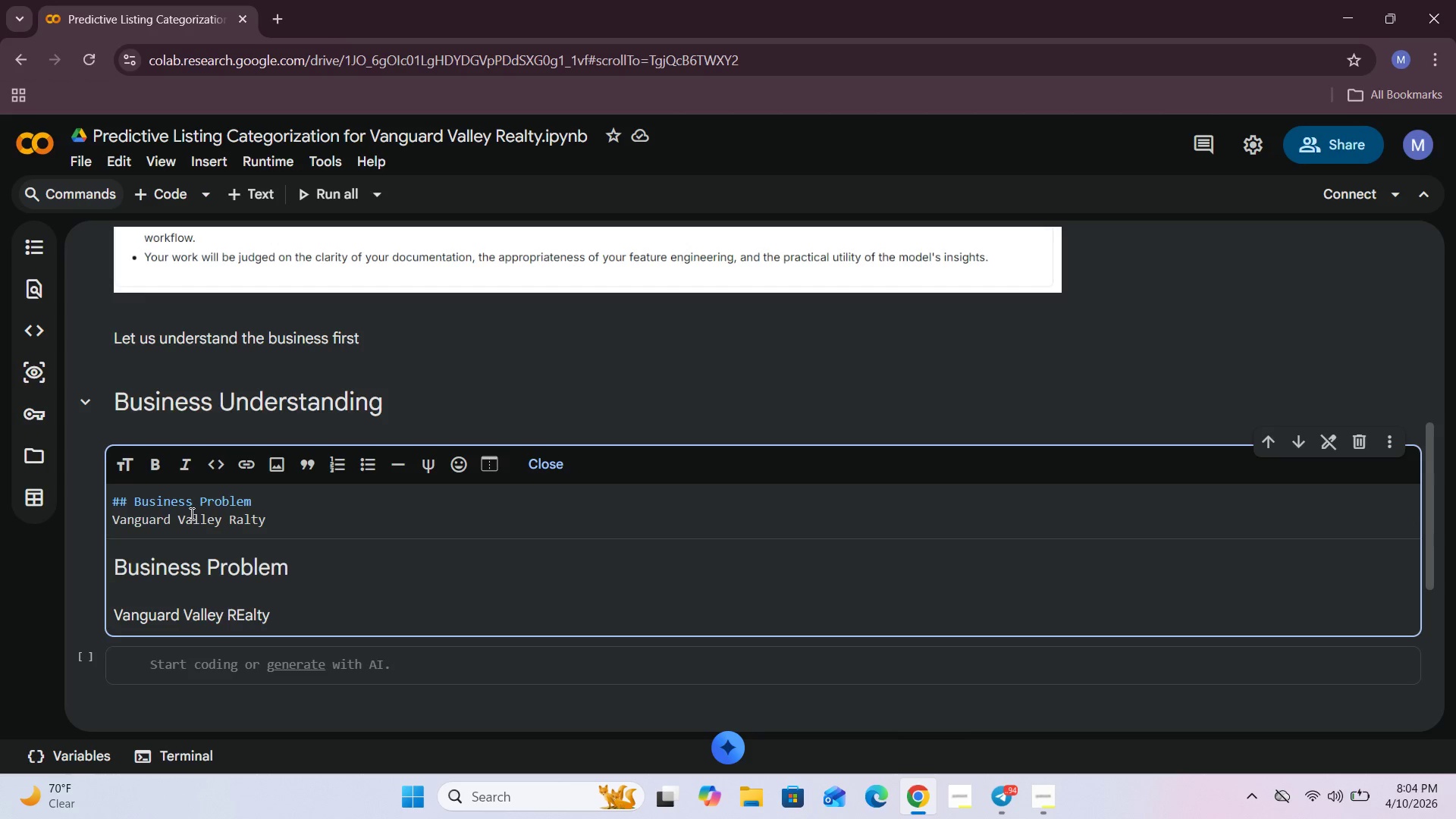 
key(E)
 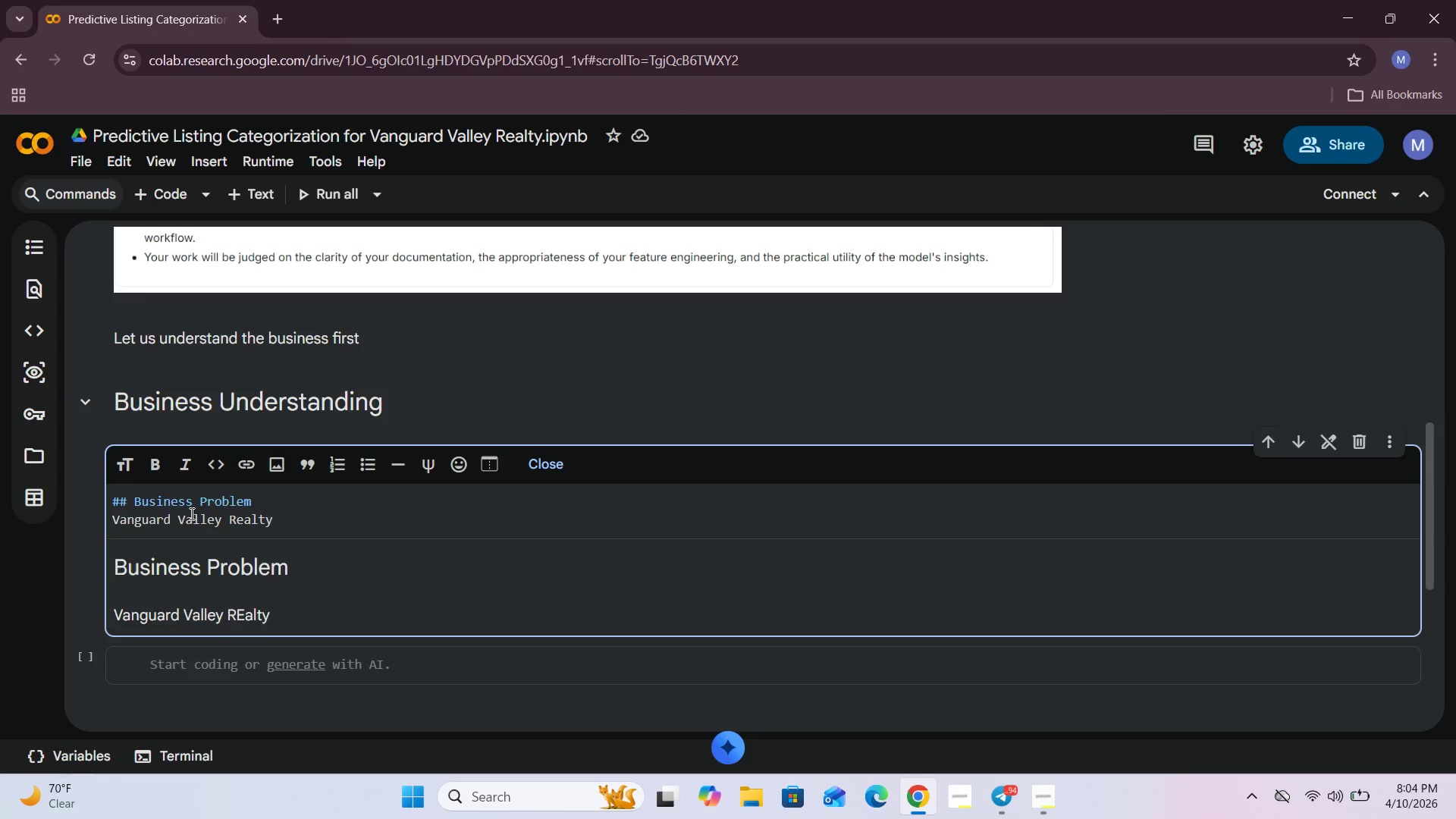 
hold_key(key=ArrowRight, duration=0.53)
 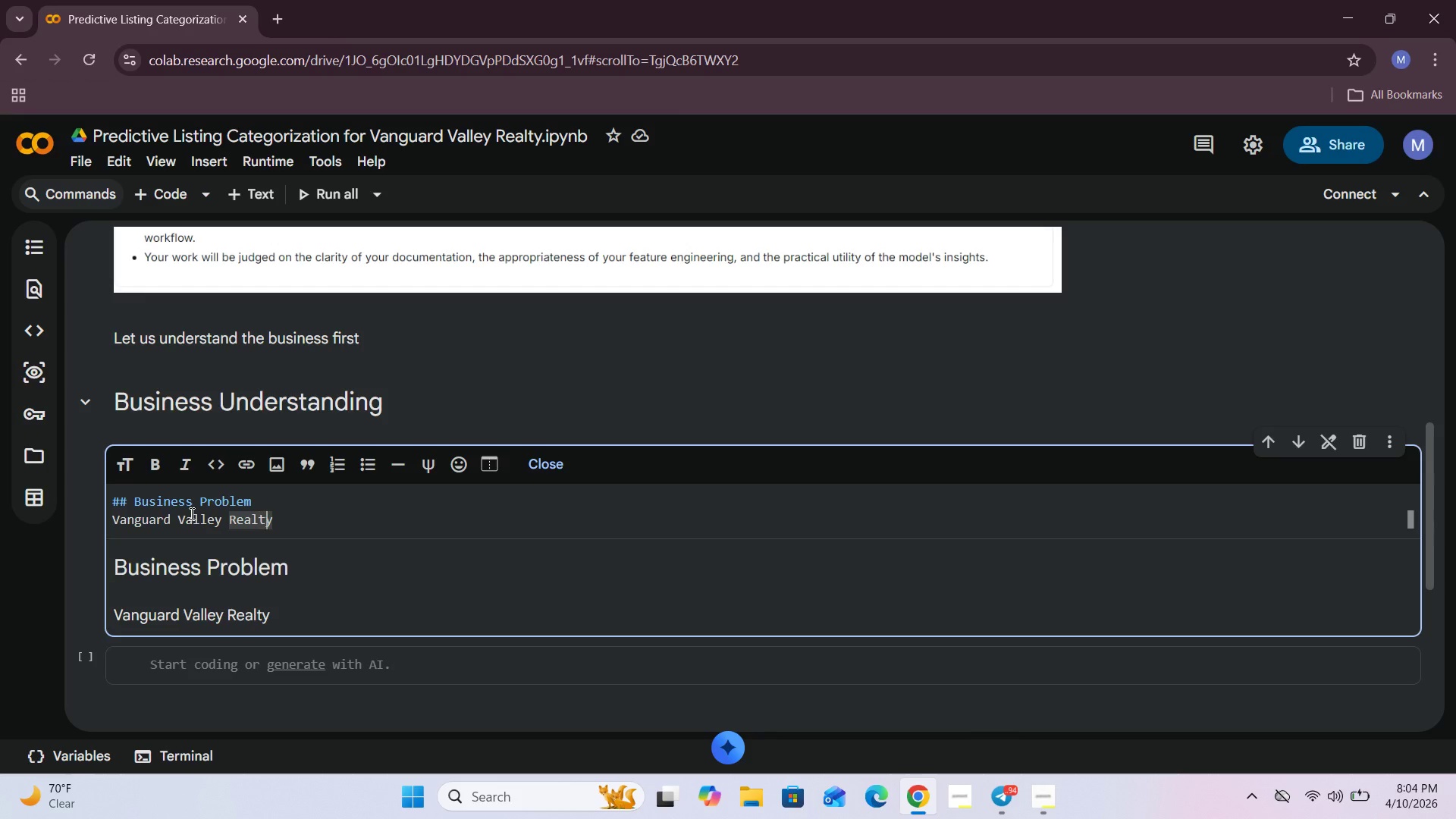 
key(ArrowRight)
 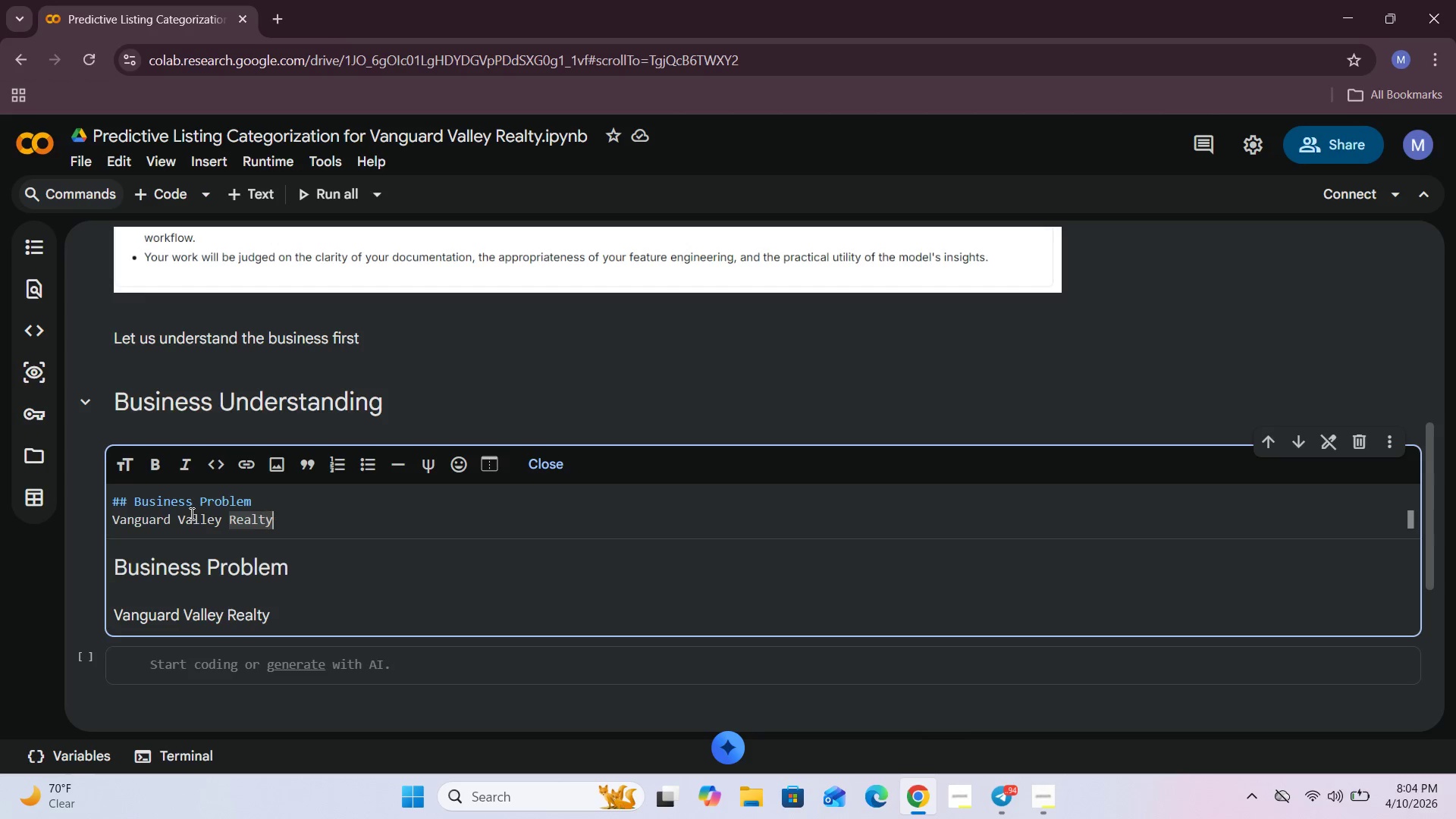 
key(ArrowRight)
 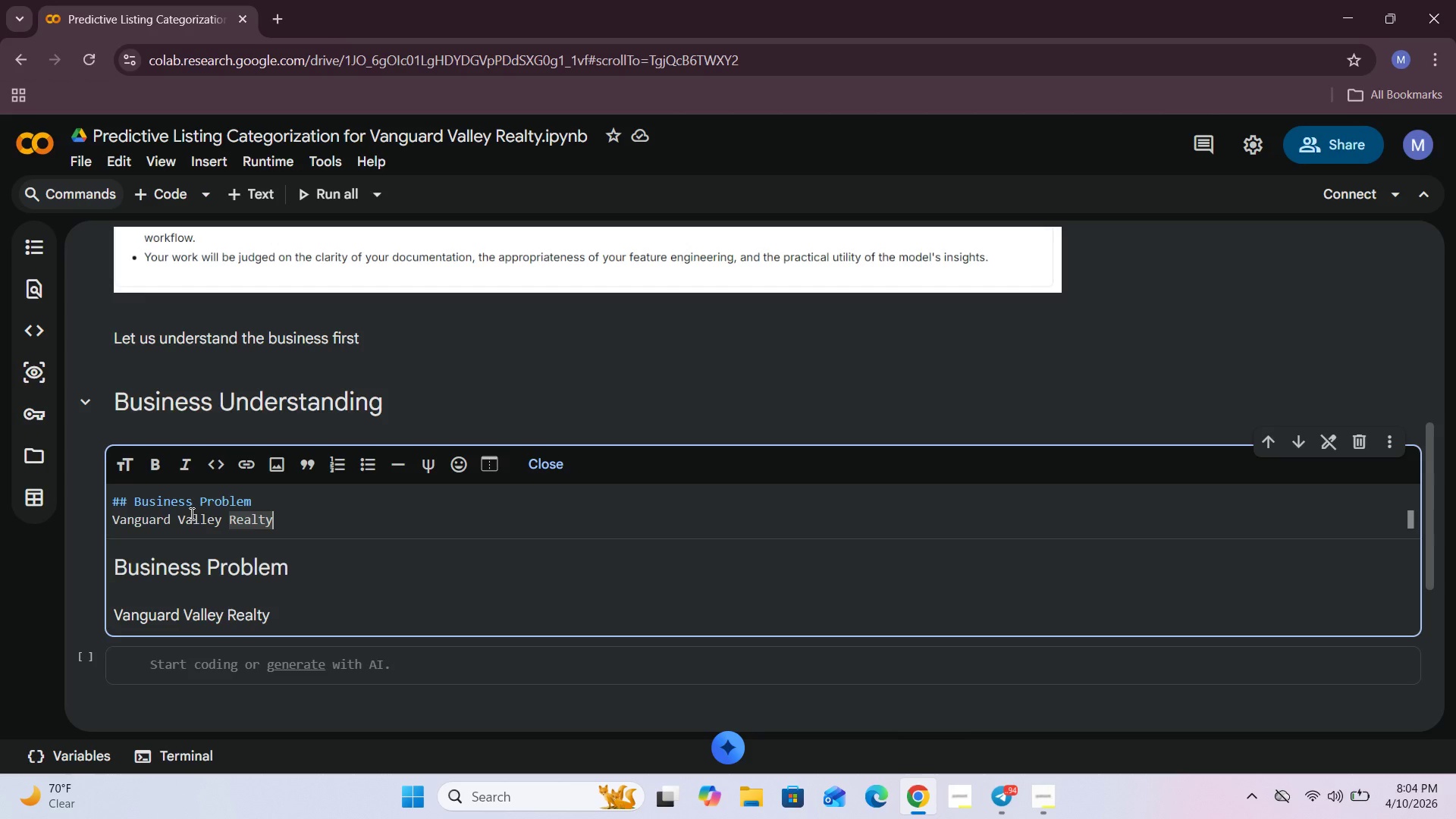 
key(ArrowRight)
 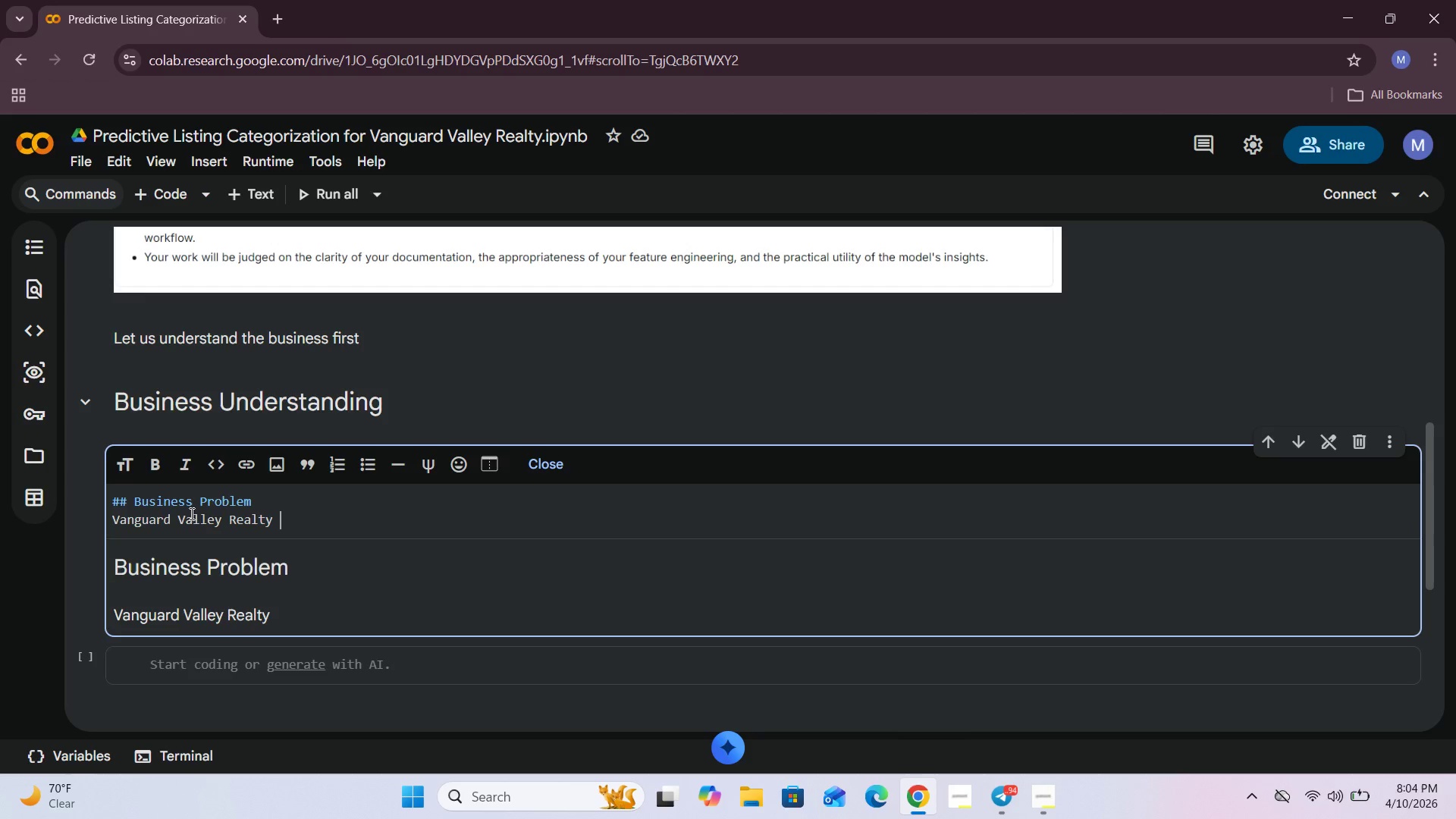 
type( wants to know homes are m)
 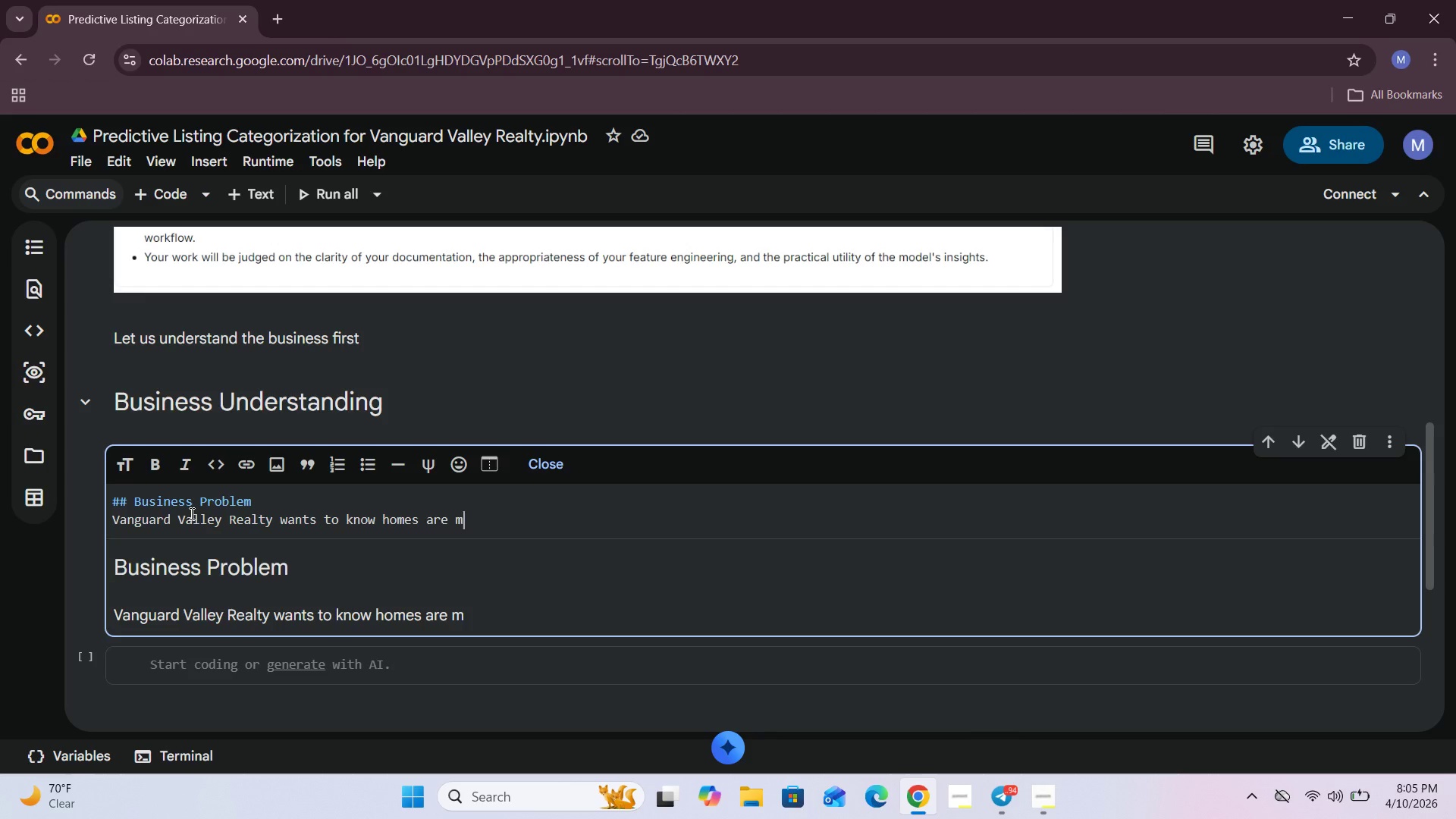 
key(ArrowLeft)
 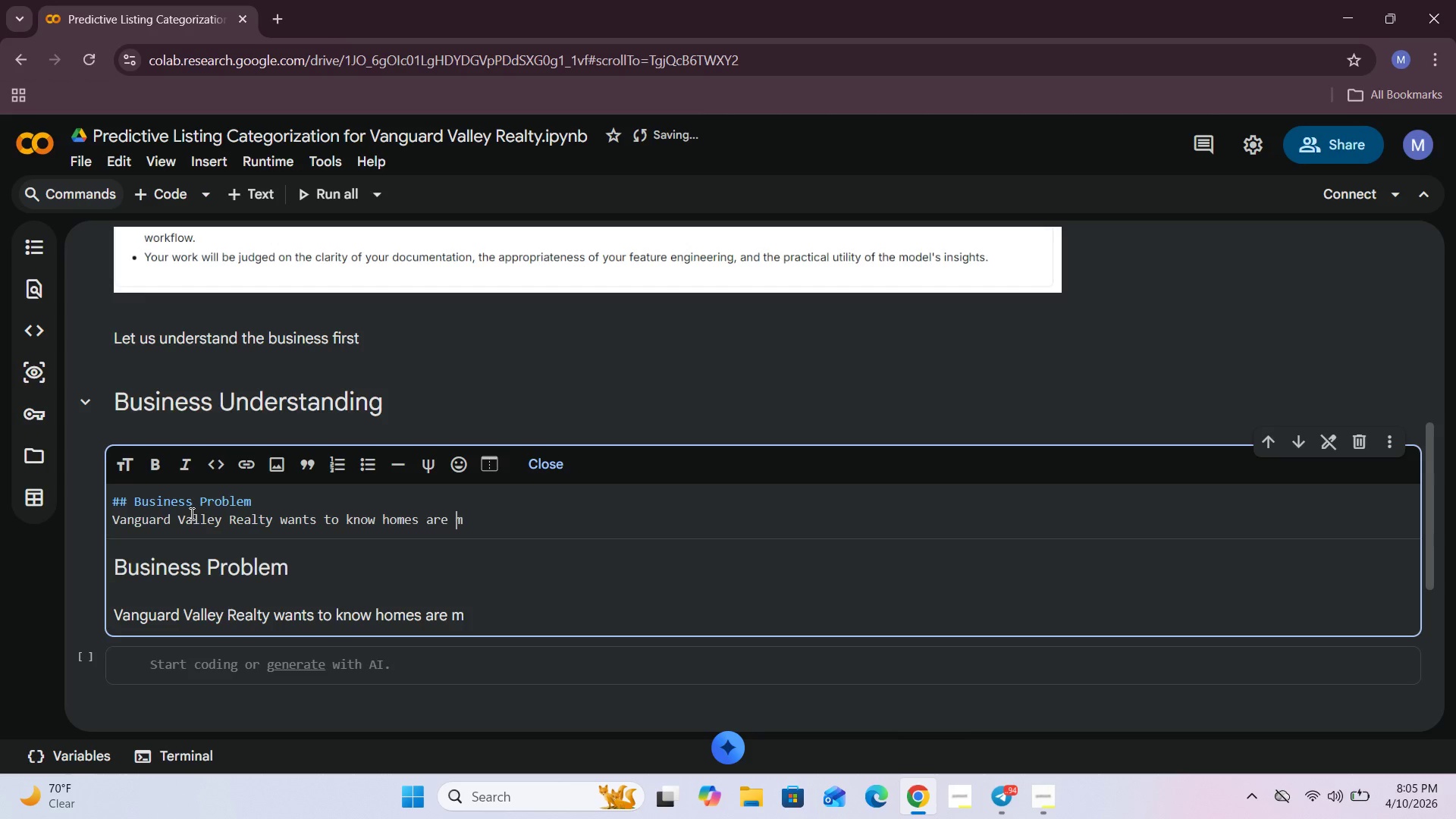 
key(ArrowLeft)
 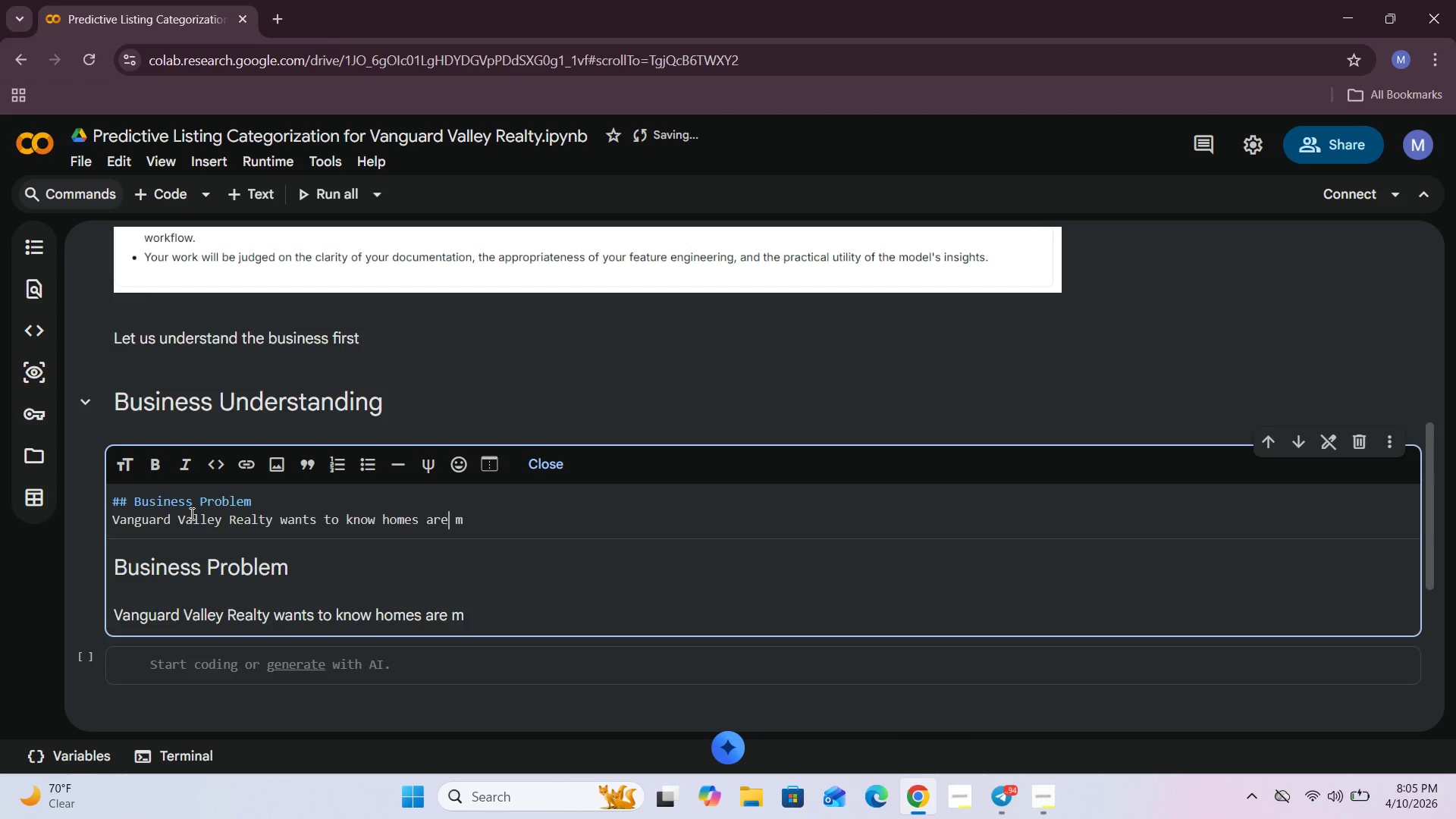 
key(ArrowLeft)
 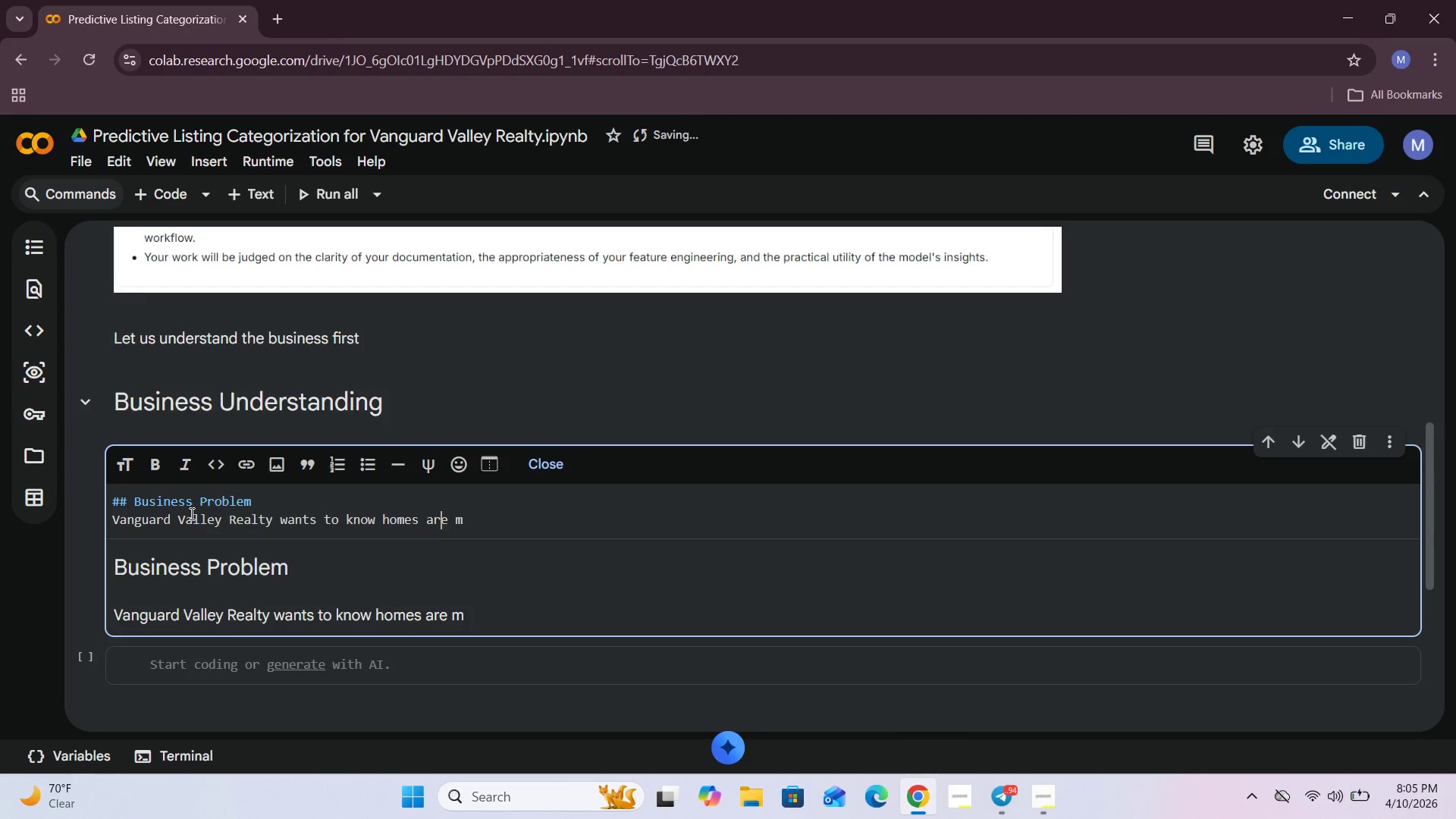 
key(ArrowLeft)
 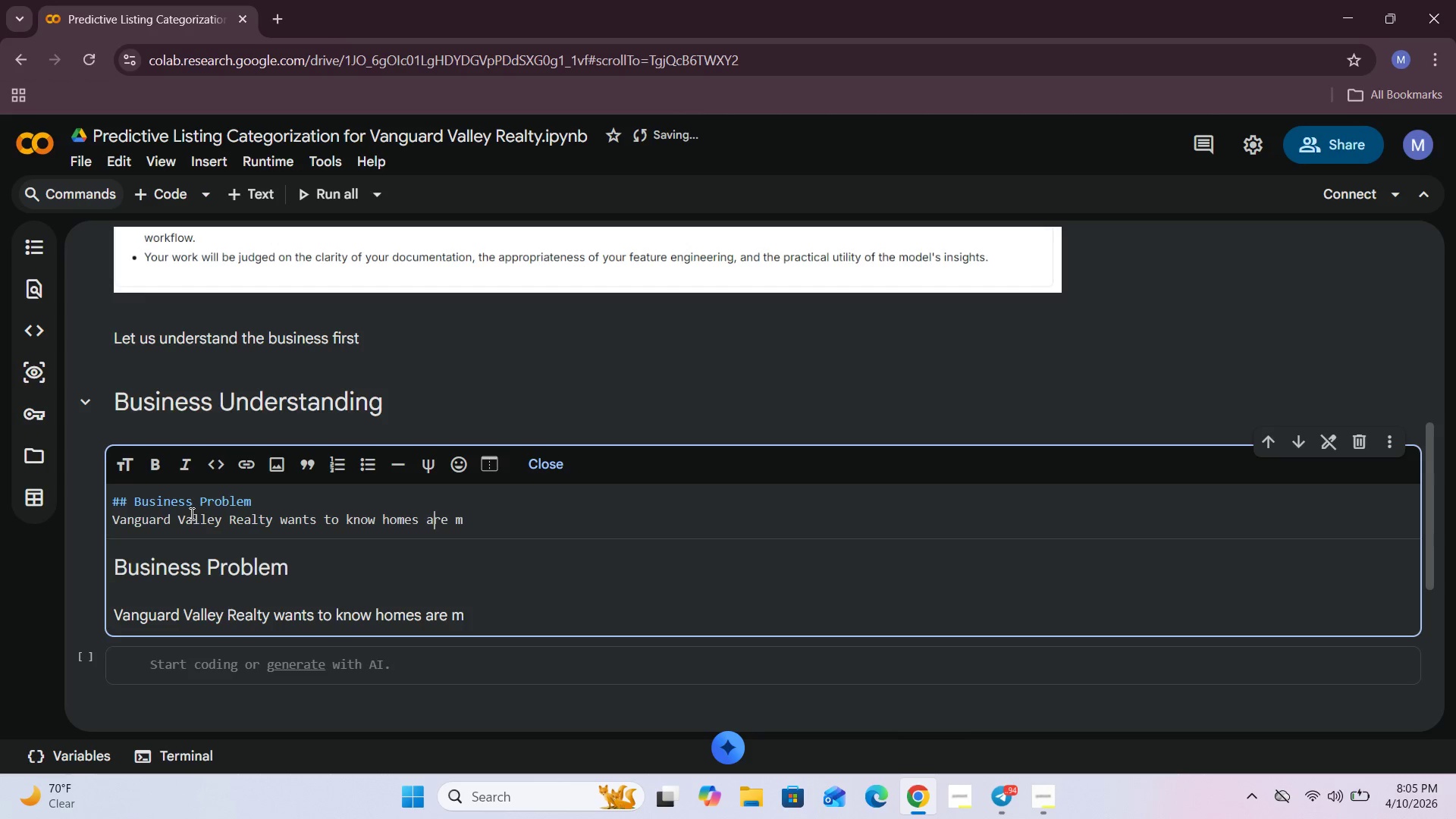 
key(ArrowLeft)
 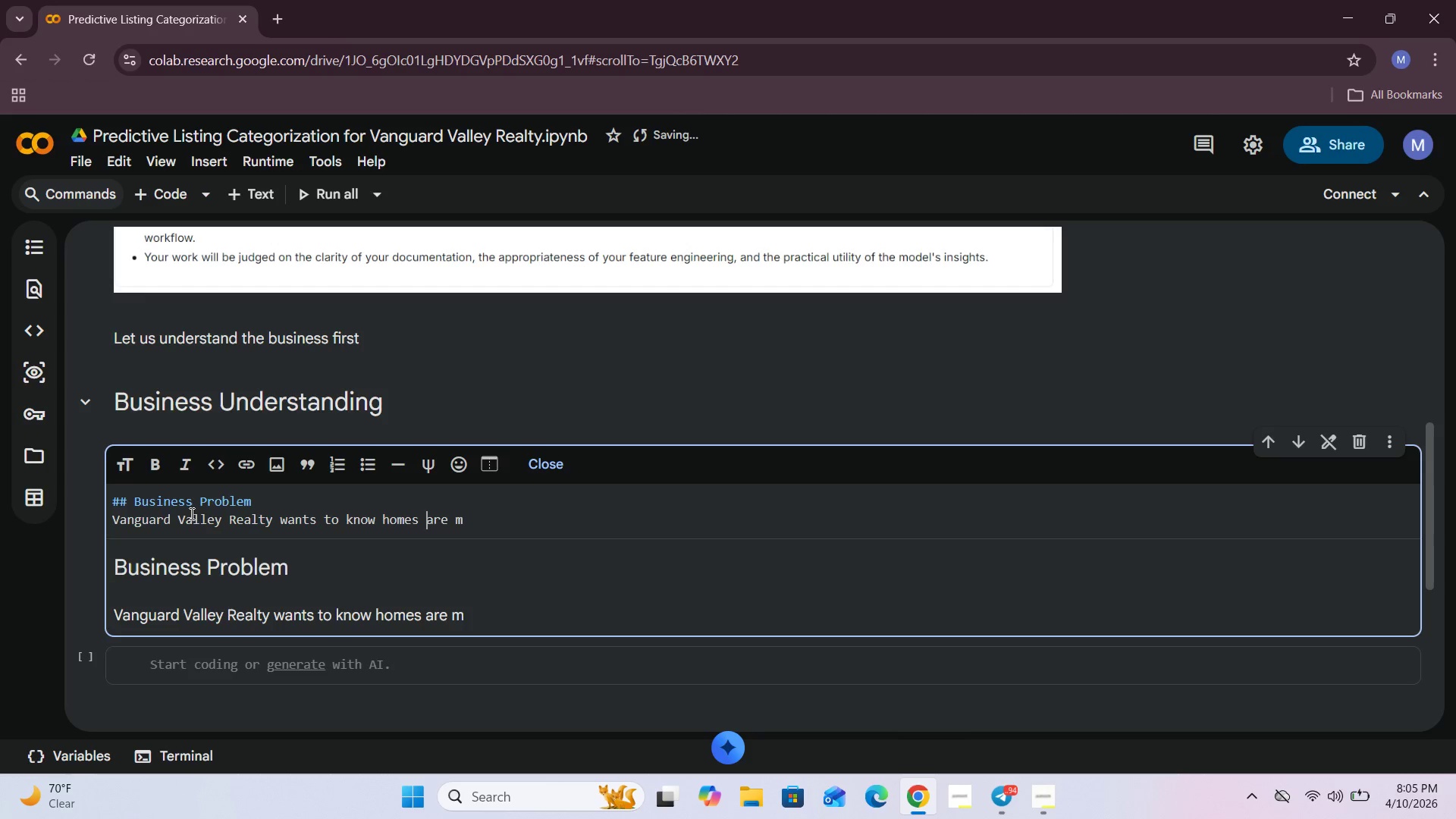 
key(ArrowLeft)
 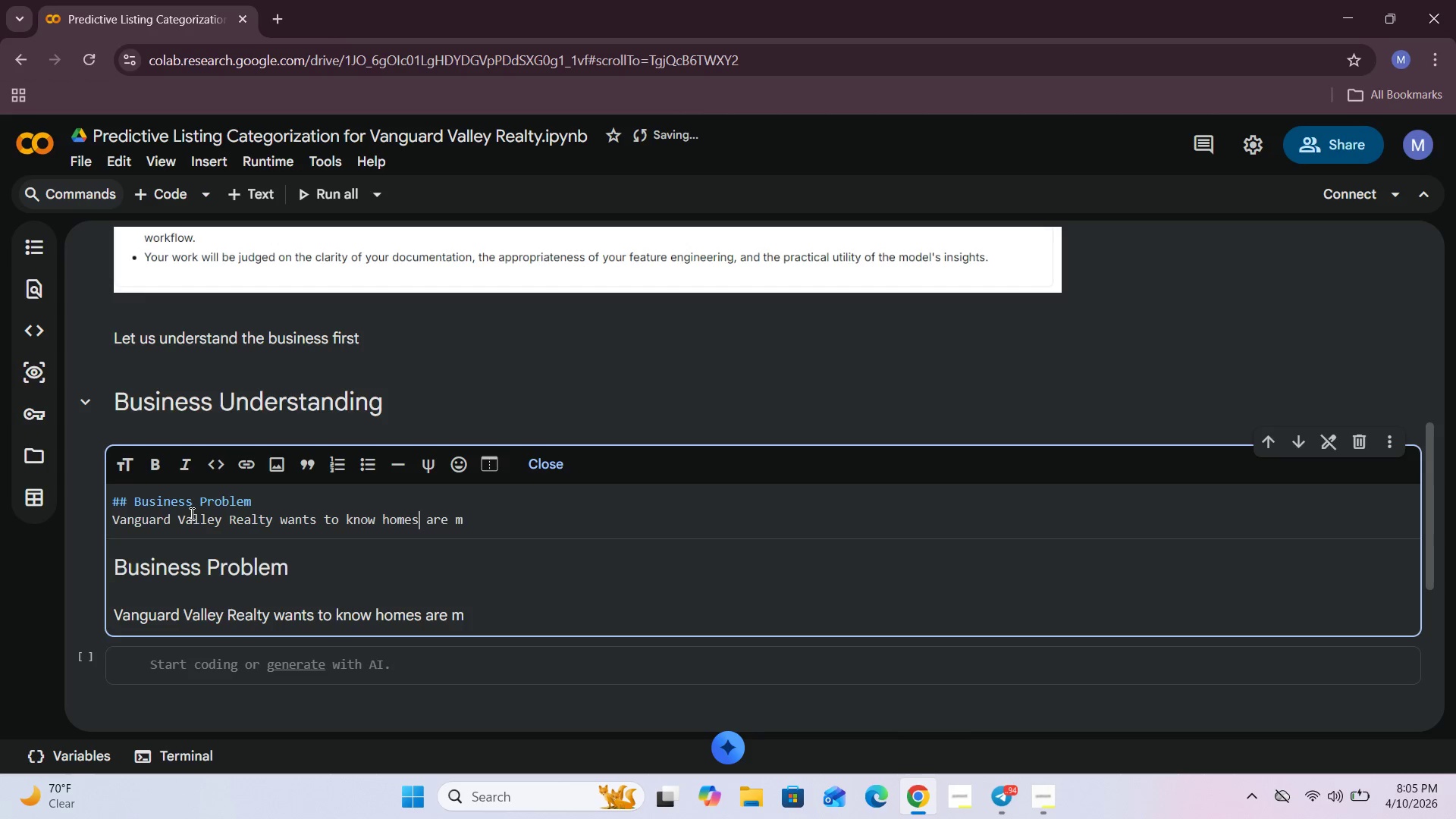 
key(ArrowLeft)
 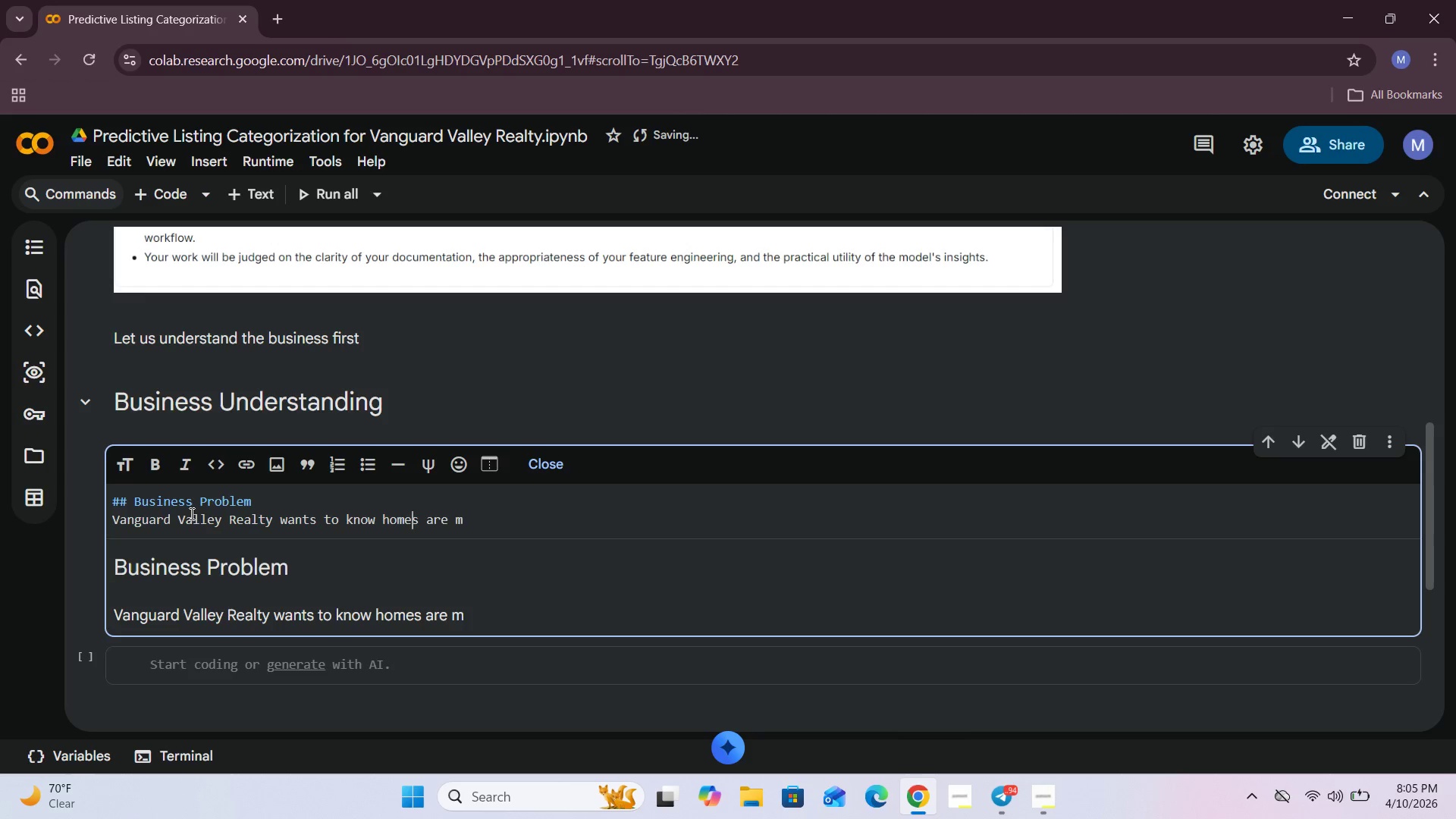 
key(ArrowLeft)
 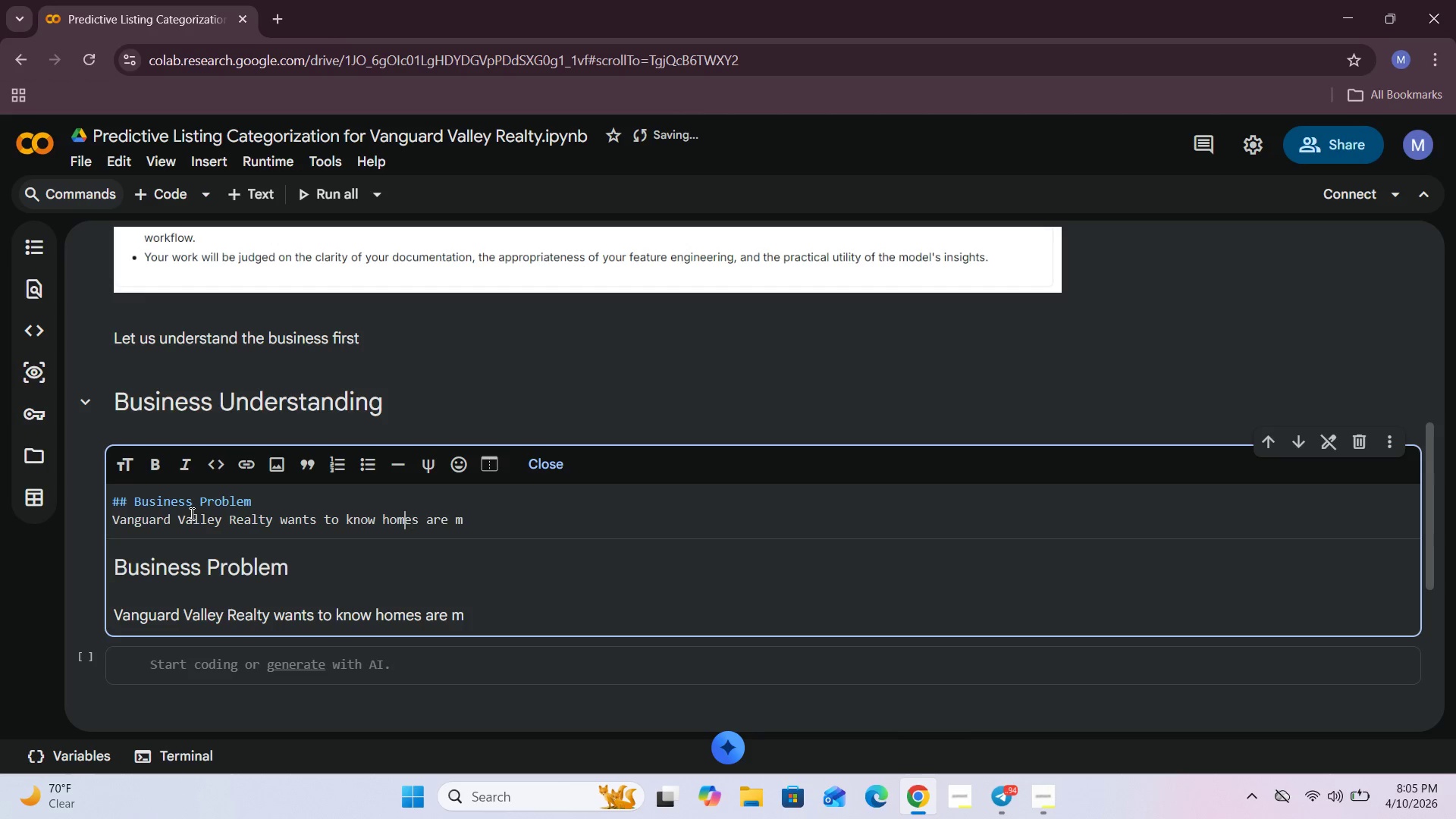 
key(ArrowLeft)
 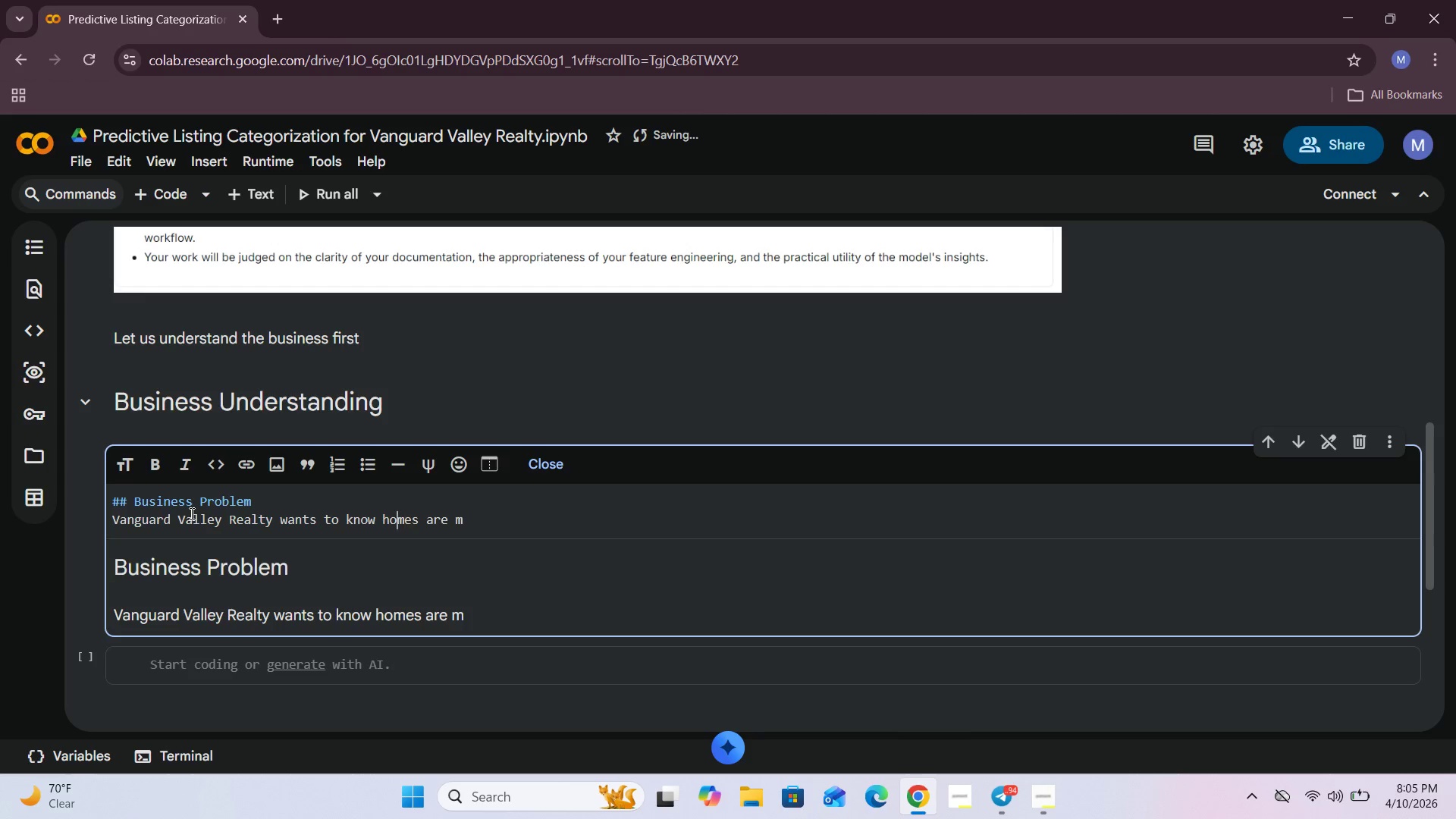 
key(ArrowLeft)
 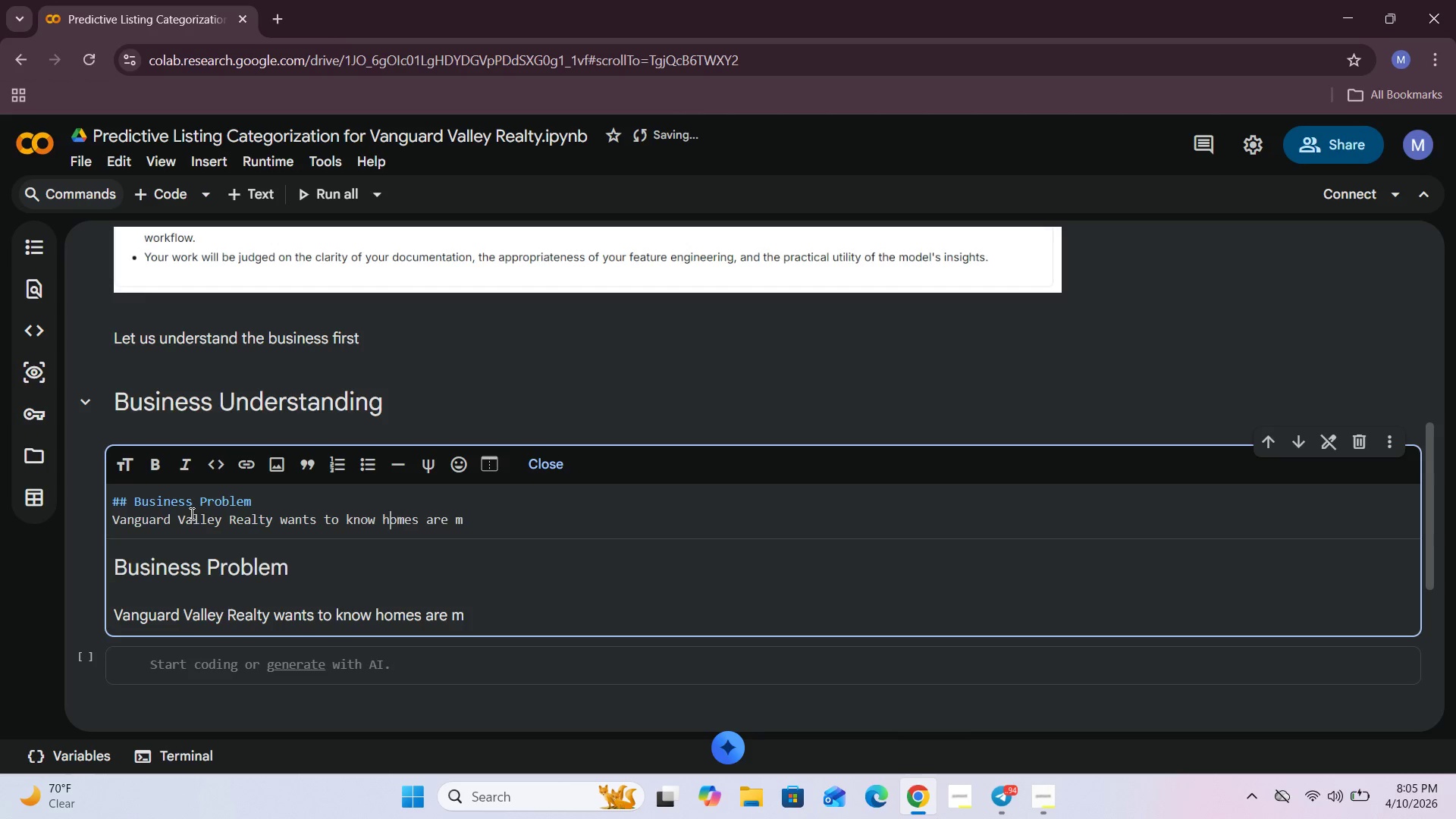 
key(ArrowLeft)
 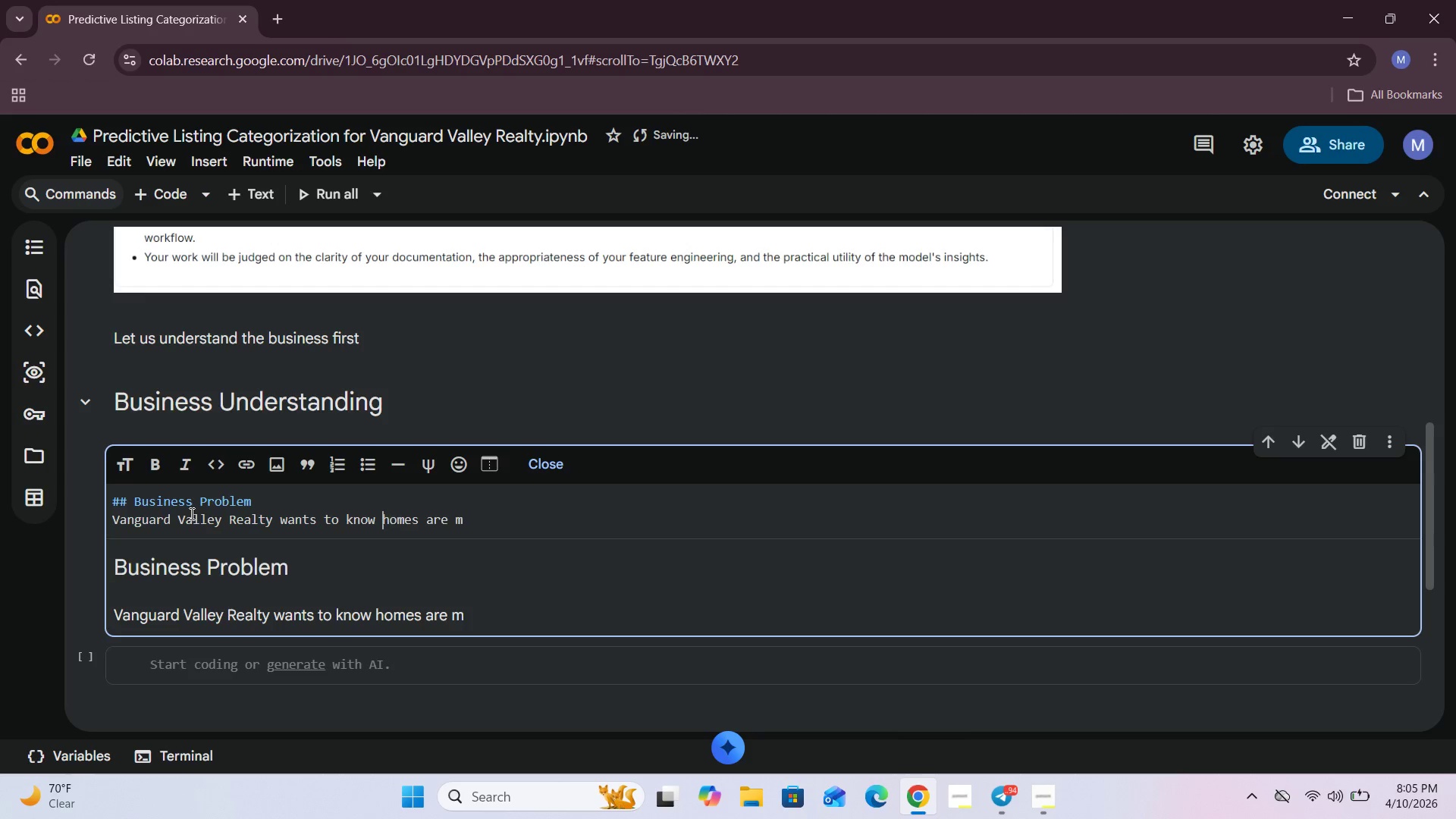 
key(ArrowLeft)
 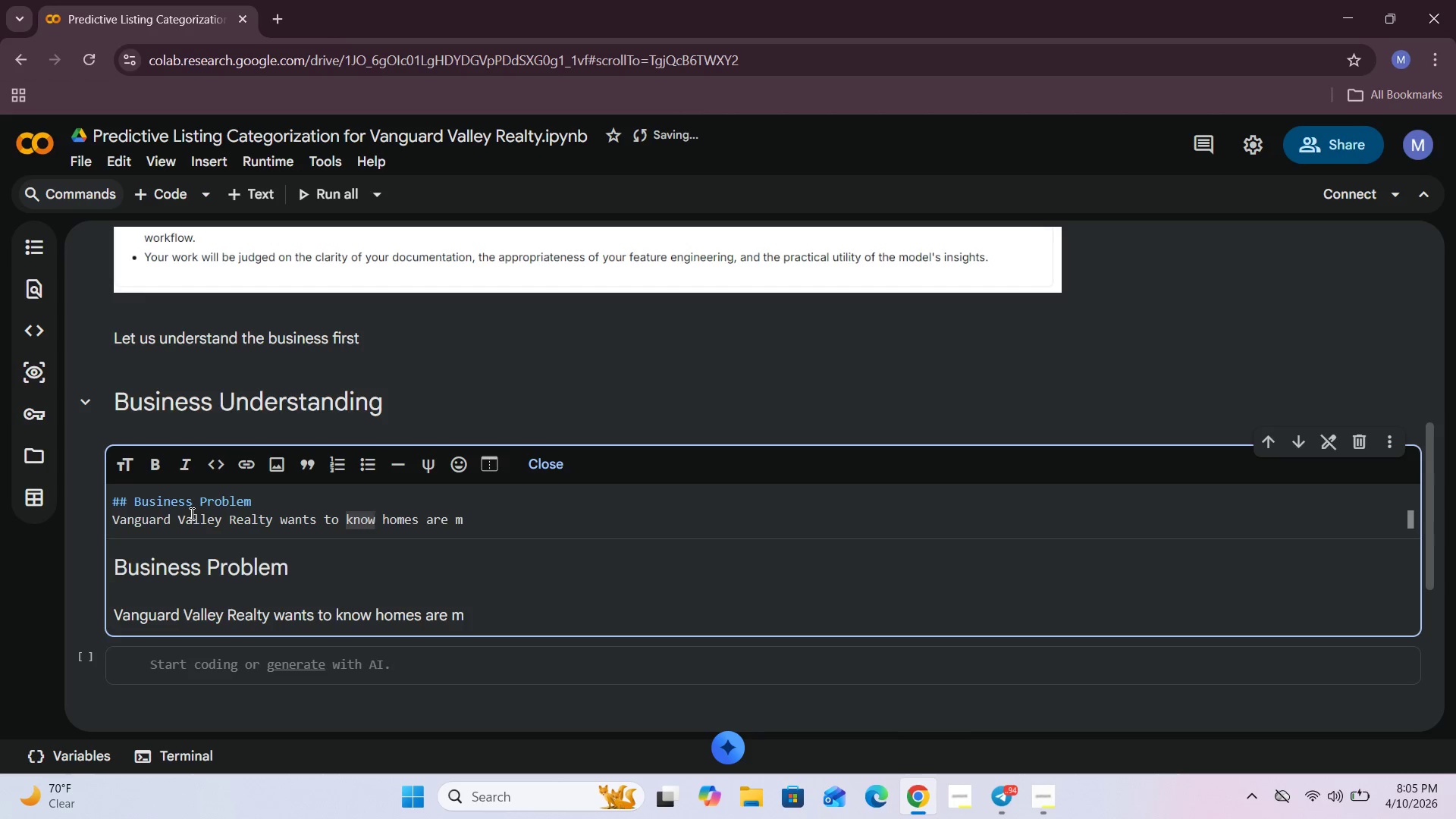 
type( which)
 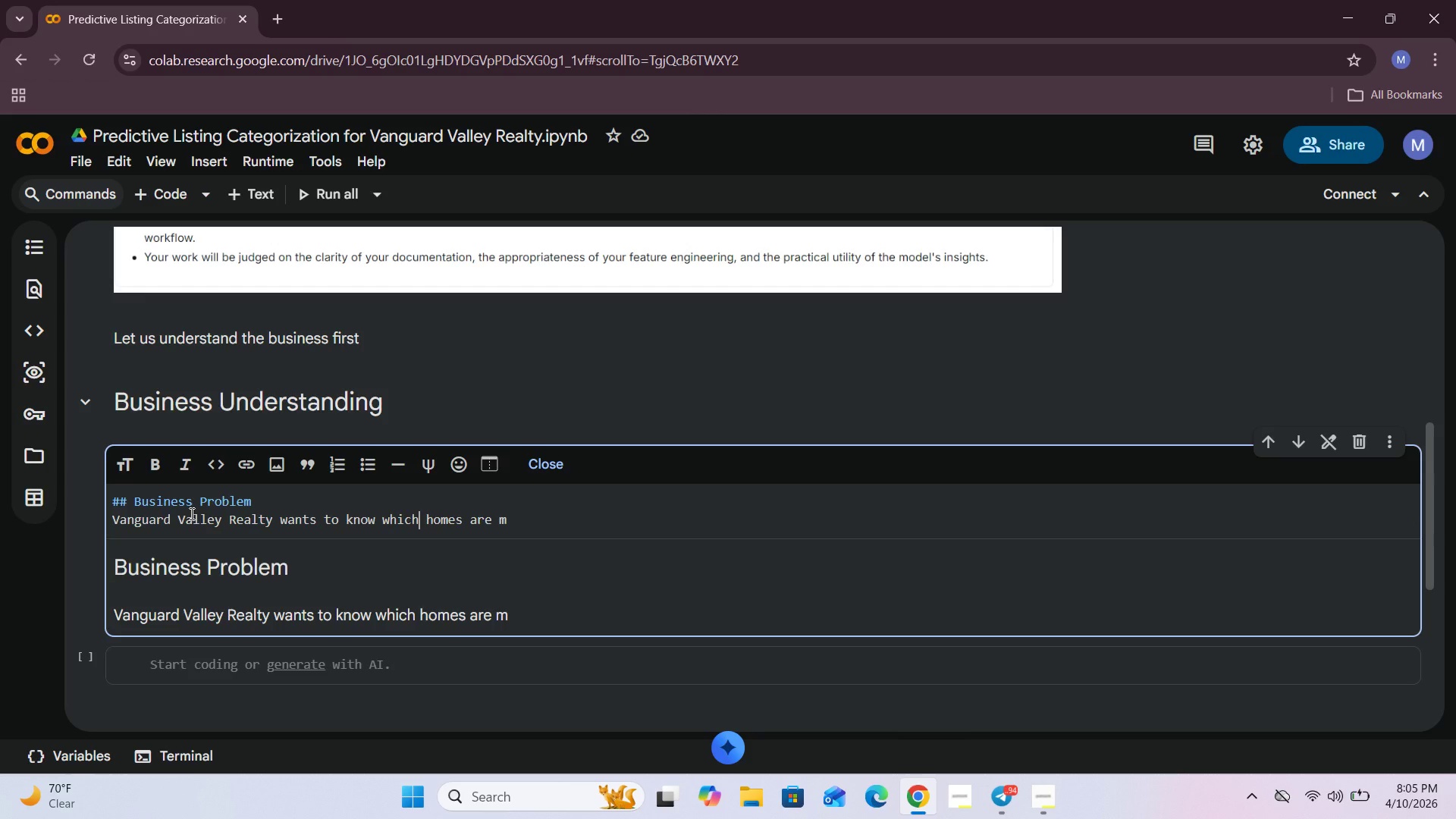 
scroll: coordinate [190, 513], scroll_direction: up, amount: 7.0
 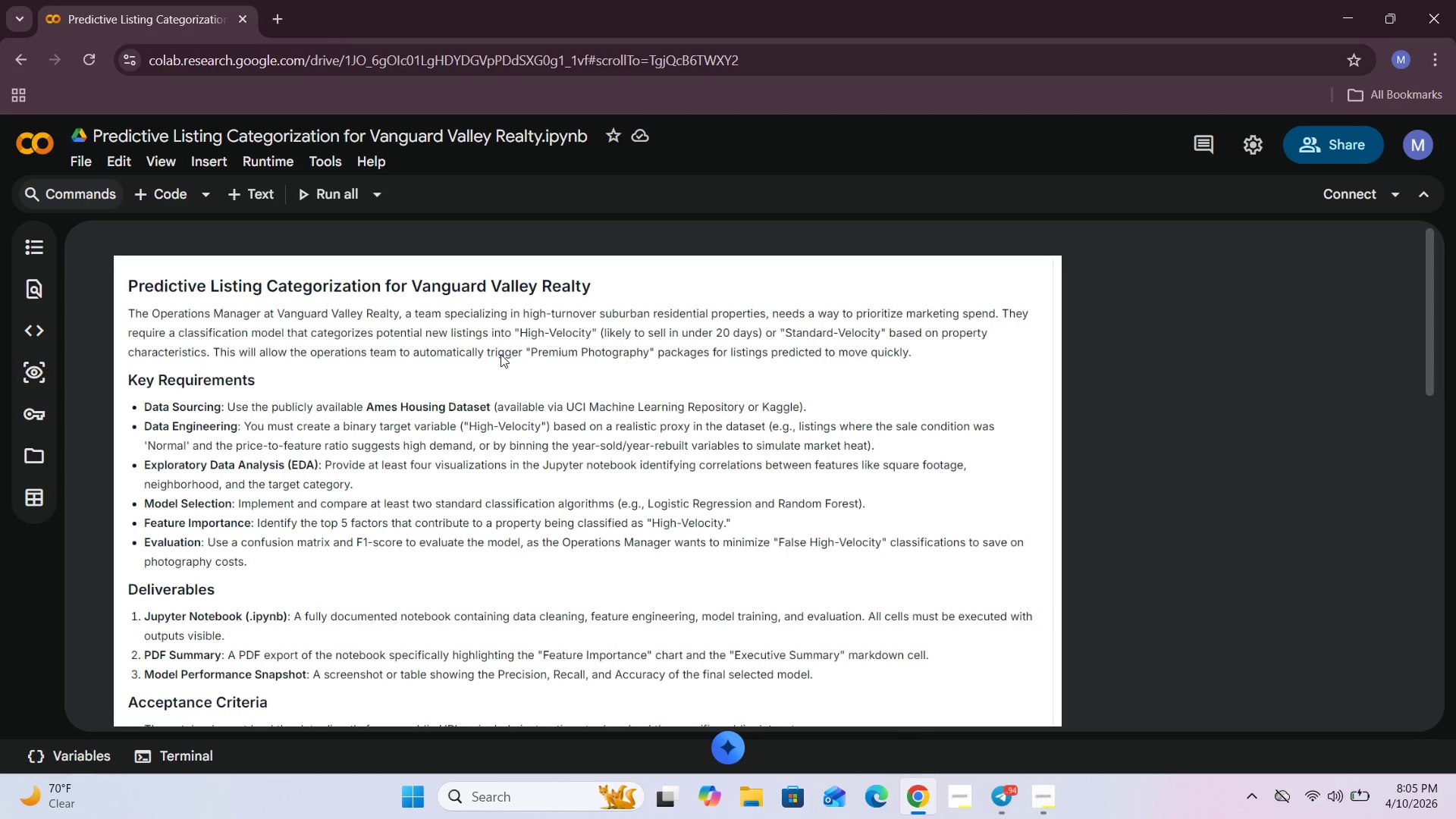 
scroll: coordinate [617, 361], scroll_direction: down, amount: 6.0
 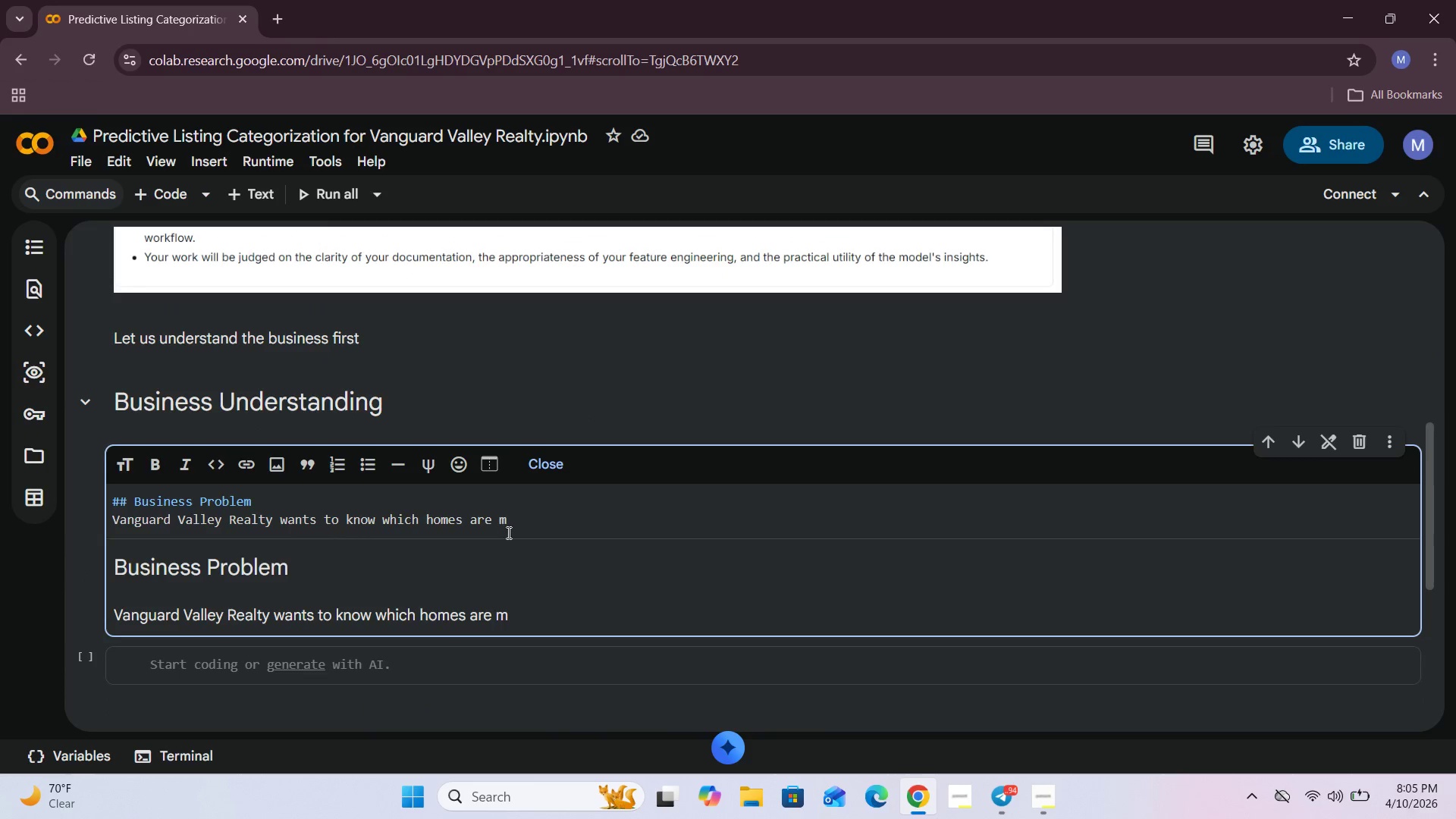 
left_click([529, 522])
 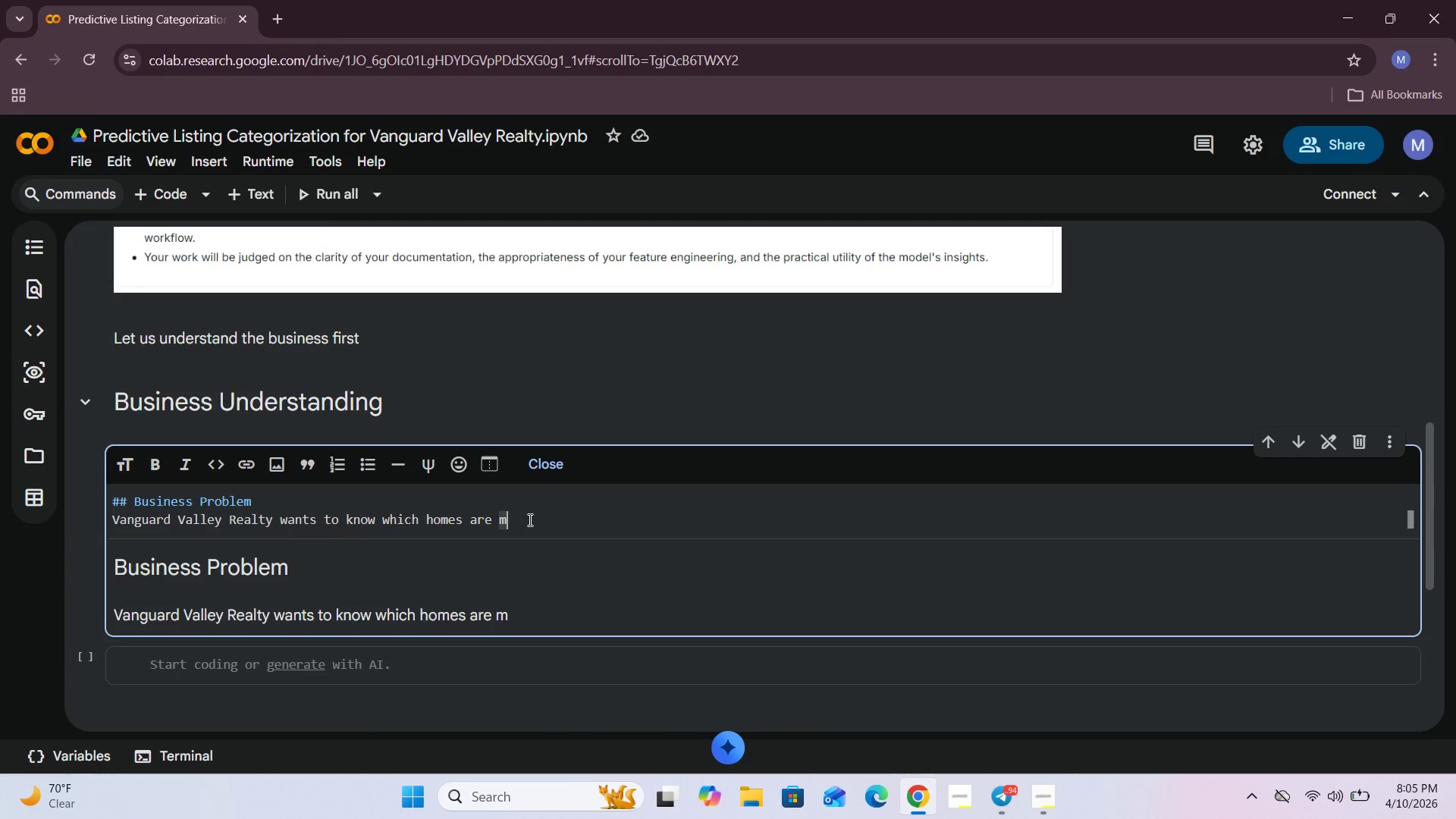 
type(ore lickely to be selled quikly.)
 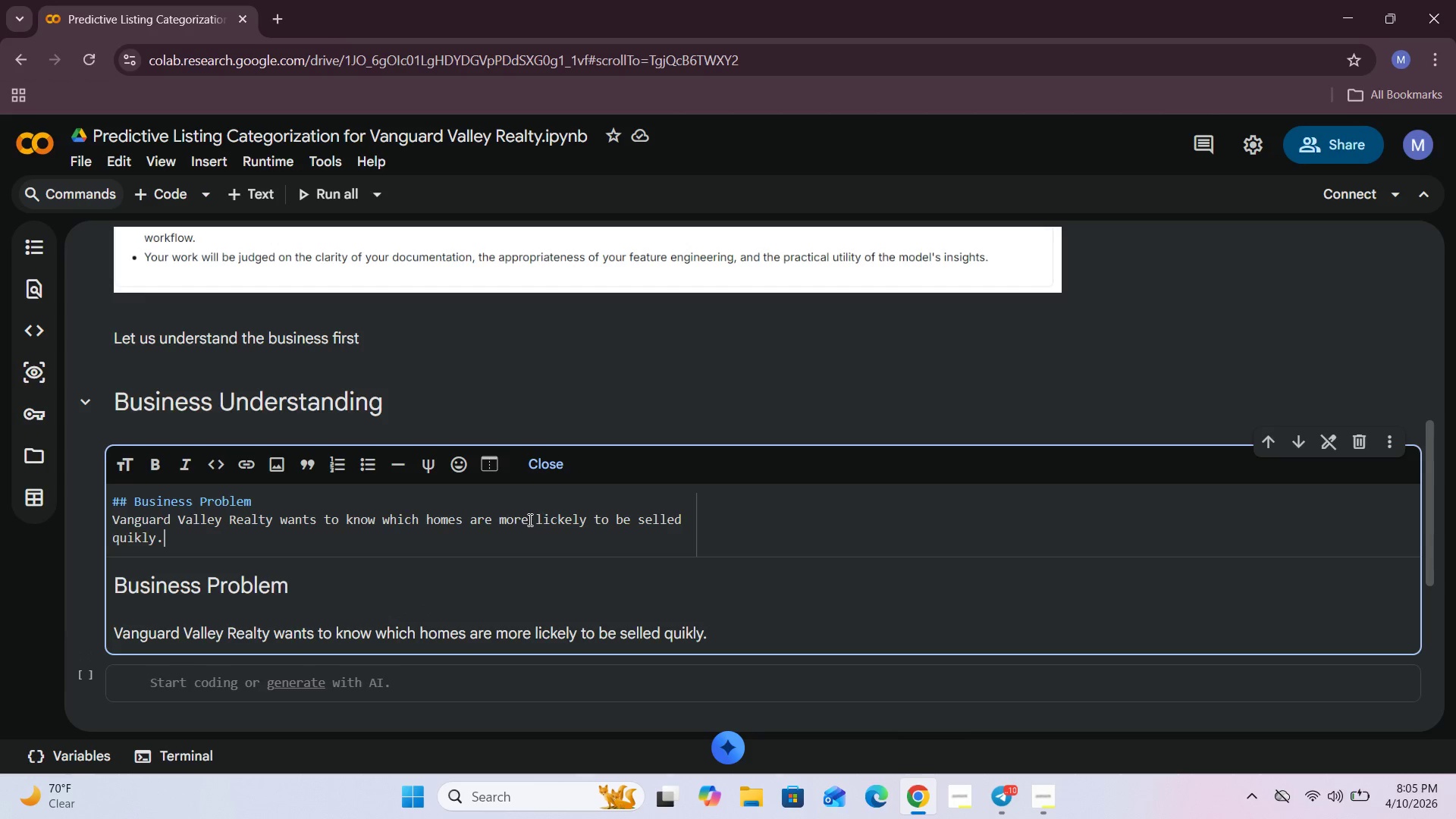 
wait(5.42)
 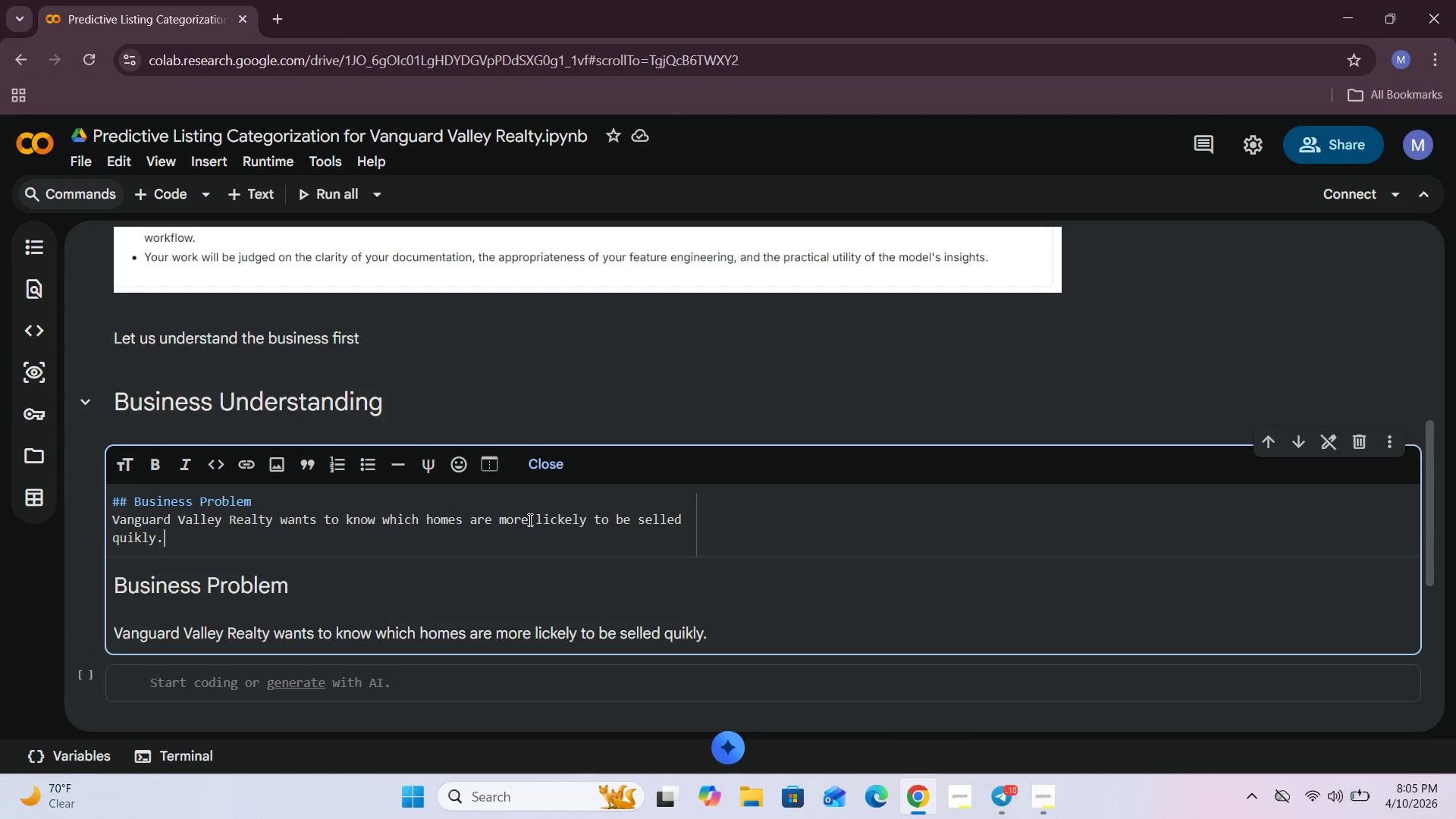 
scroll: coordinate [529, 519], scroll_direction: up, amount: 3.0
 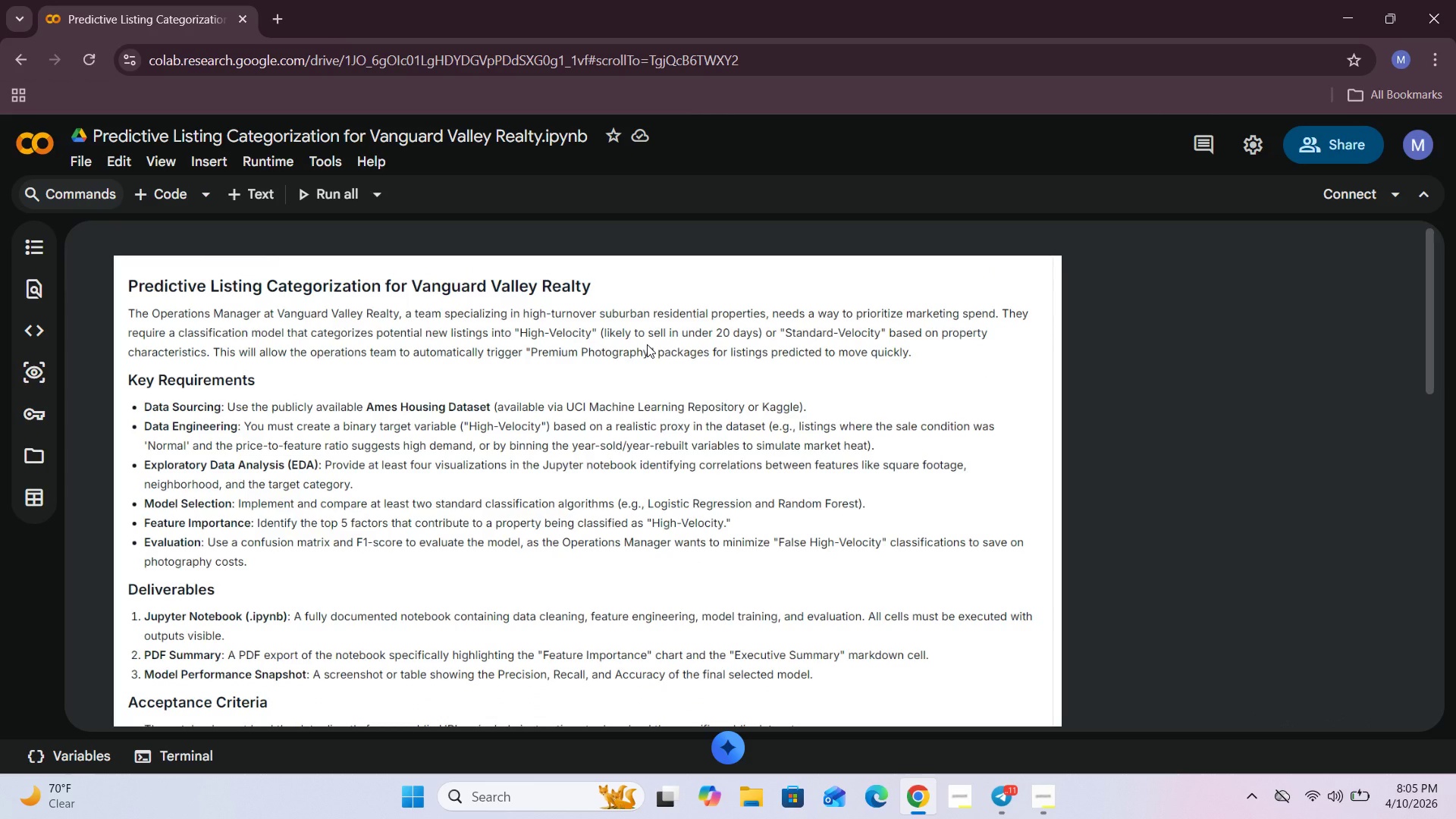 
wait(13.36)
 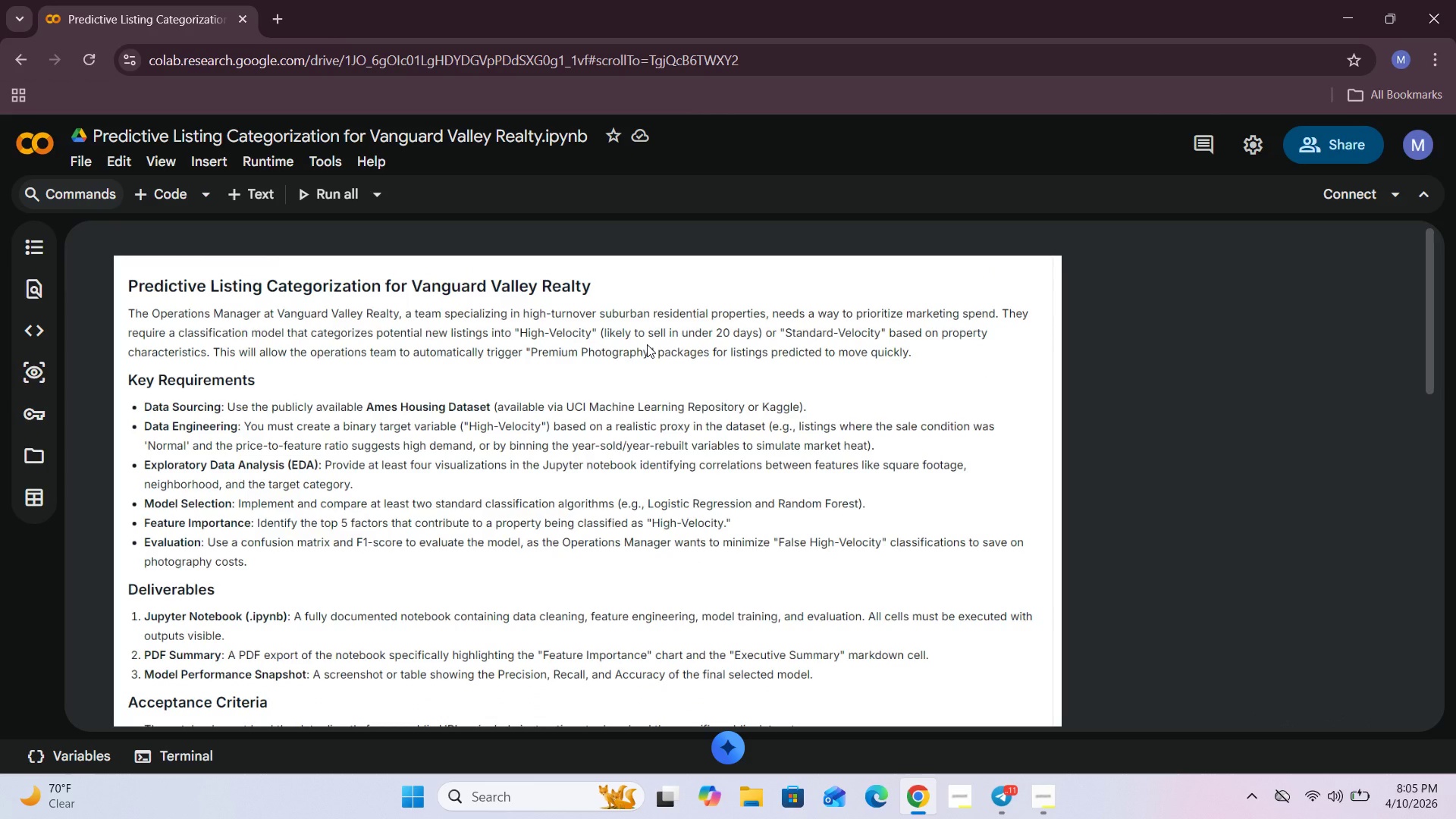 
scroll: coordinate [741, 366], scroll_direction: down, amount: 7.0
 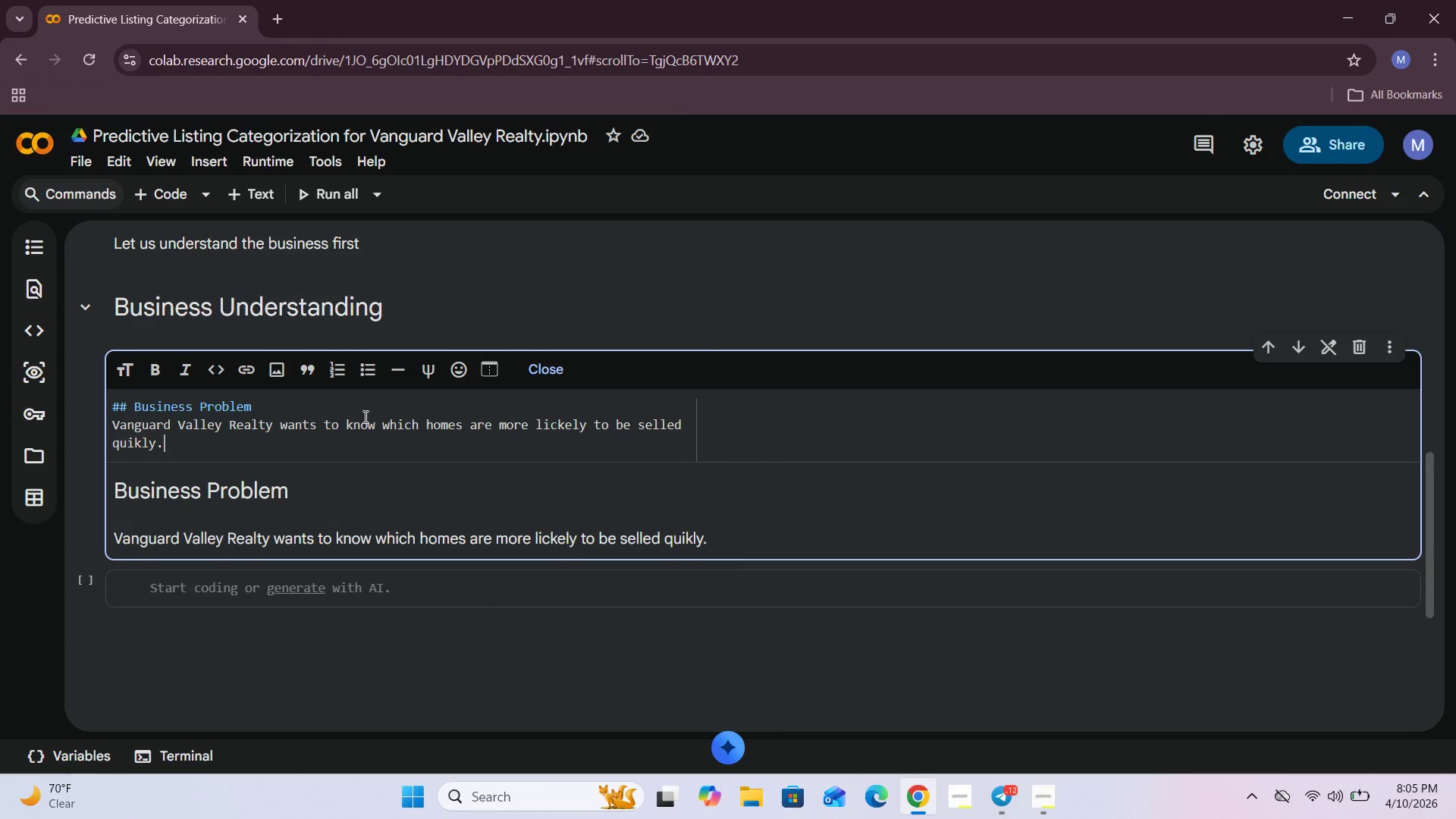 
key(Enter)
 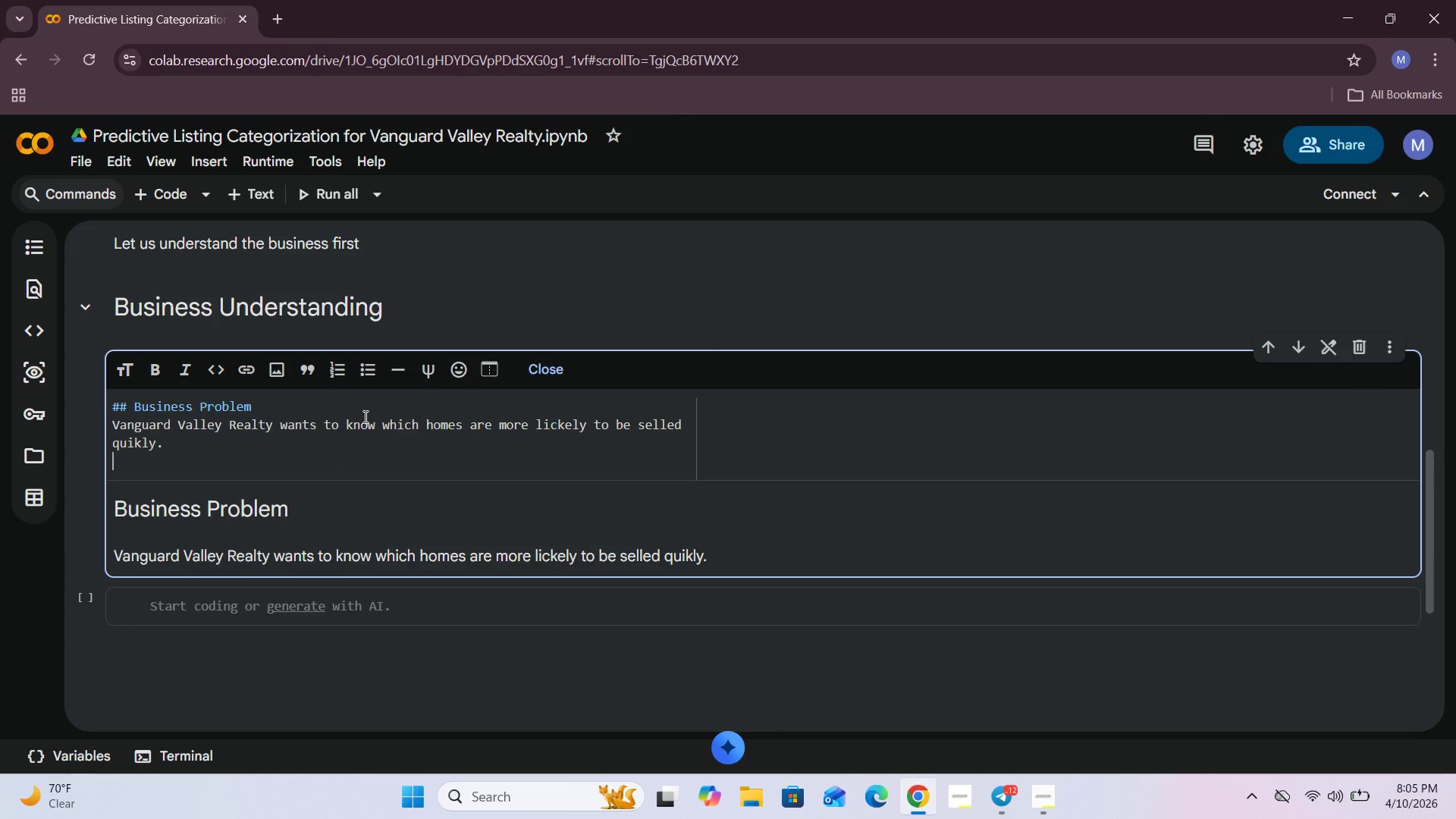 
type(This matters because the company wants to make a better decisions about )
 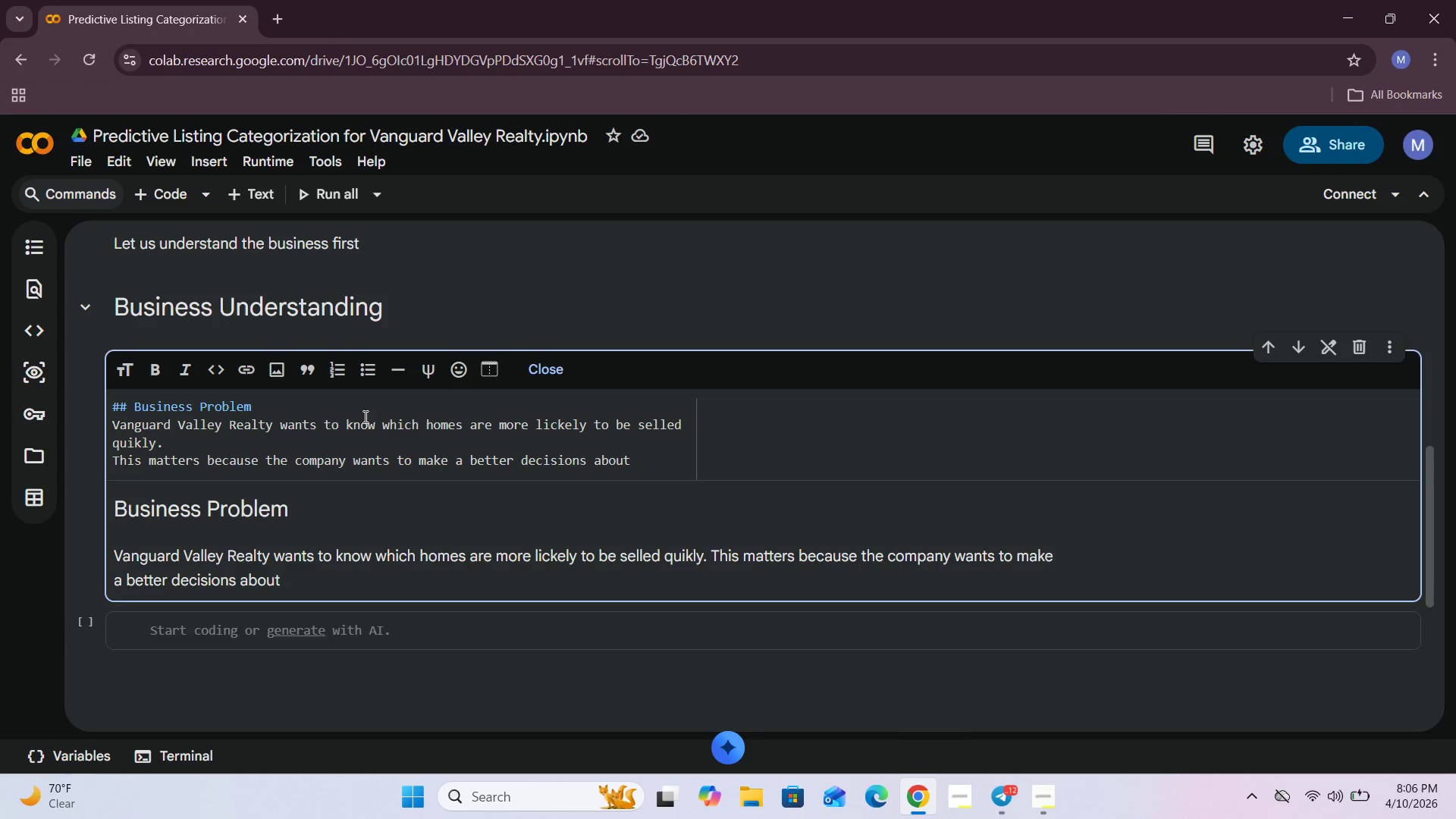 
type(where to give)
 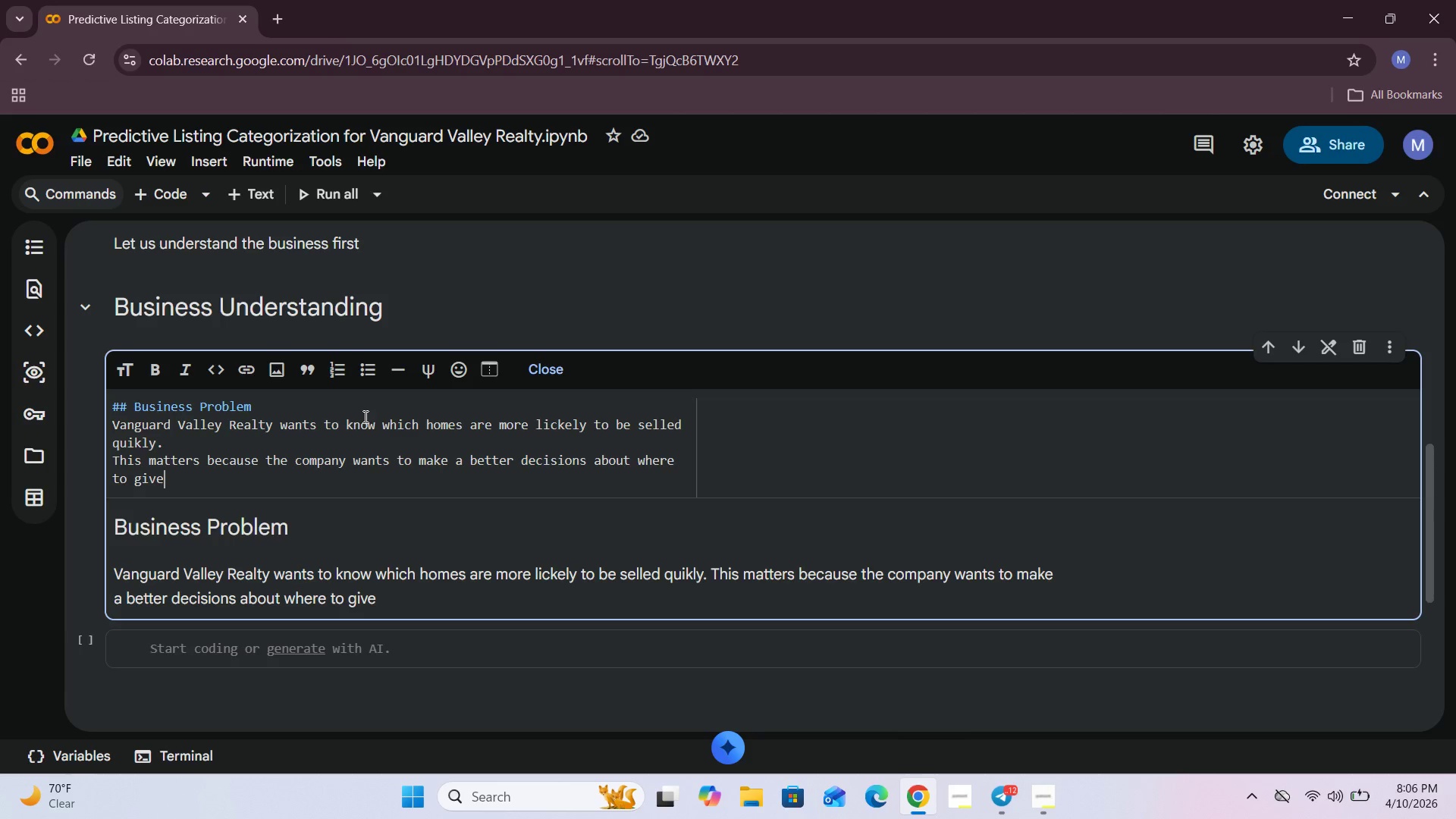 
scroll: coordinate [363, 416], scroll_direction: up, amount: 8.0
 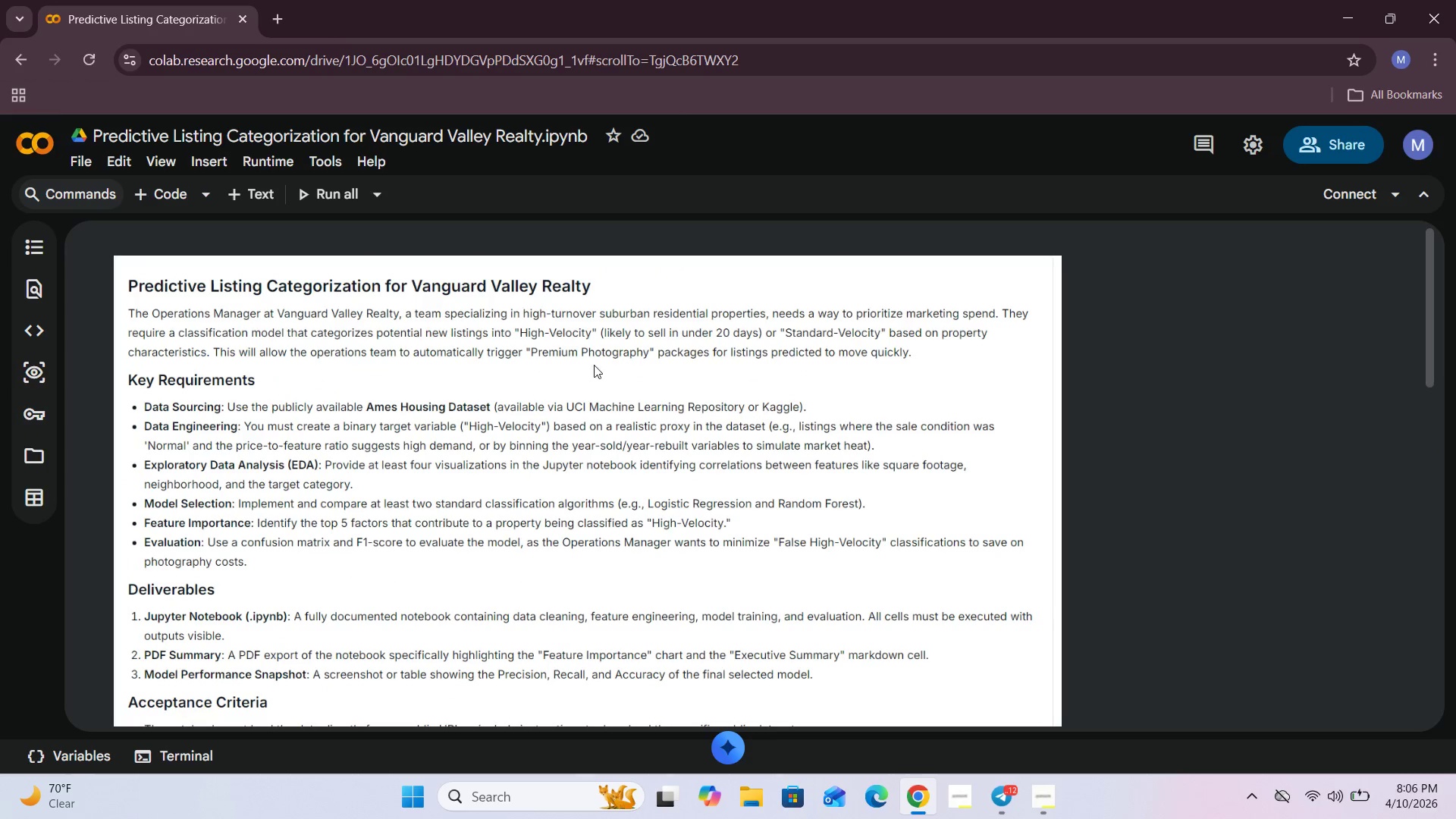 
scroll: coordinate [604, 364], scroll_direction: down, amount: 8.0
 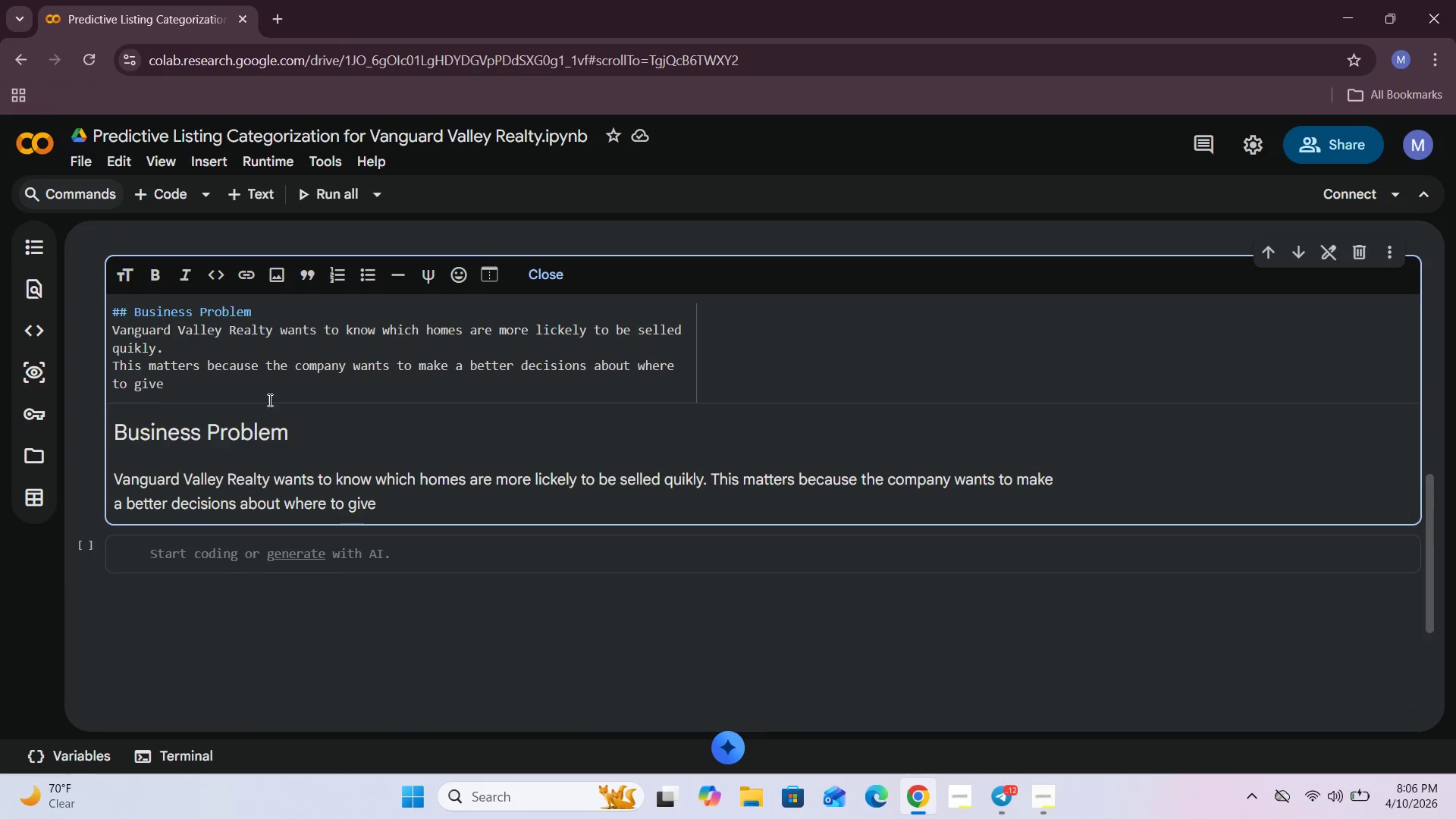 
type( extra marketing sub)
key(Backspace)
type(pport such as )
 